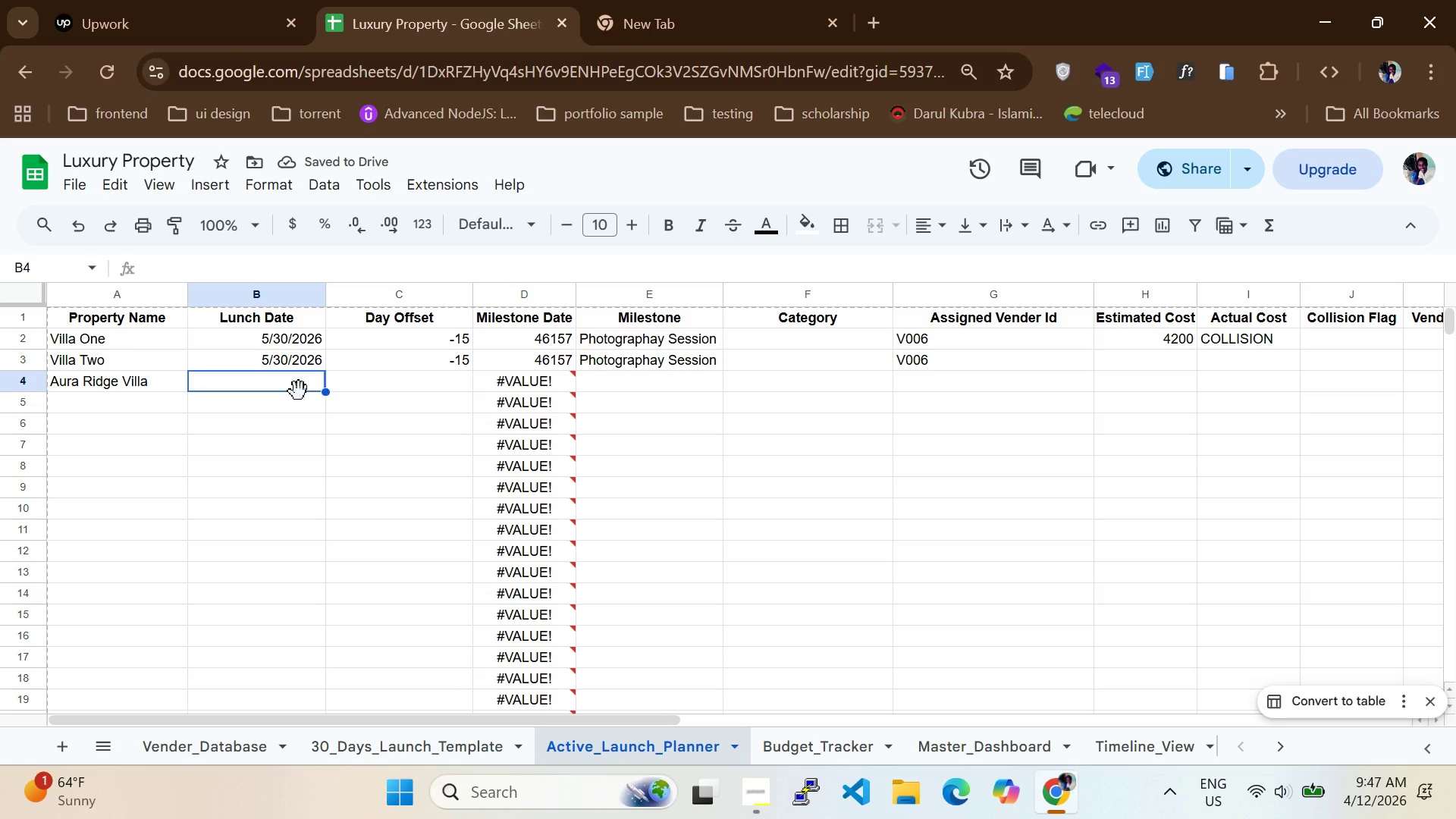 
type(5/30/2026)
 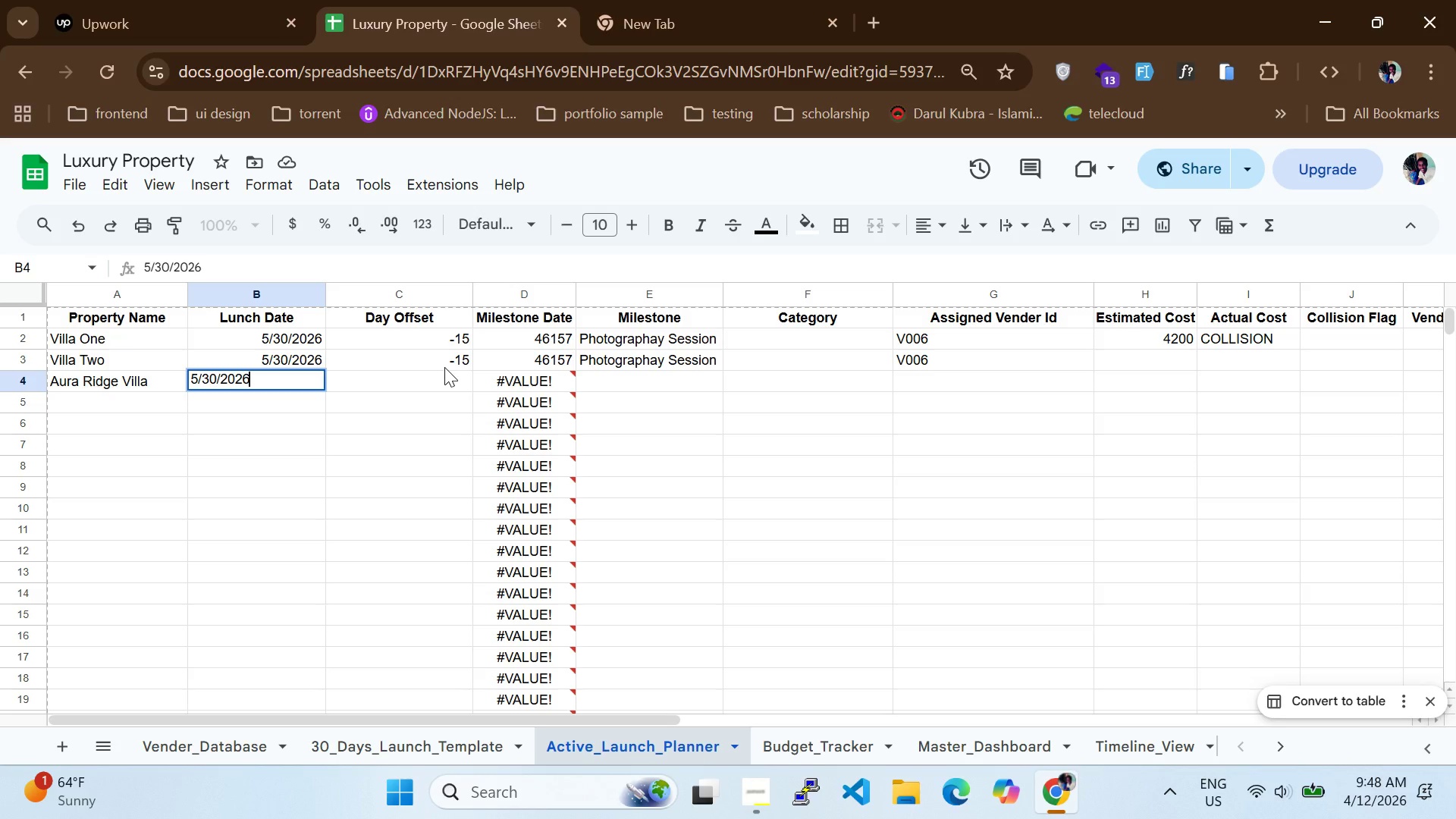 
left_click([442, 373])
 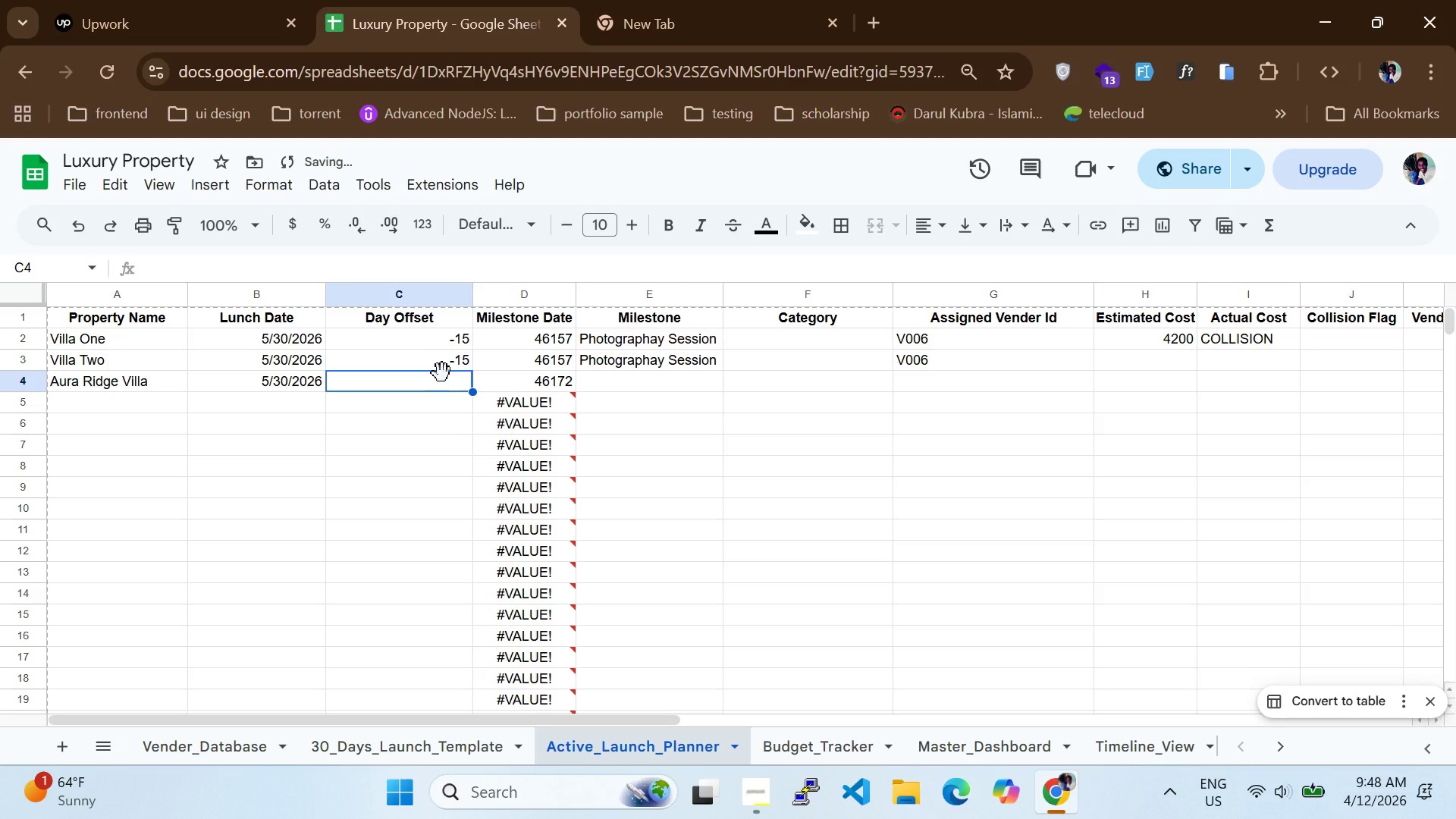 
key(Minus)
 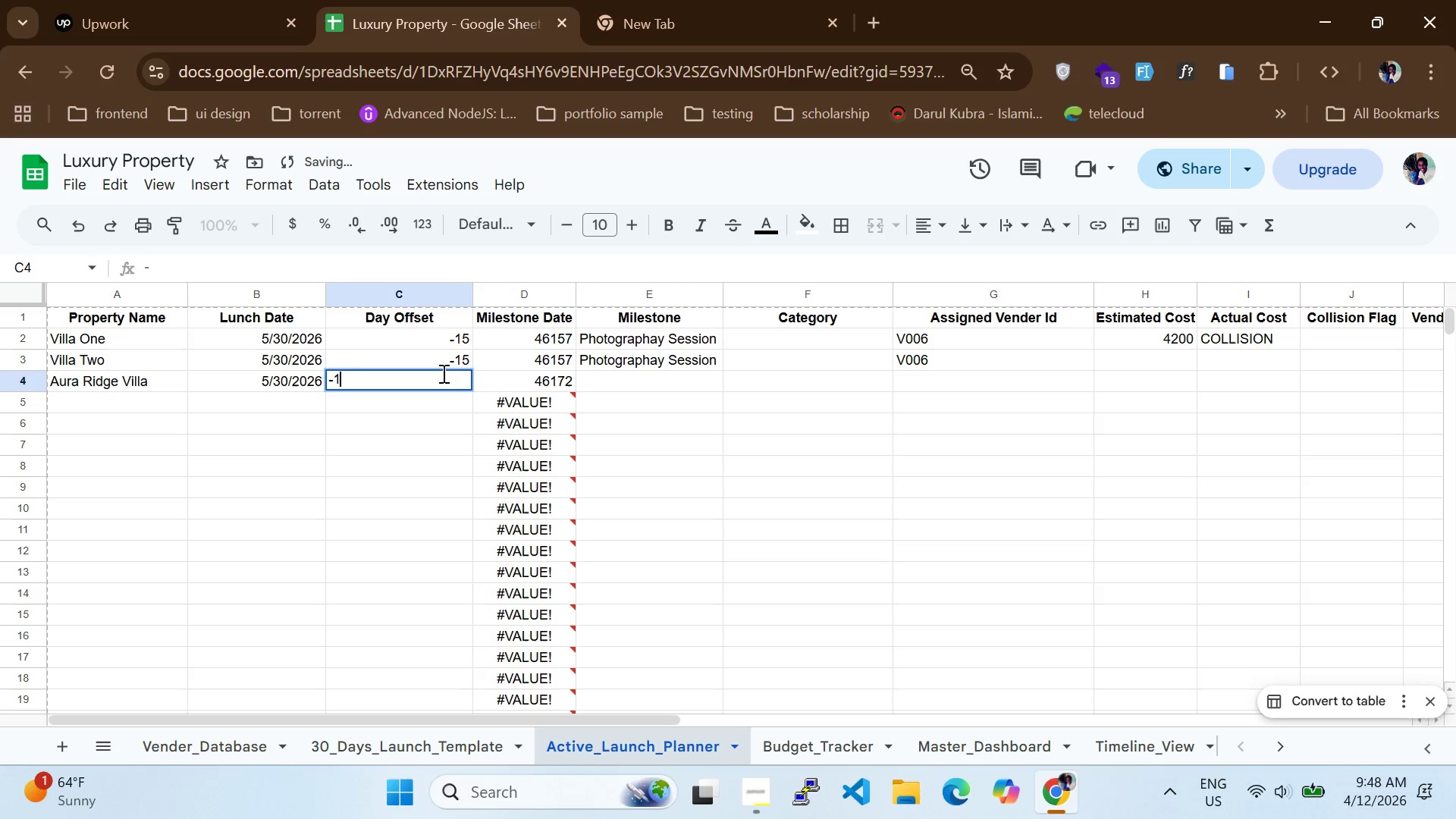 
key(1)
 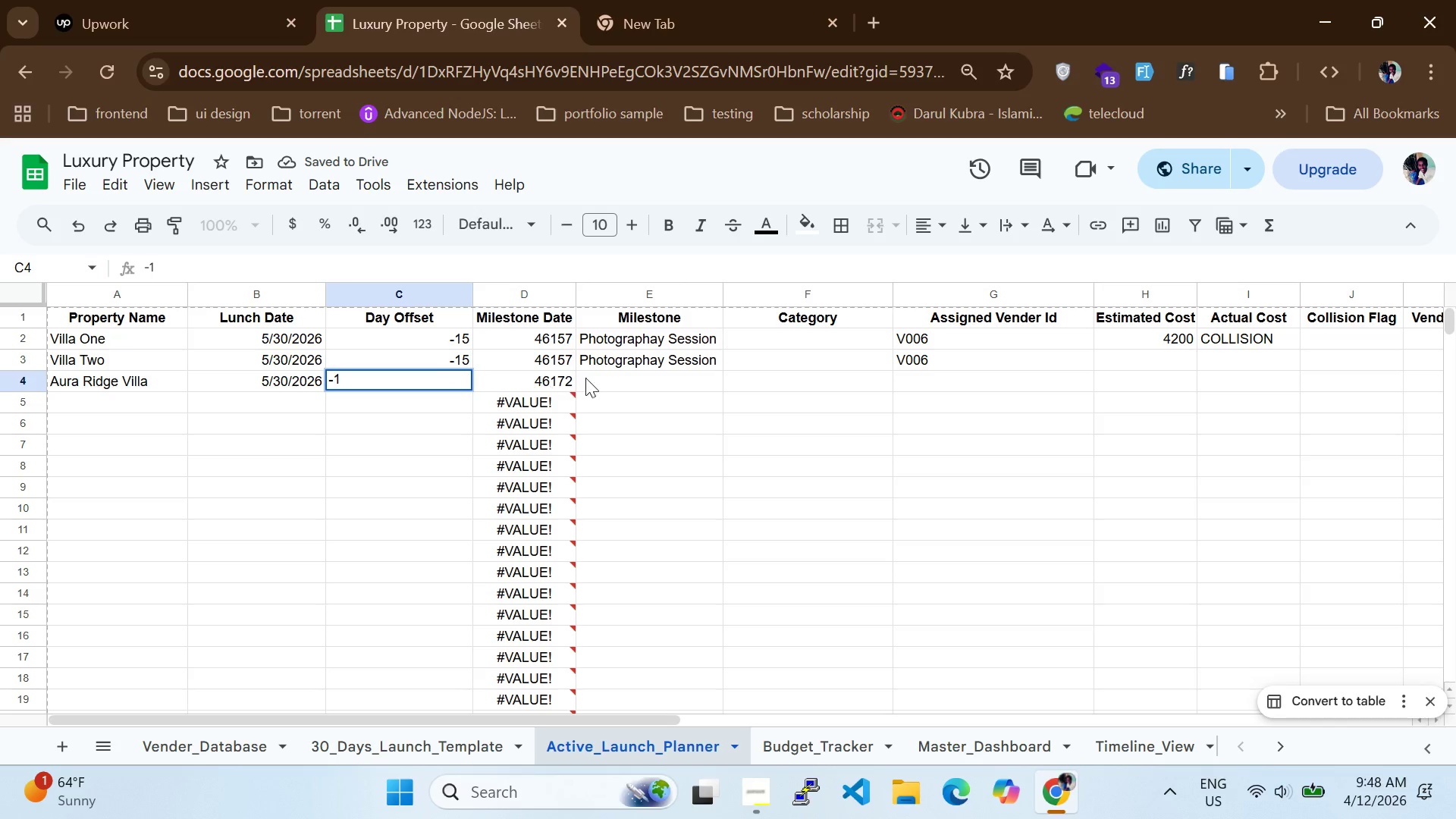 
left_click([603, 384])
 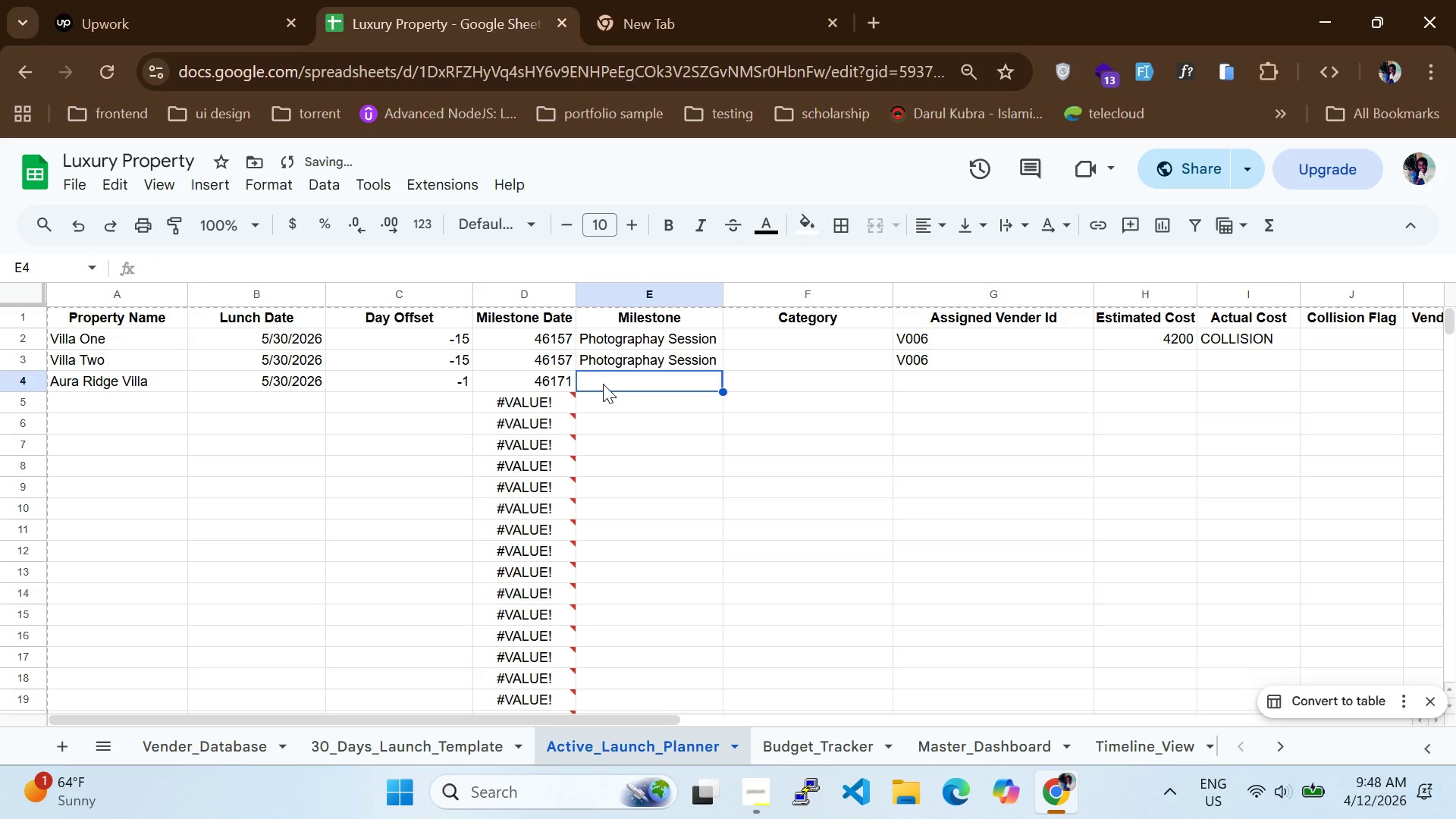 
type(Private Gale Event)
 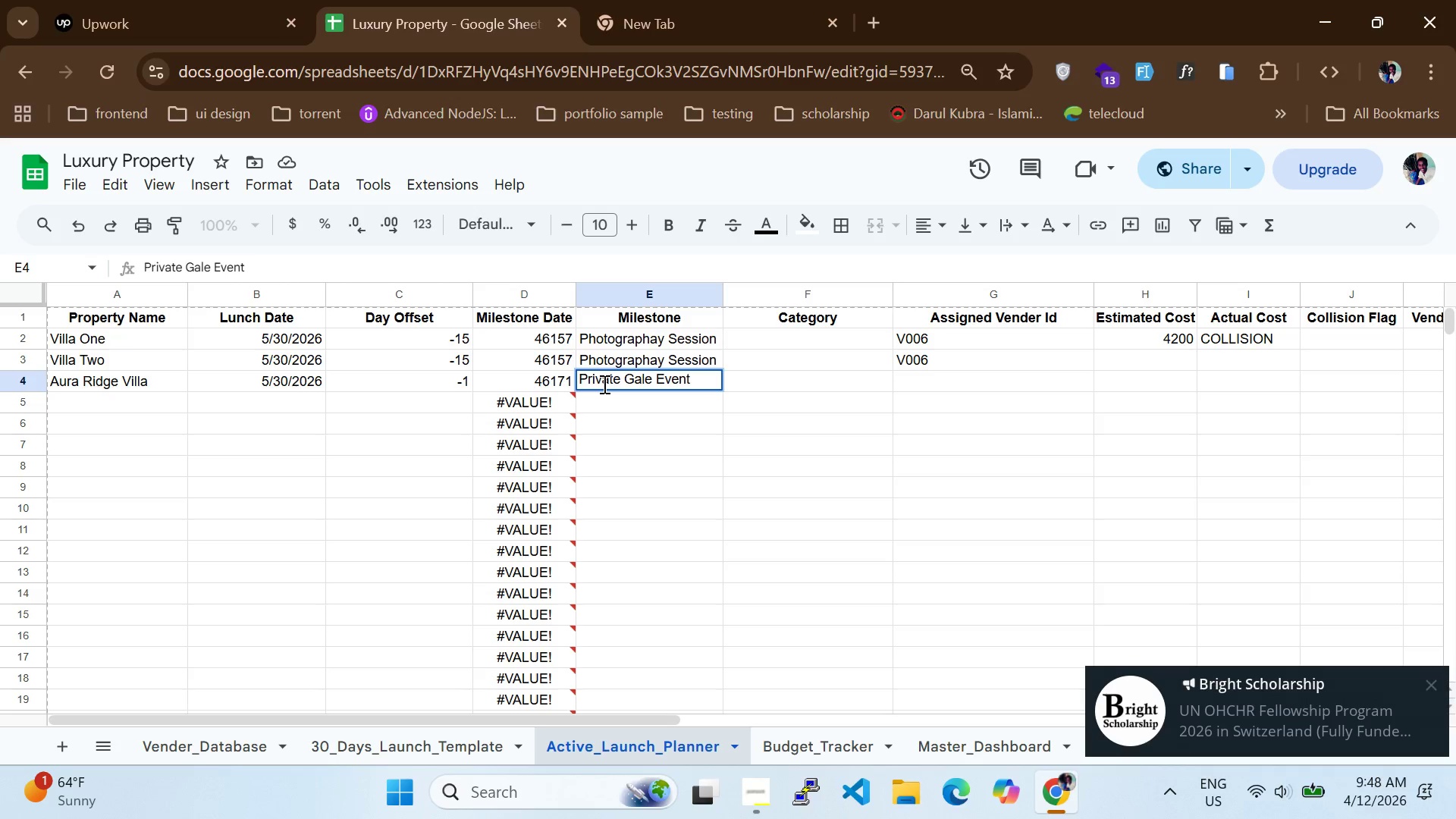 
wait(5.38)
 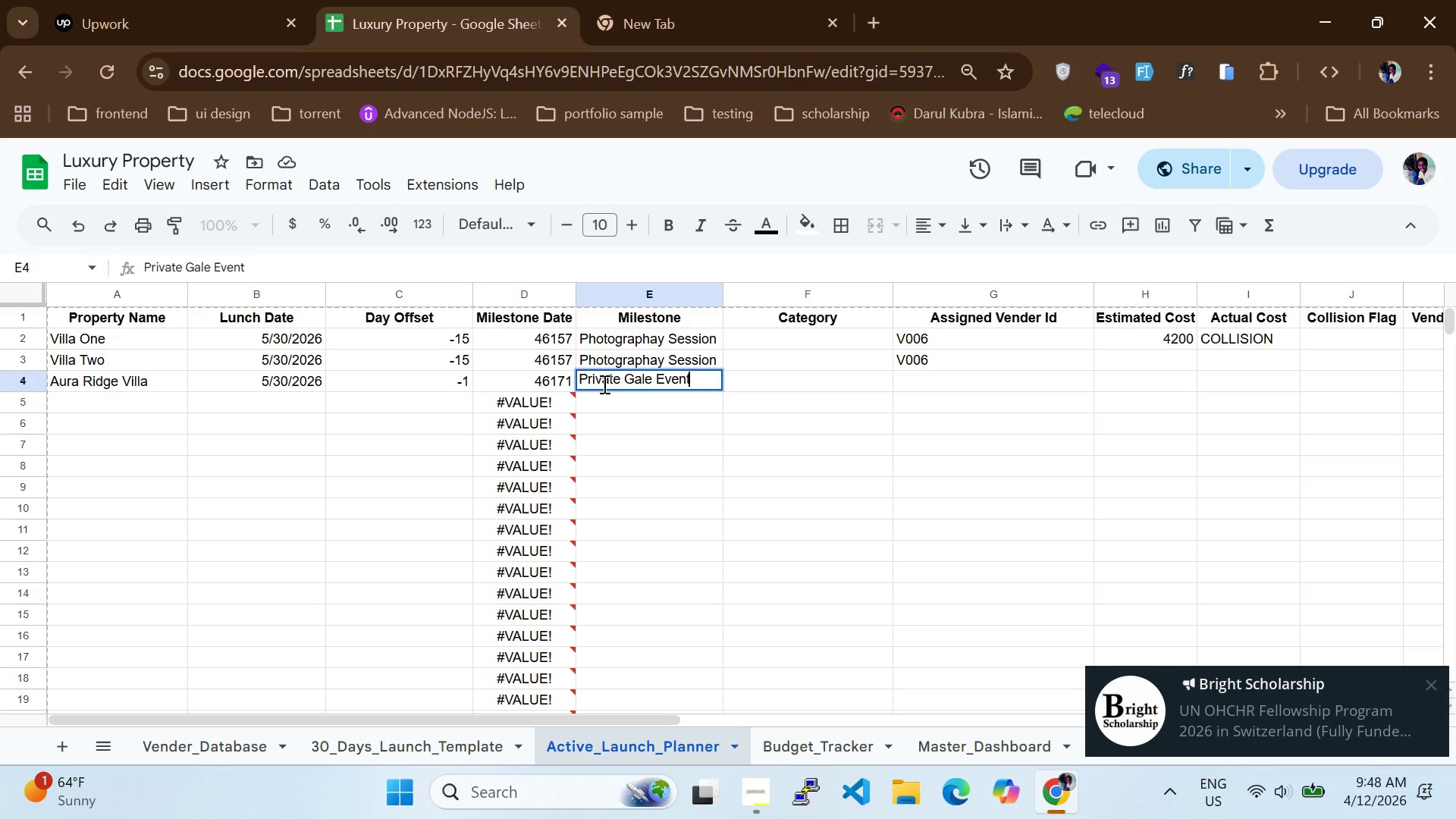 
left_click([928, 384])
 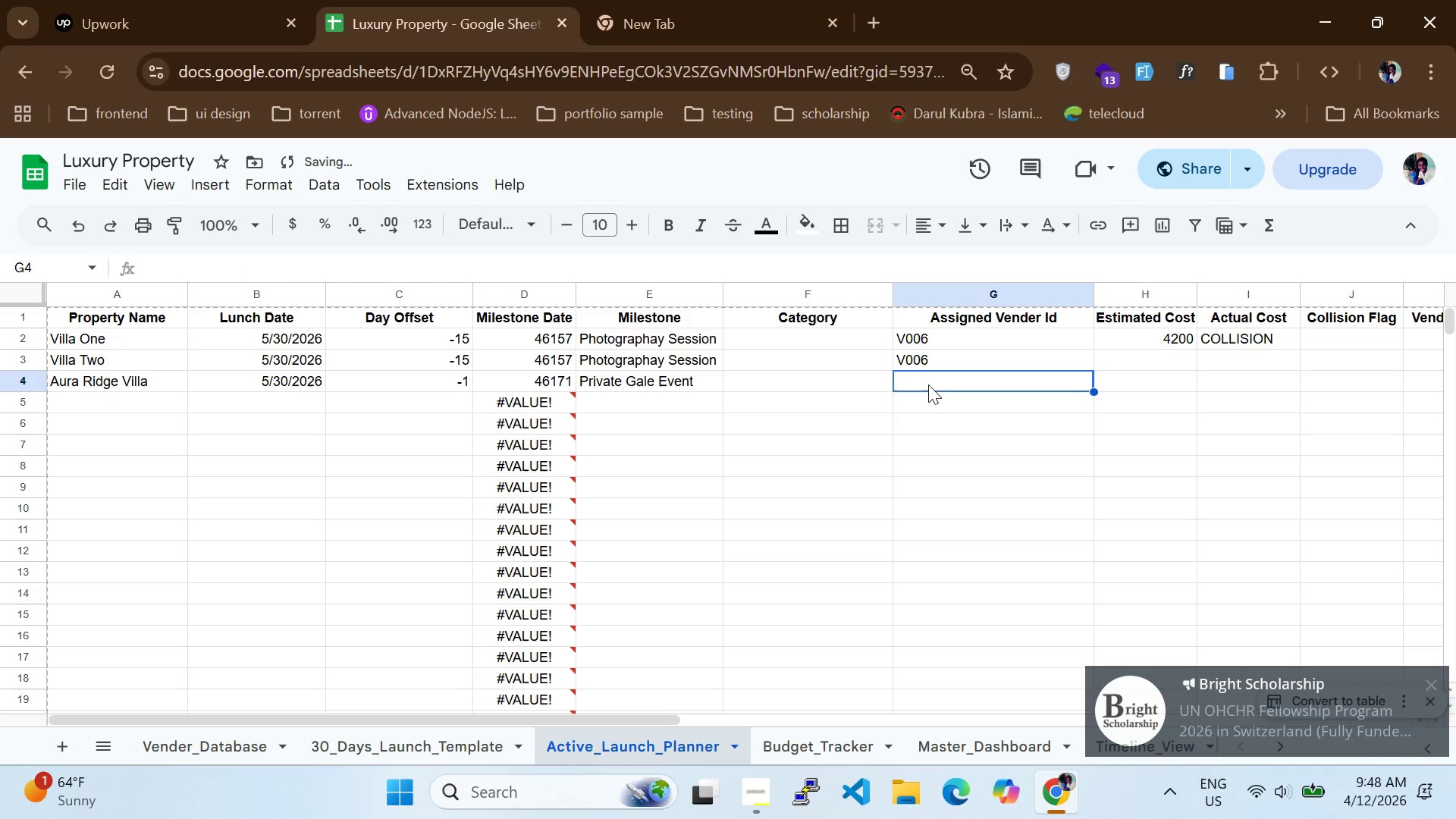 
type(v001)
key(Backspace)
key(Backspace)
key(Backspace)
key(Backspace)
type(V001)
 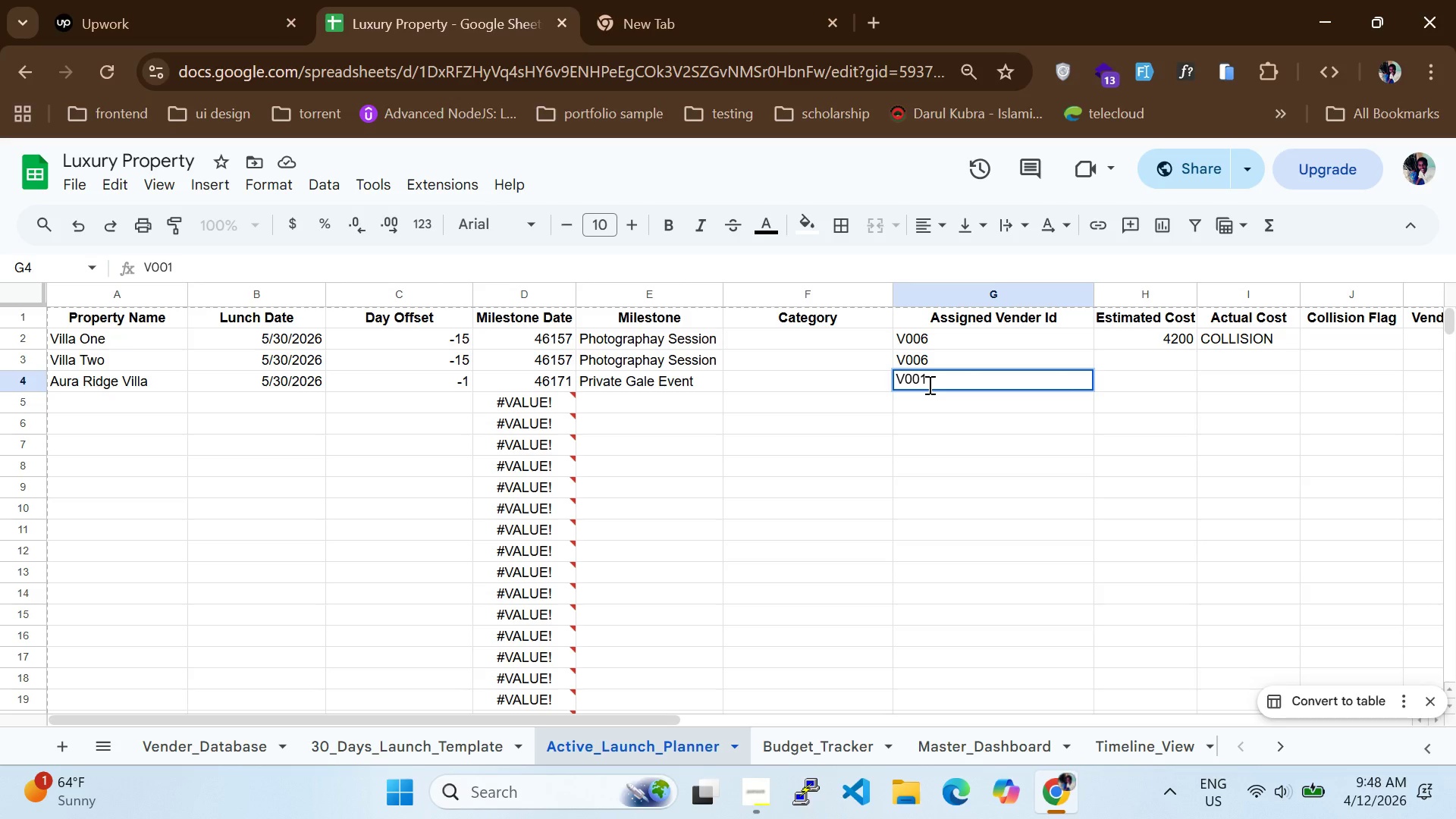 
key(Backspace)
key(Backspace)
type(11)
 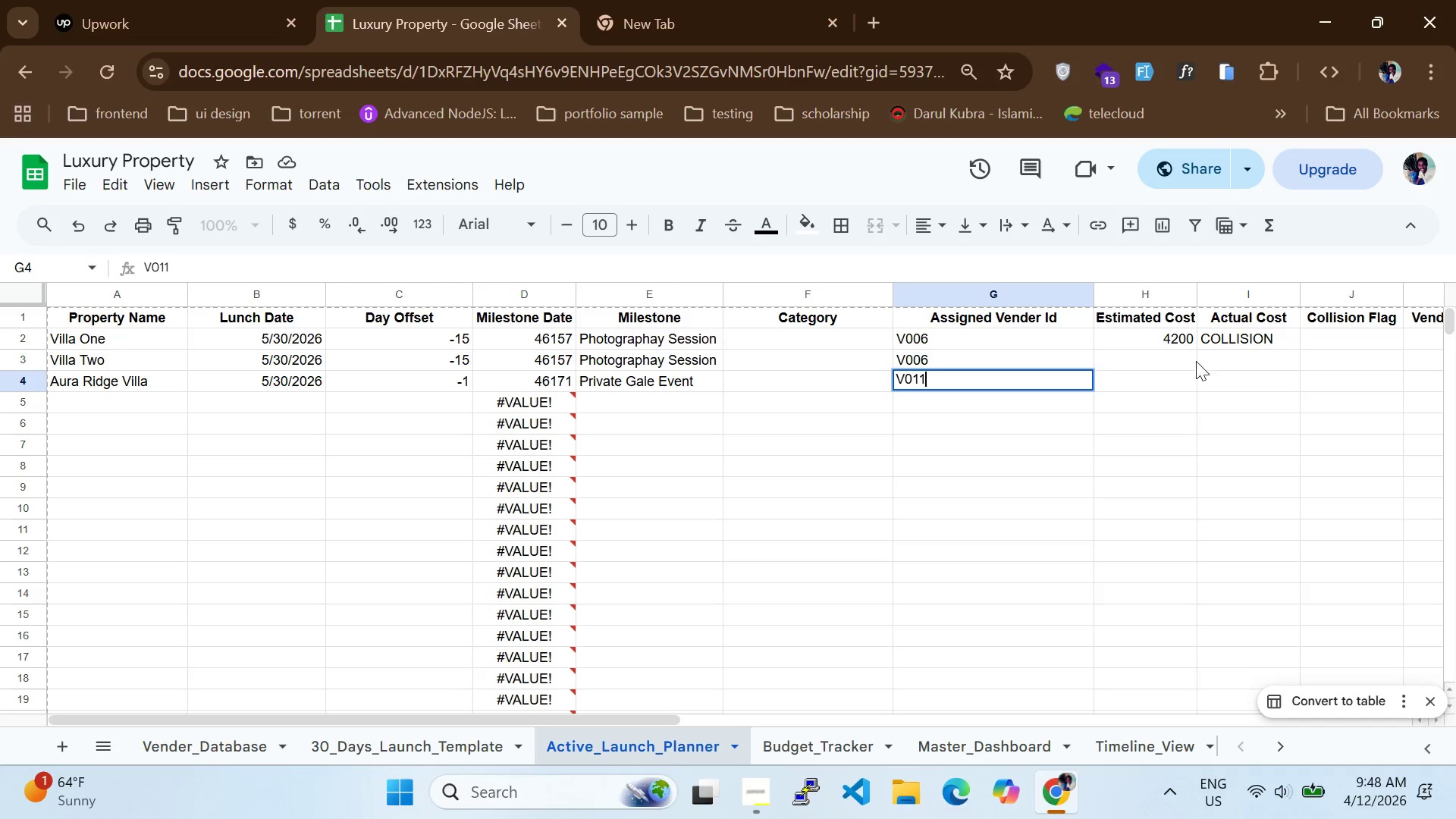 
left_click([1151, 381])
 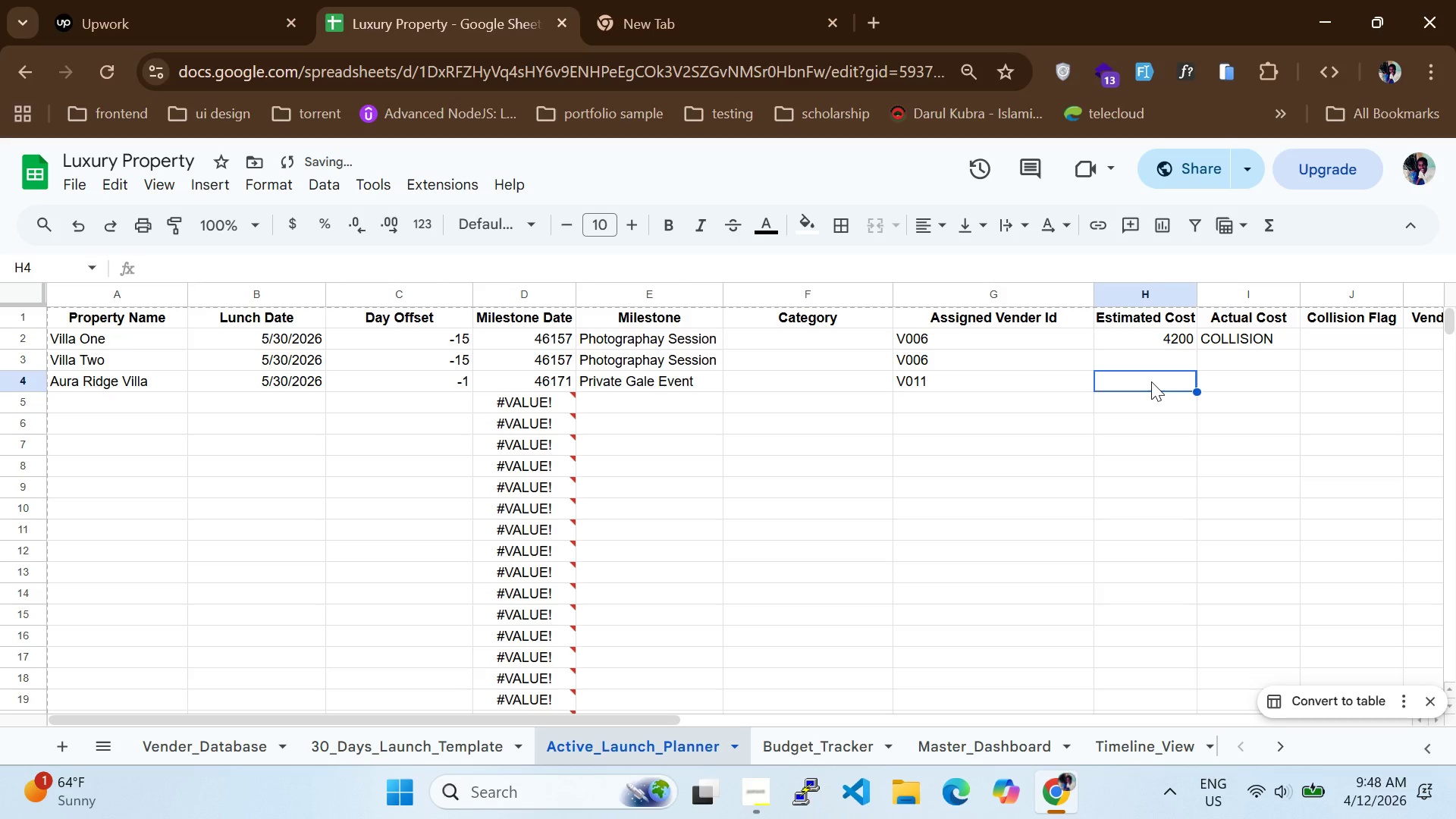 
type(6000)
 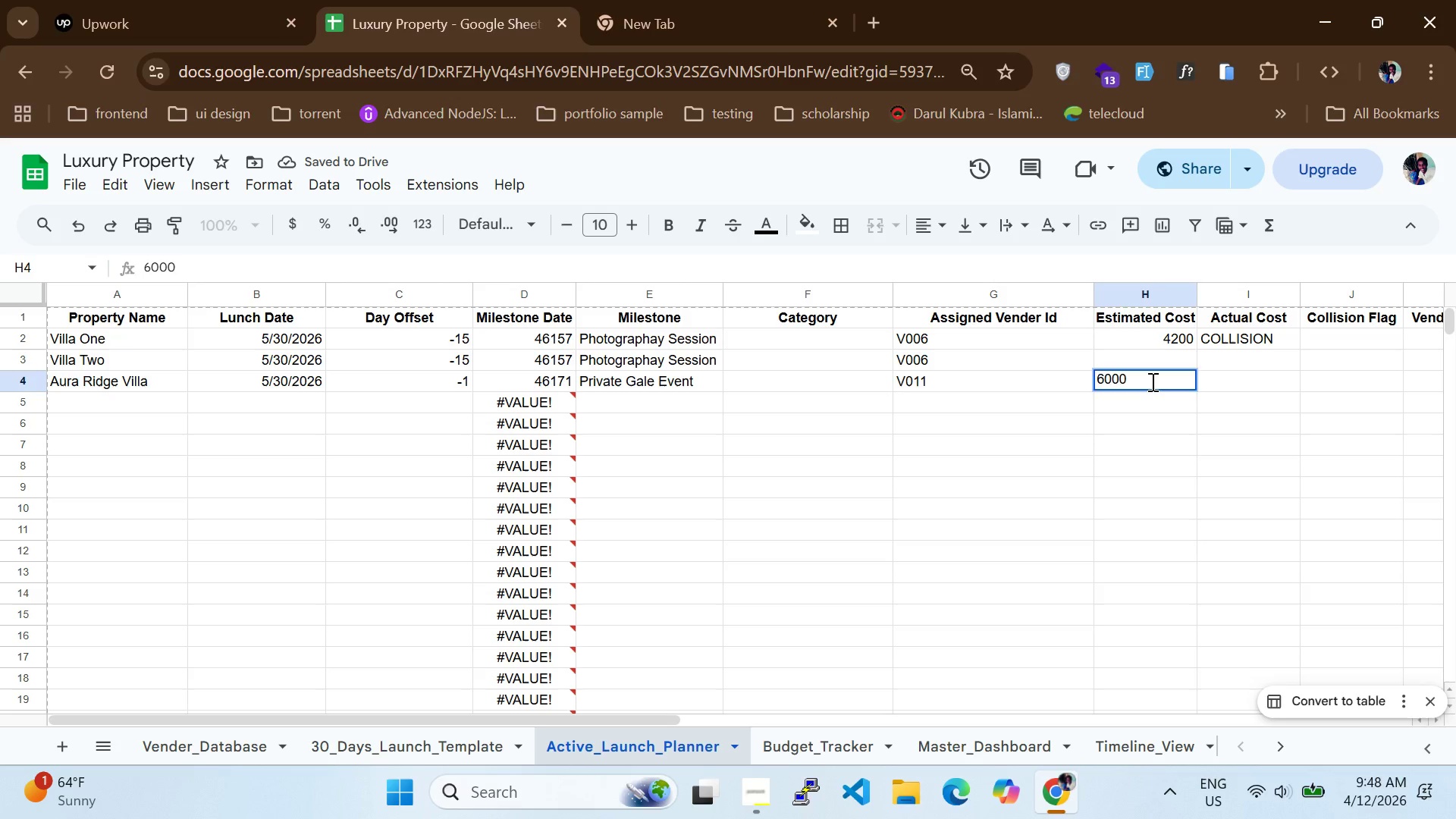 
key(Enter)
 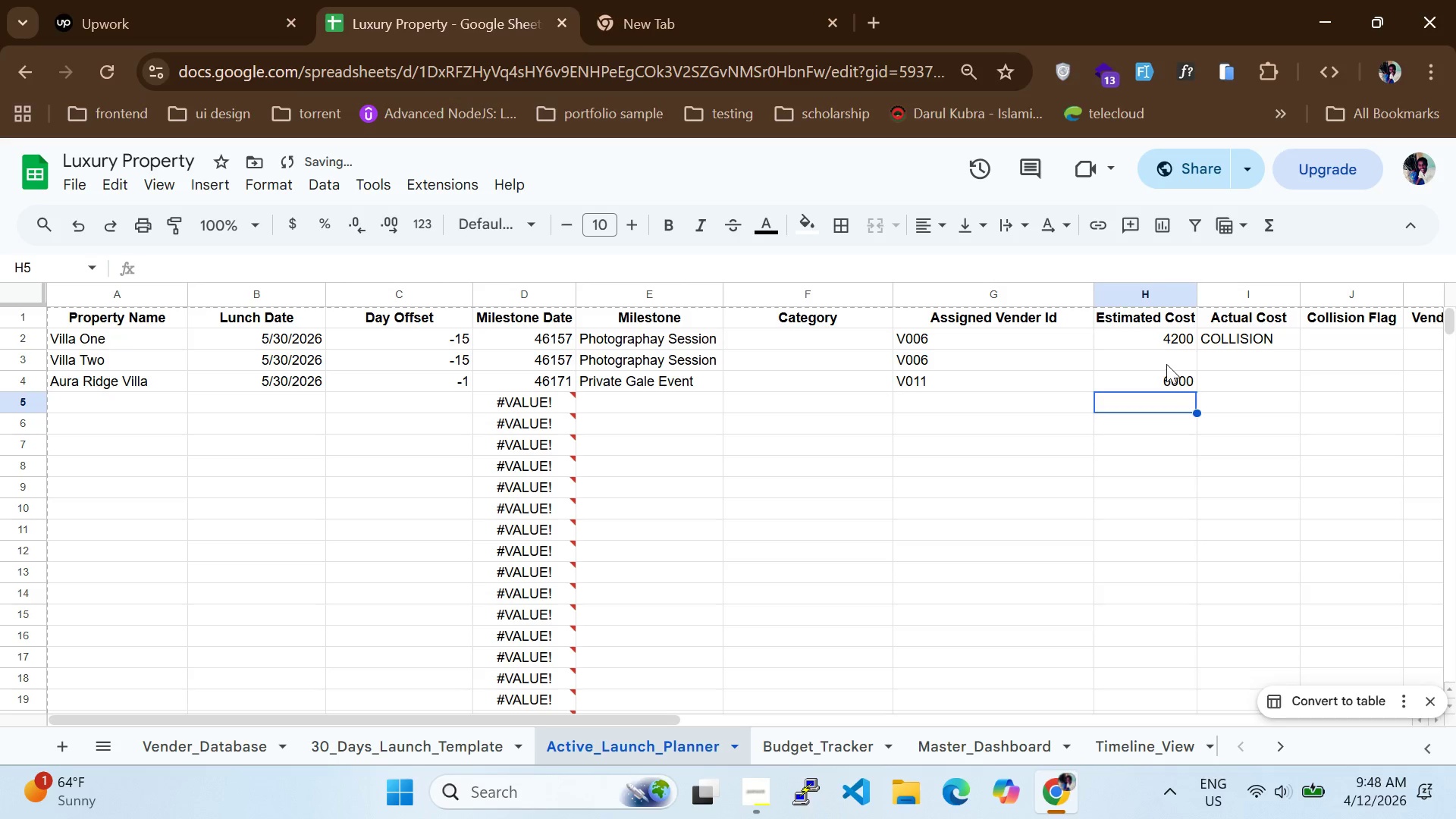 
left_click([1166, 364])
 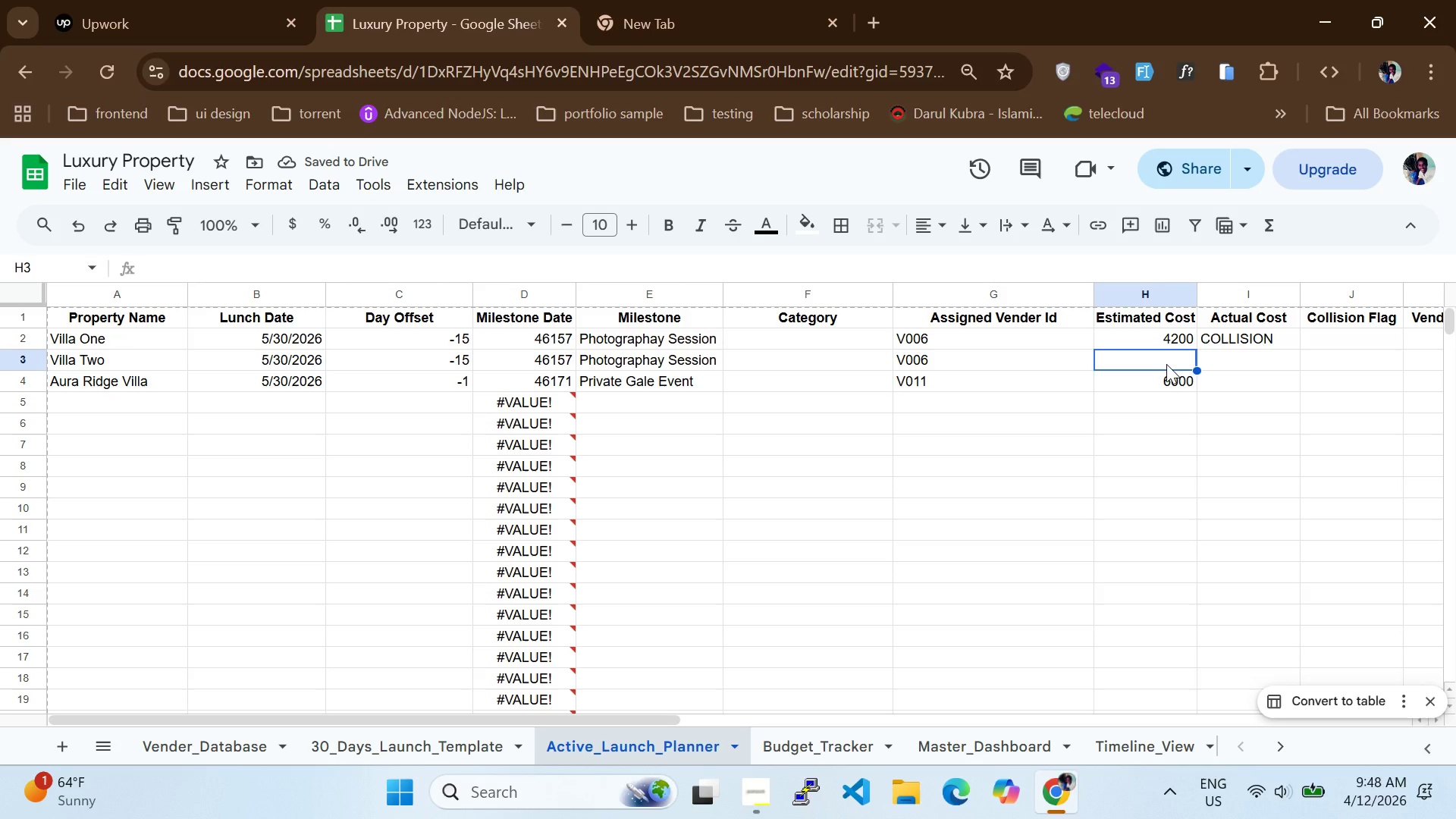 
type(4500)
 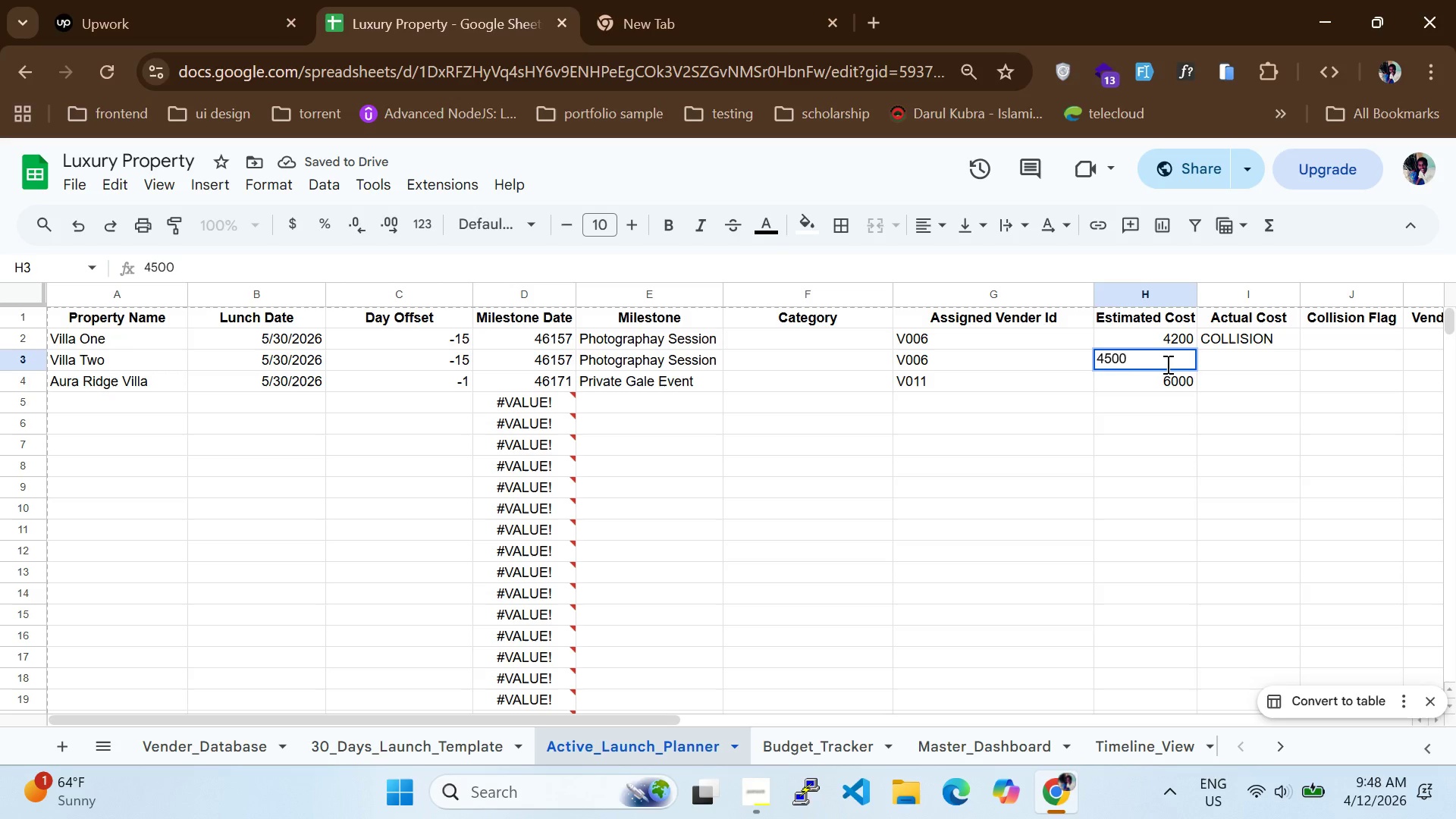 
key(Enter)
 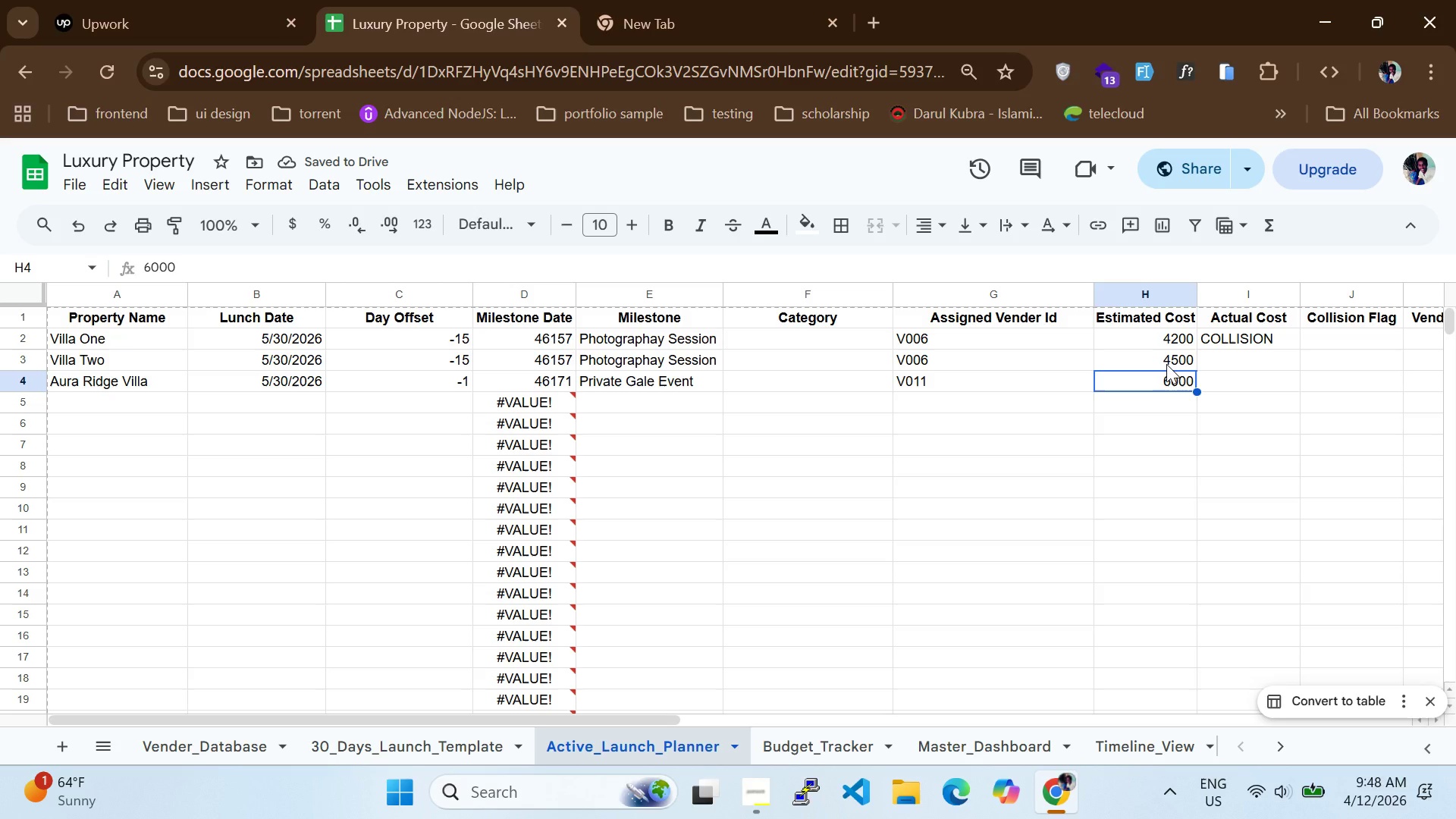 
scroll: coordinate [1294, 377], scroll_direction: none, amount: 0.0
 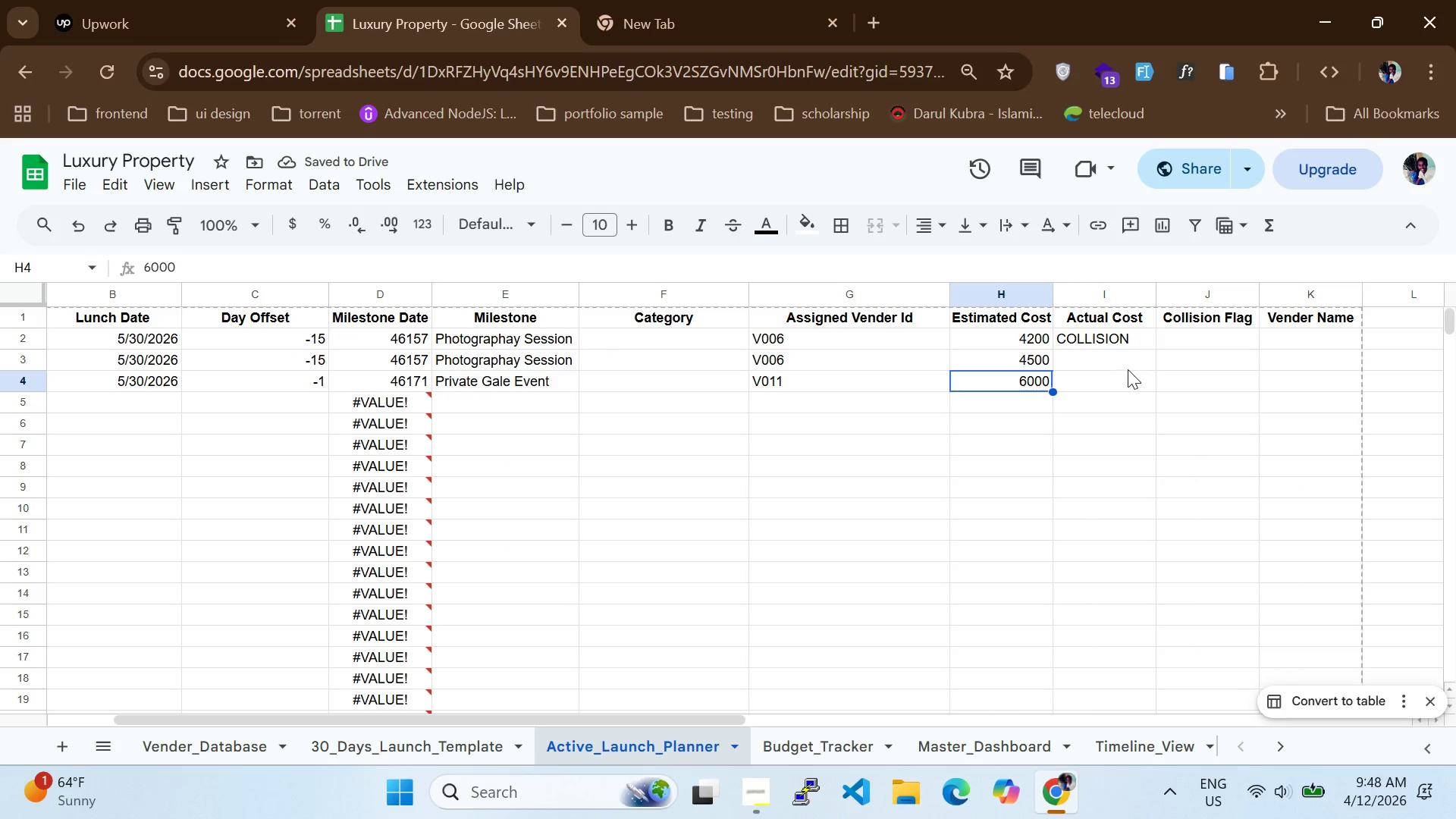 
left_click([1125, 367])
 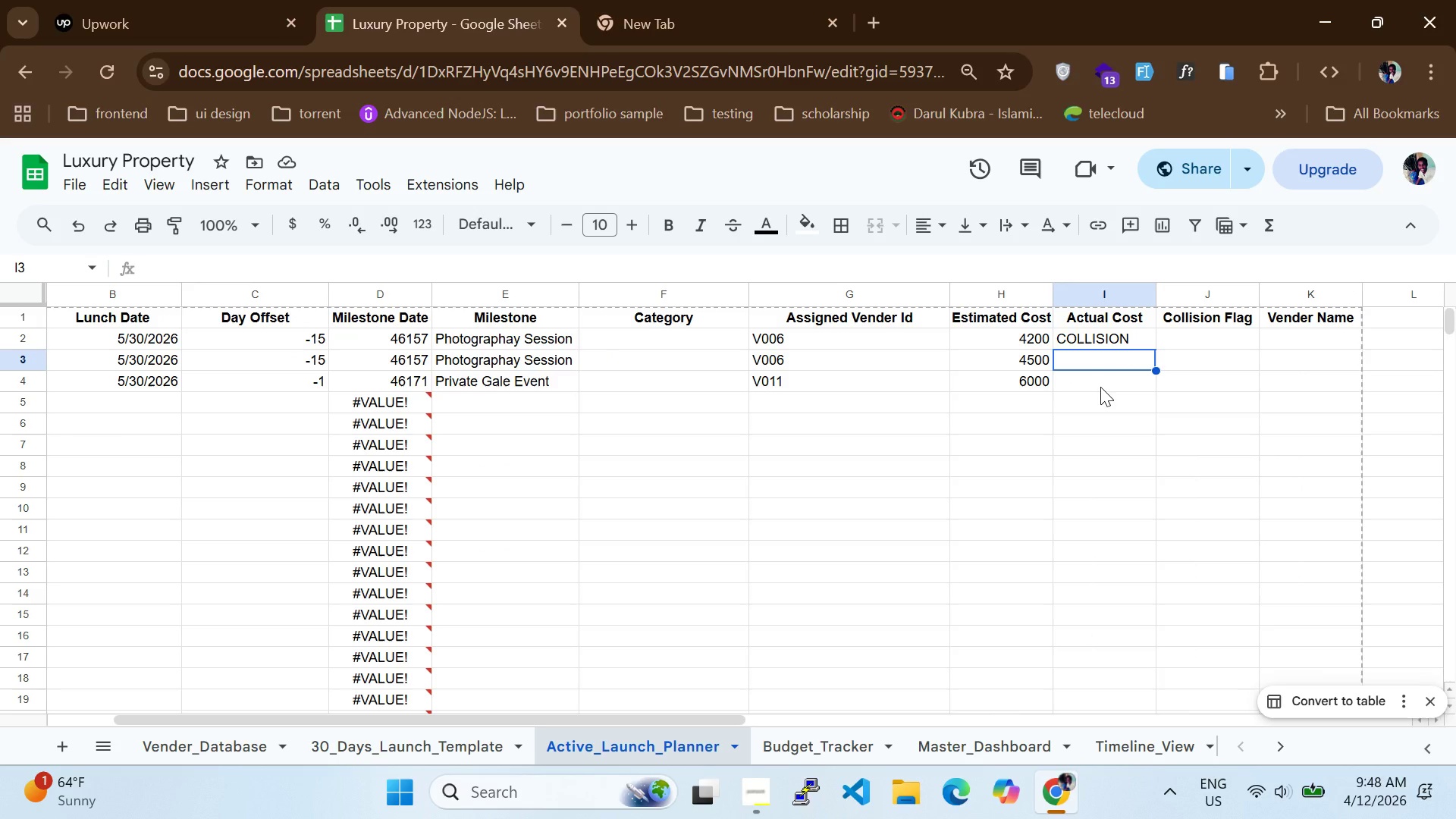 
left_click([1100, 387])
 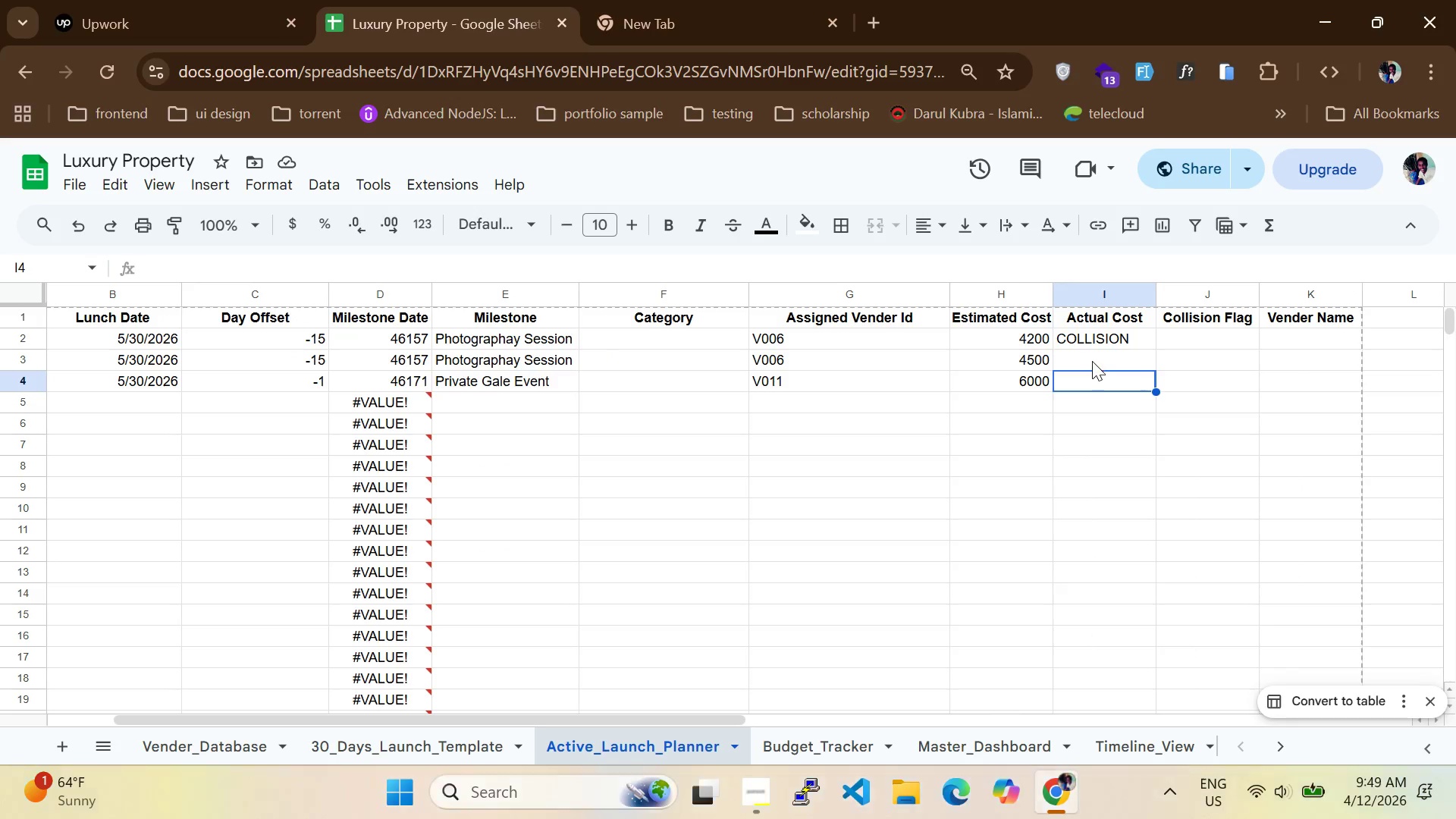 
left_click([1092, 360])
 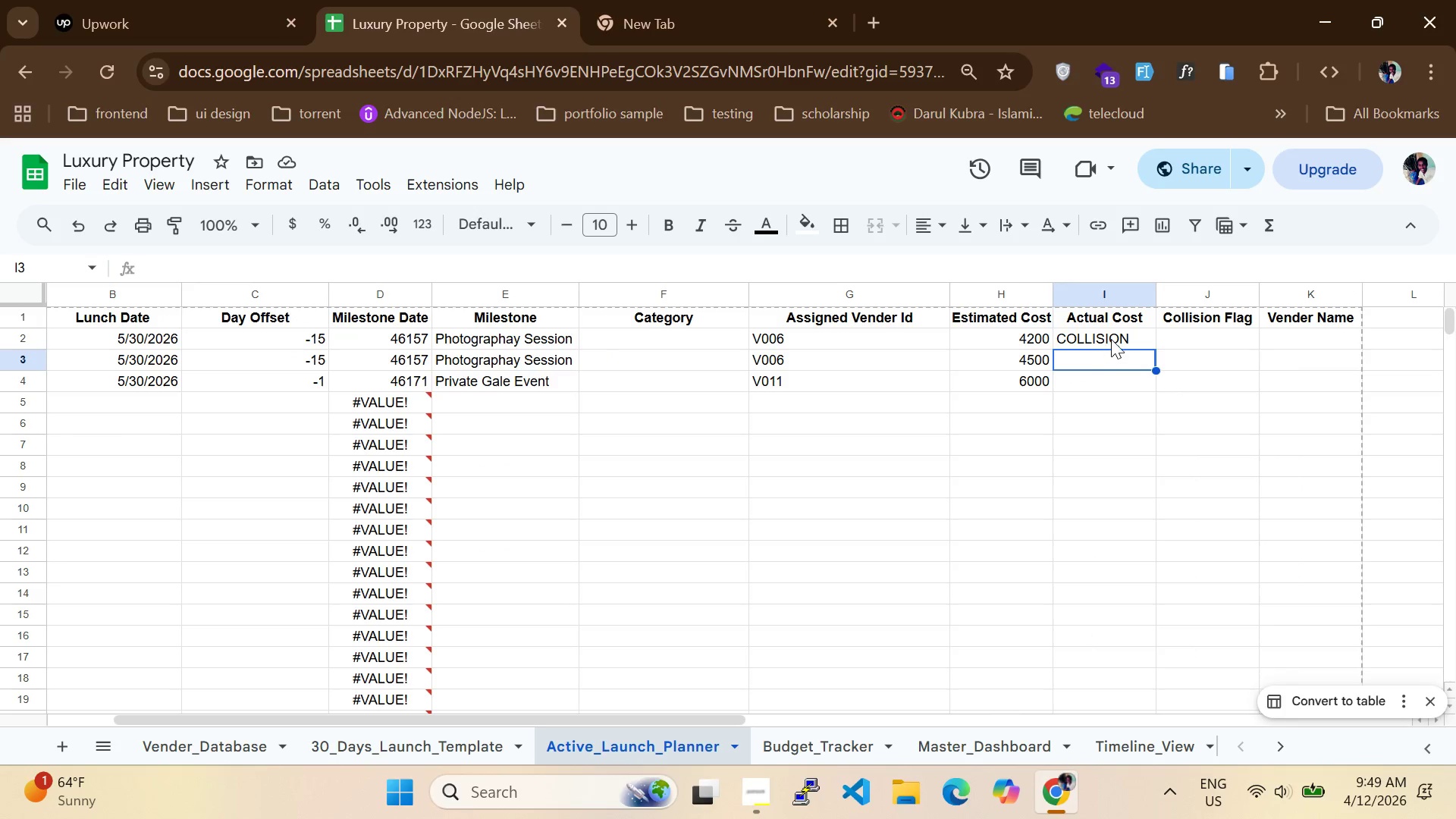 
left_click([1112, 337])
 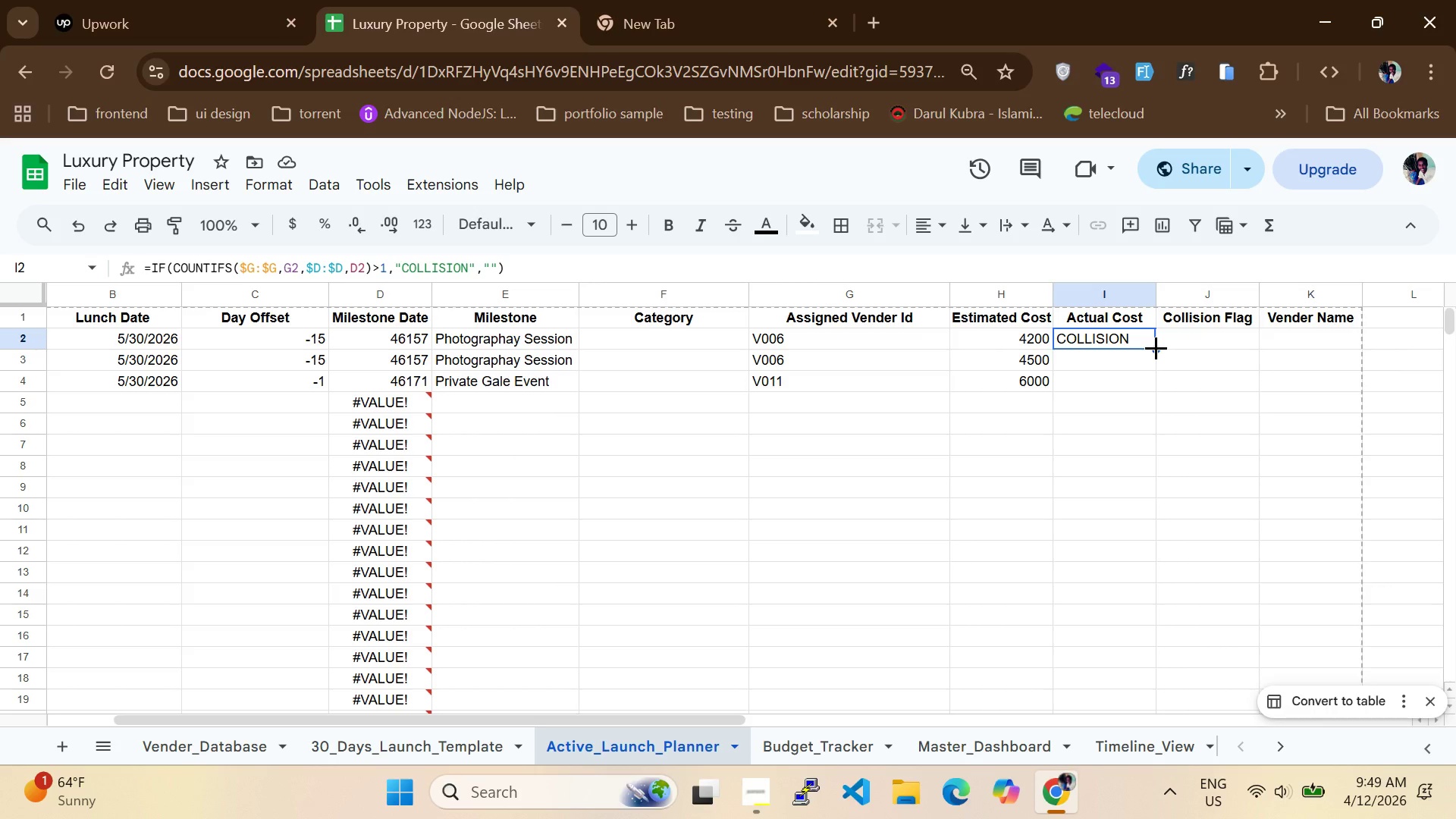 
left_click_drag(start_coordinate=[1156, 348], to_coordinate=[1164, 533])
 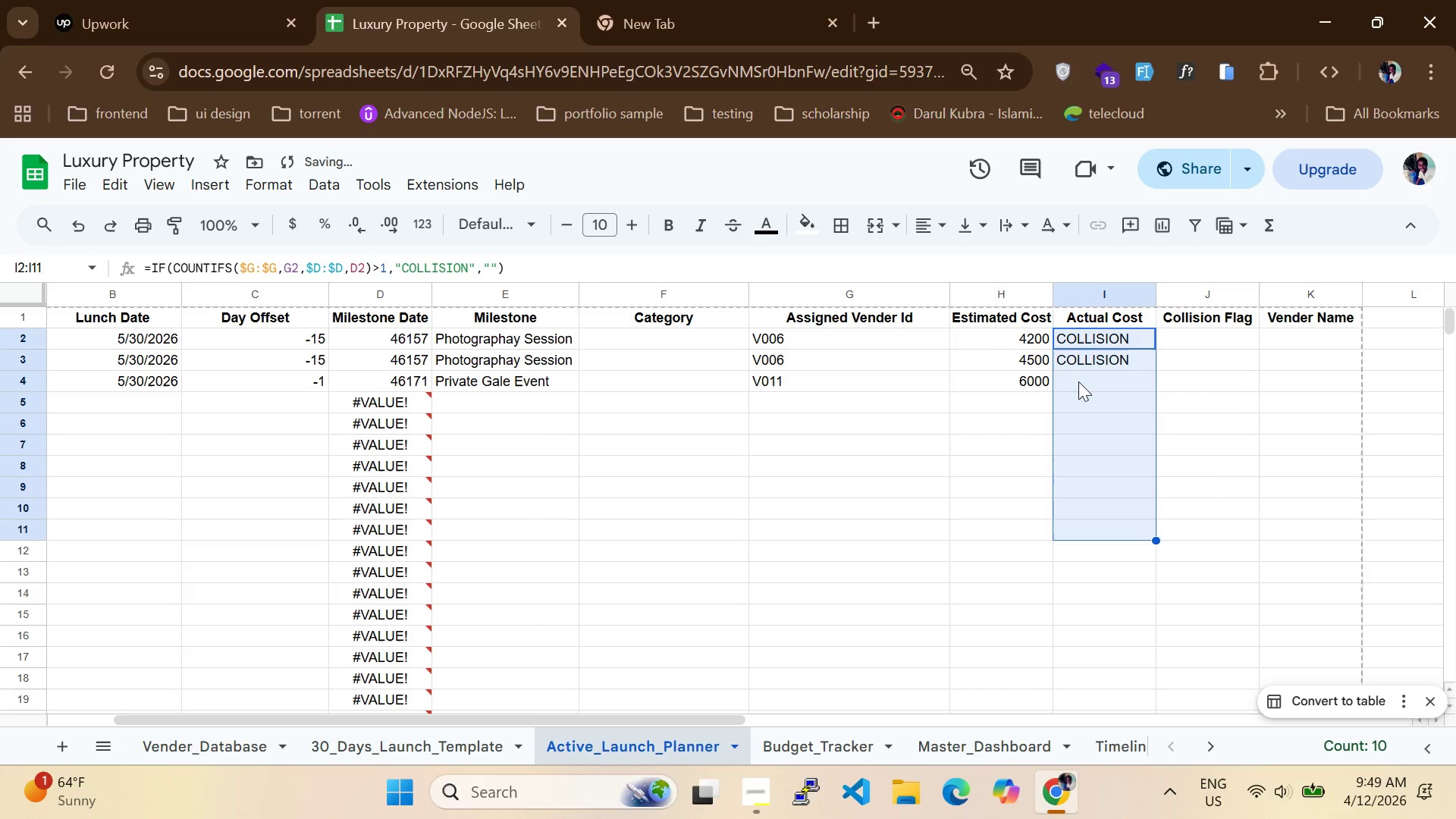 
left_click([1080, 381])
 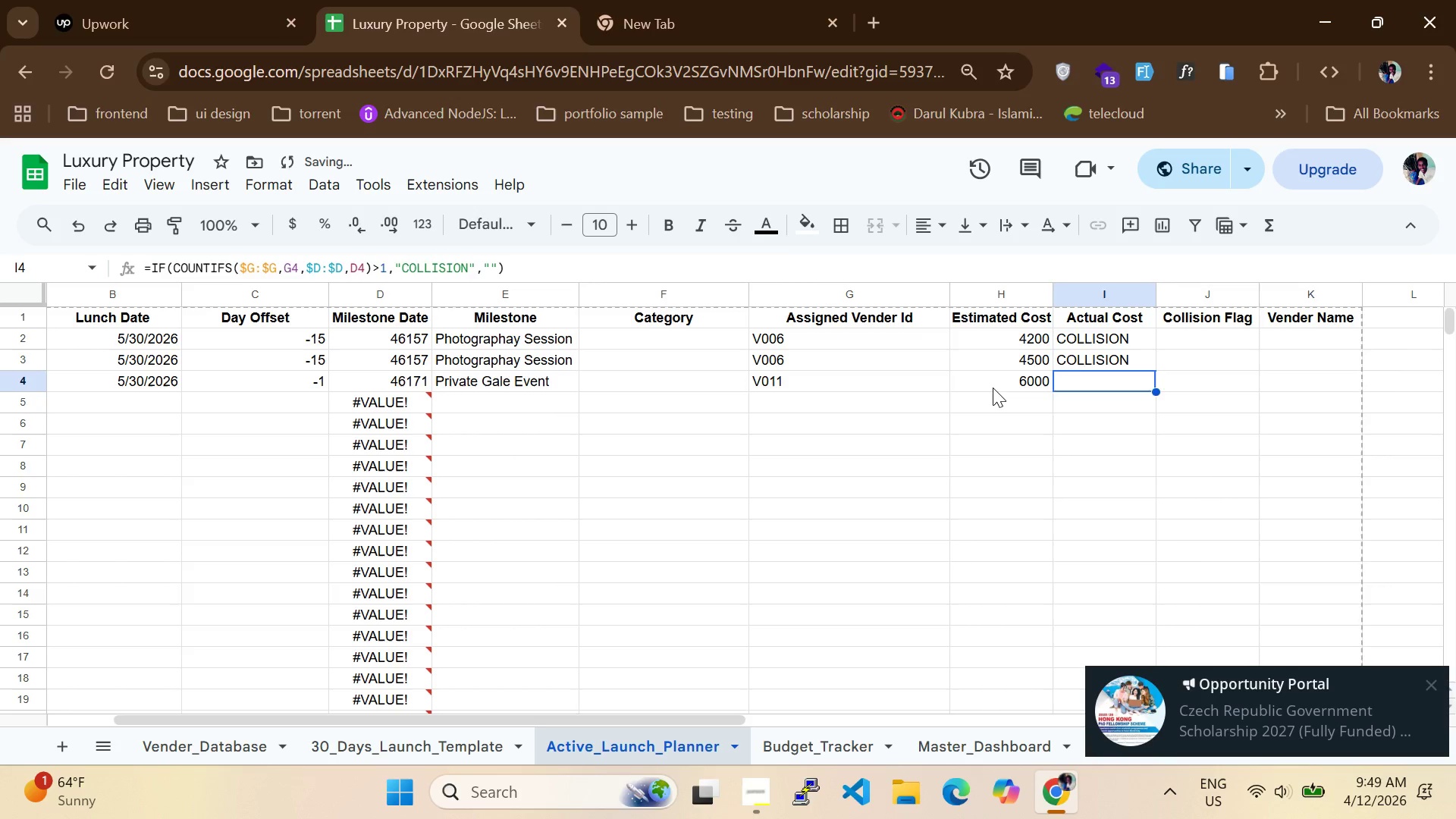 
left_click([993, 388])
 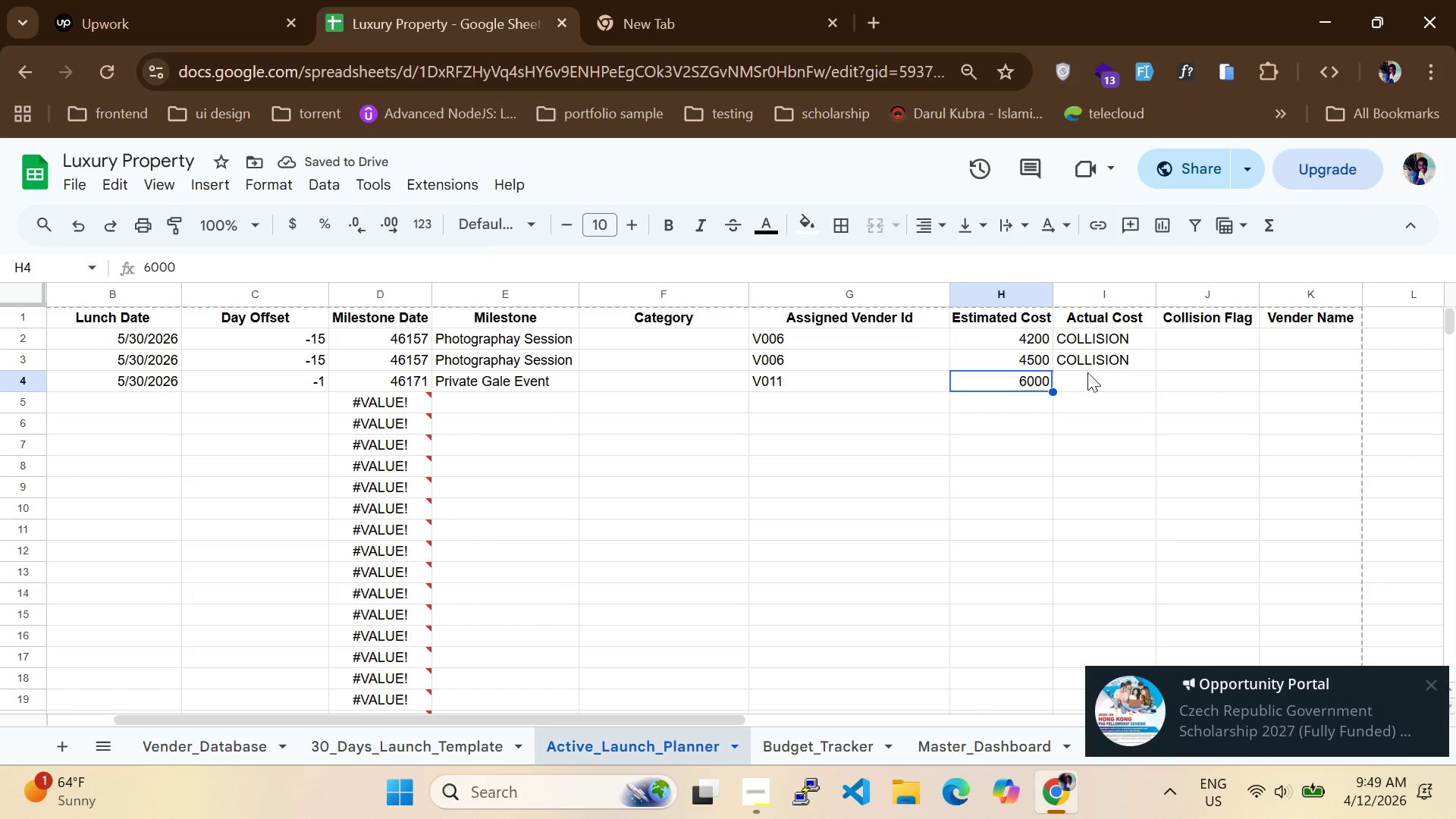 
left_click([1086, 386])
 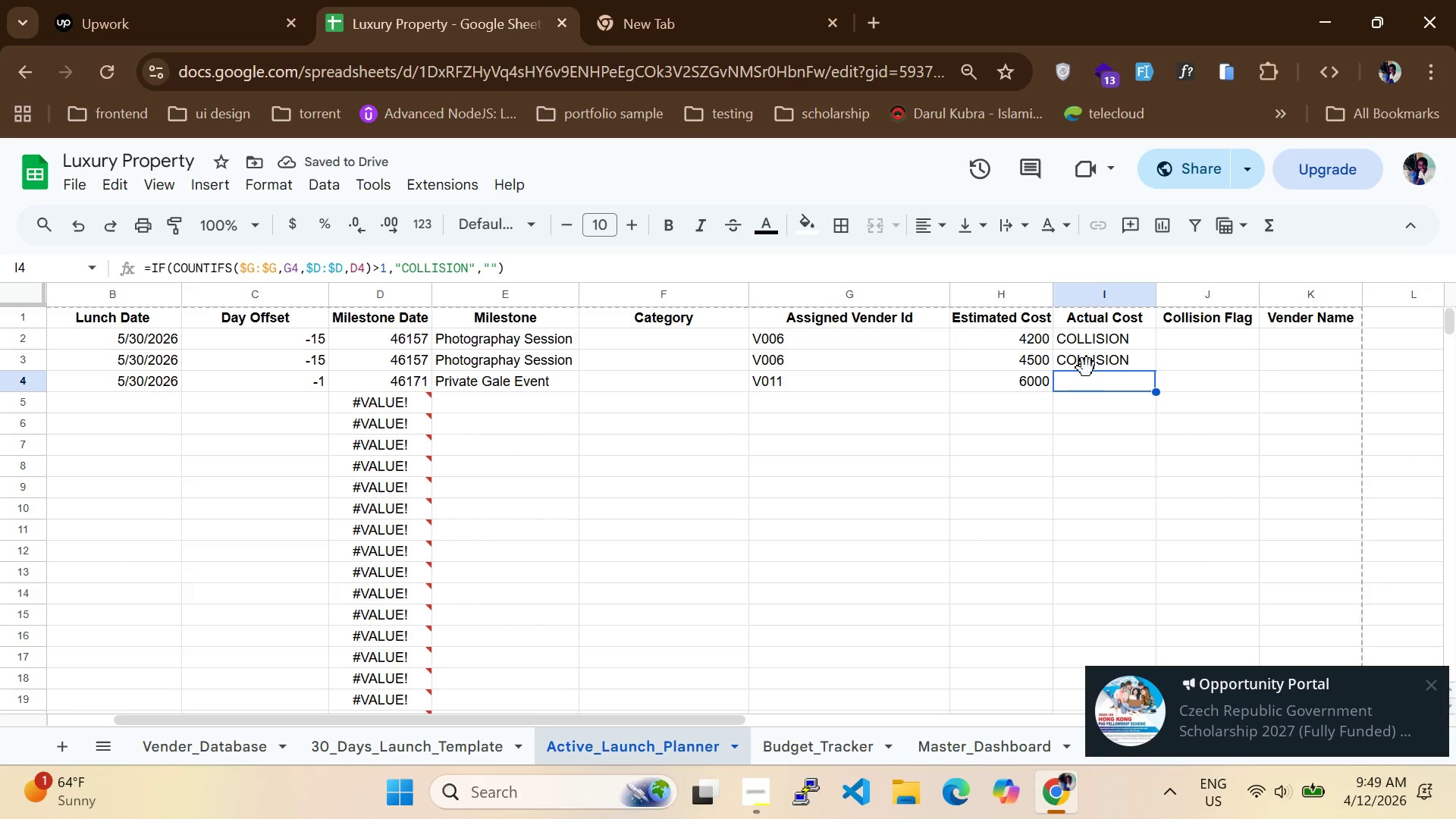 
left_click([1088, 366])
 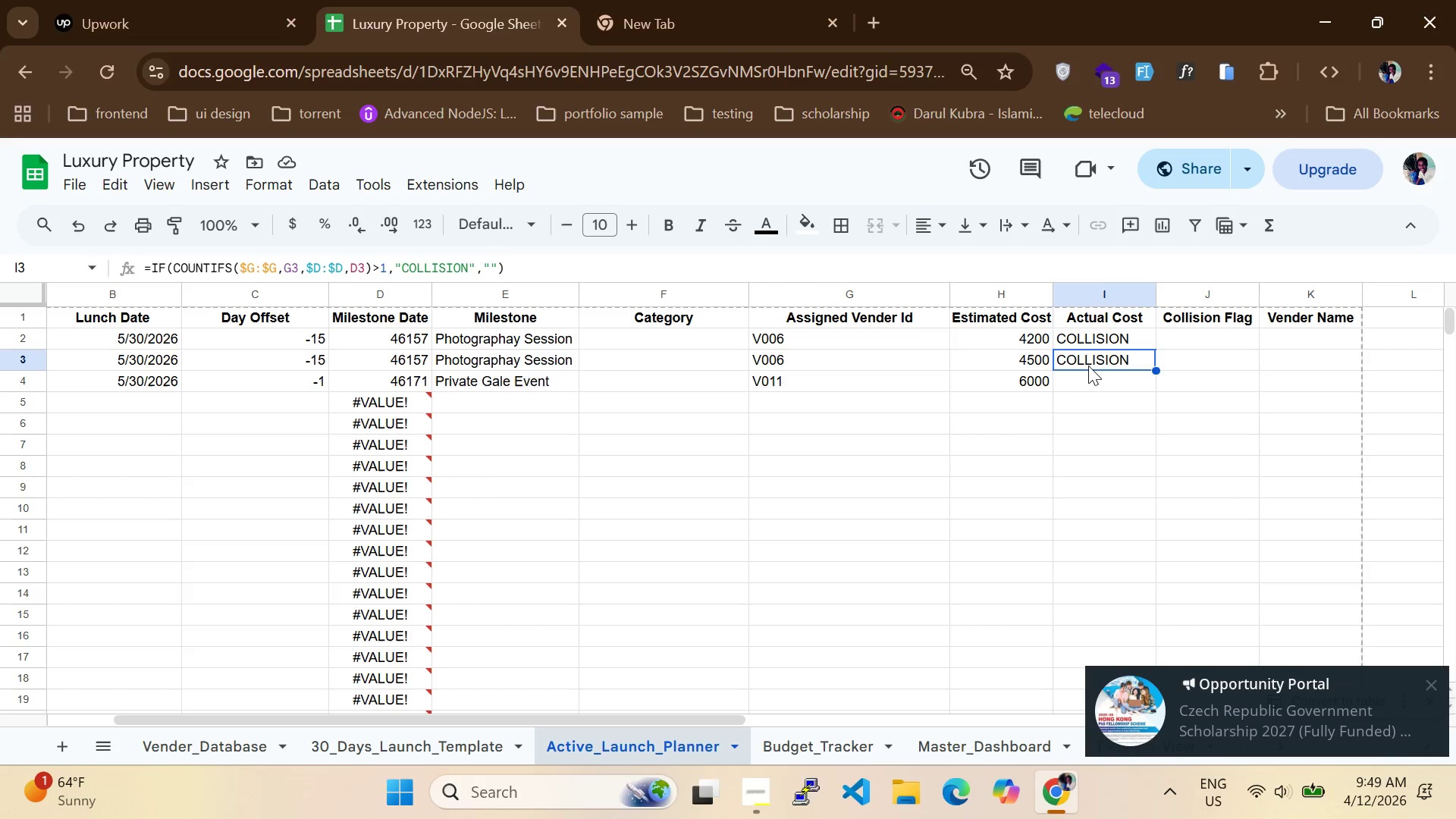 
left_click([1088, 366])
 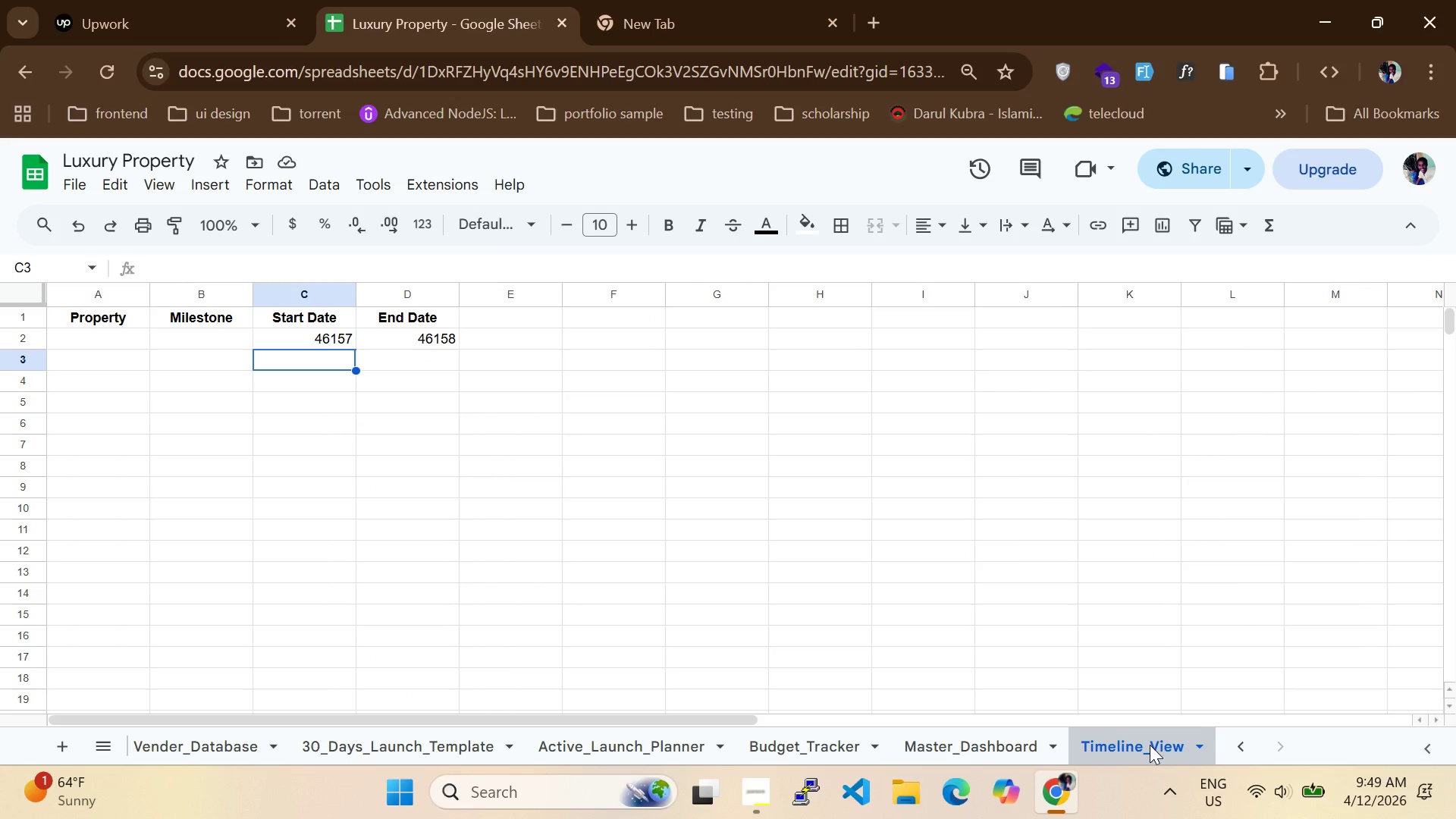 
wait(28.56)
 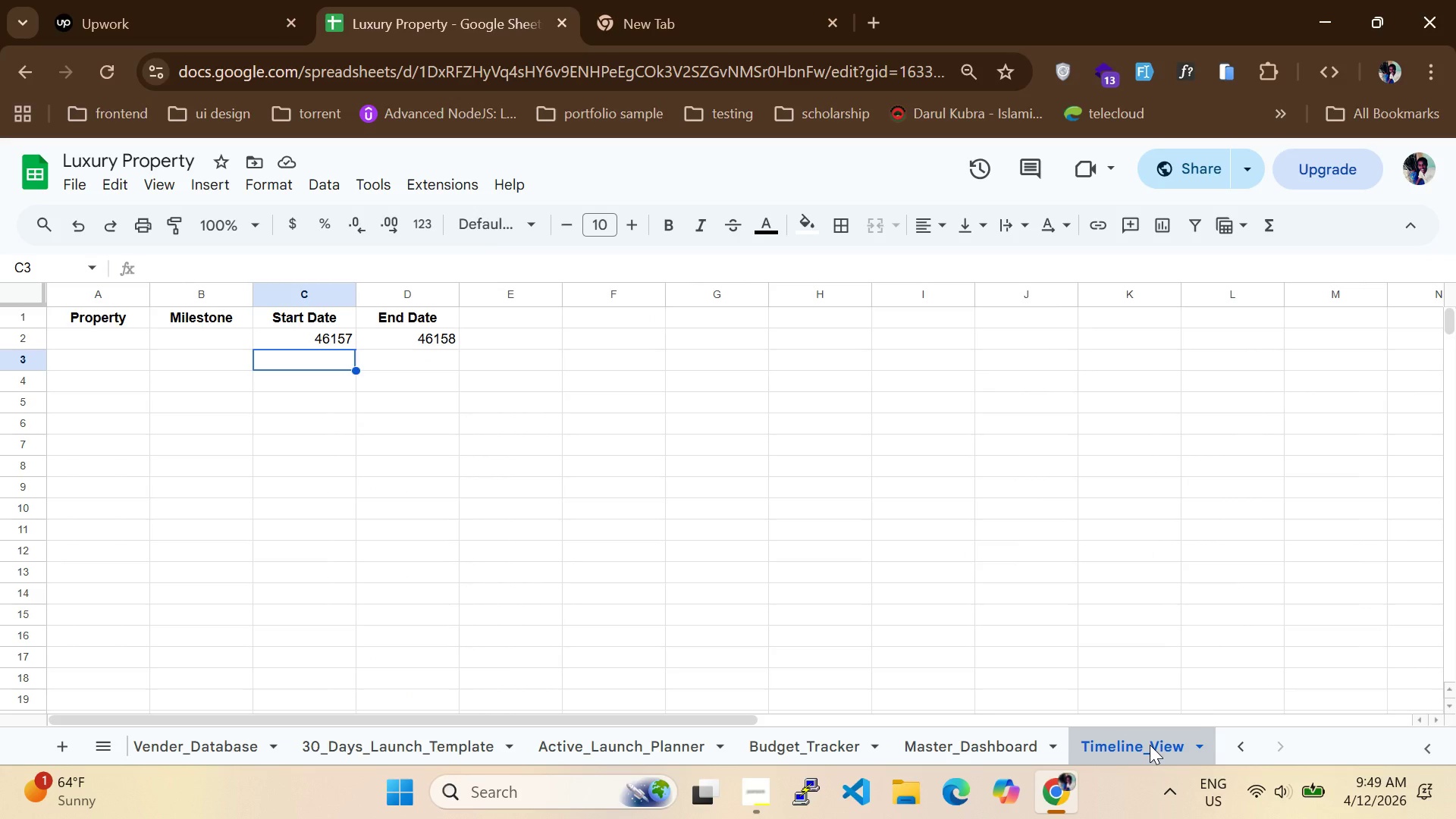 
left_click([1150, 745])
 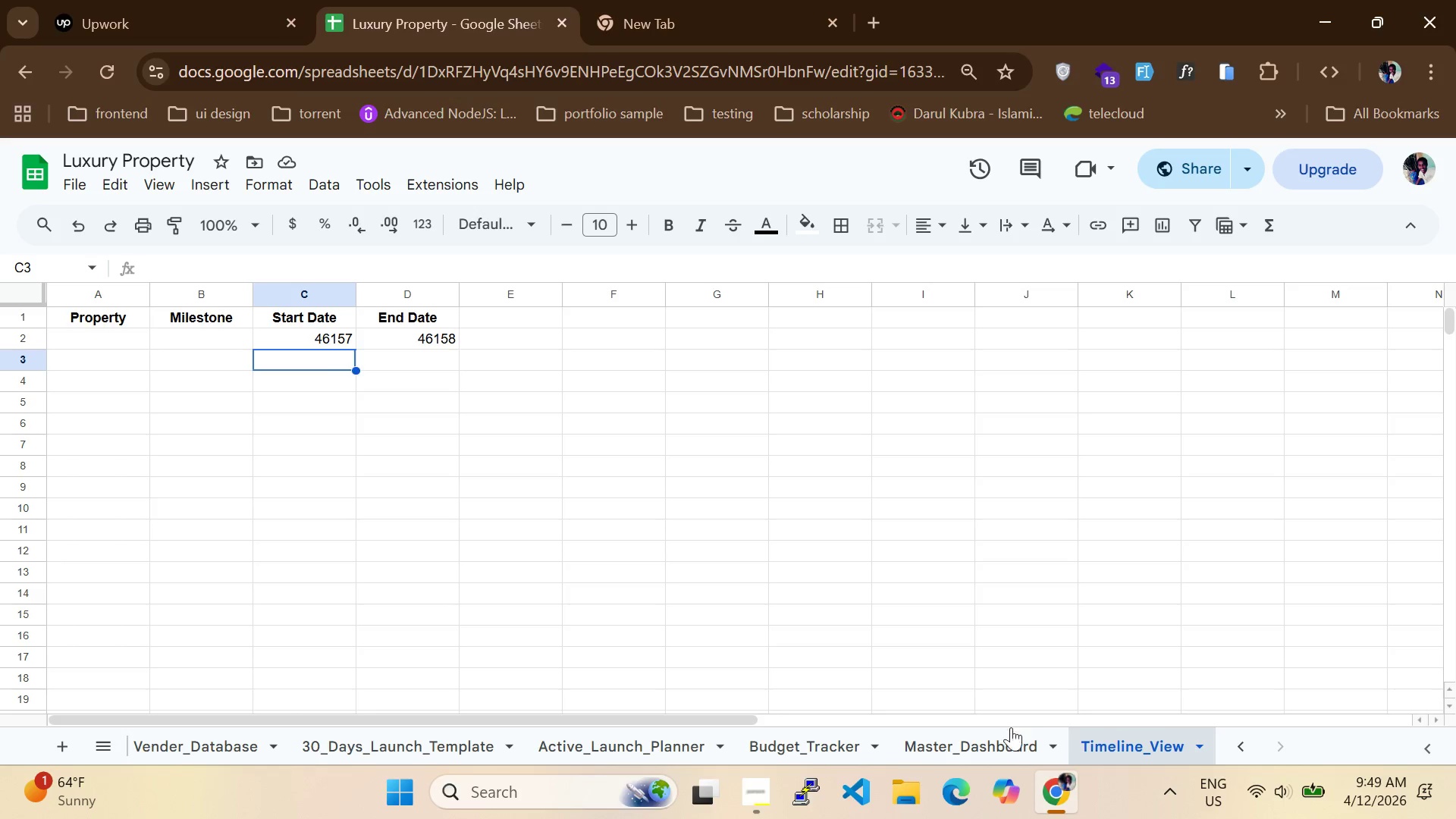 
left_click([1007, 739])
 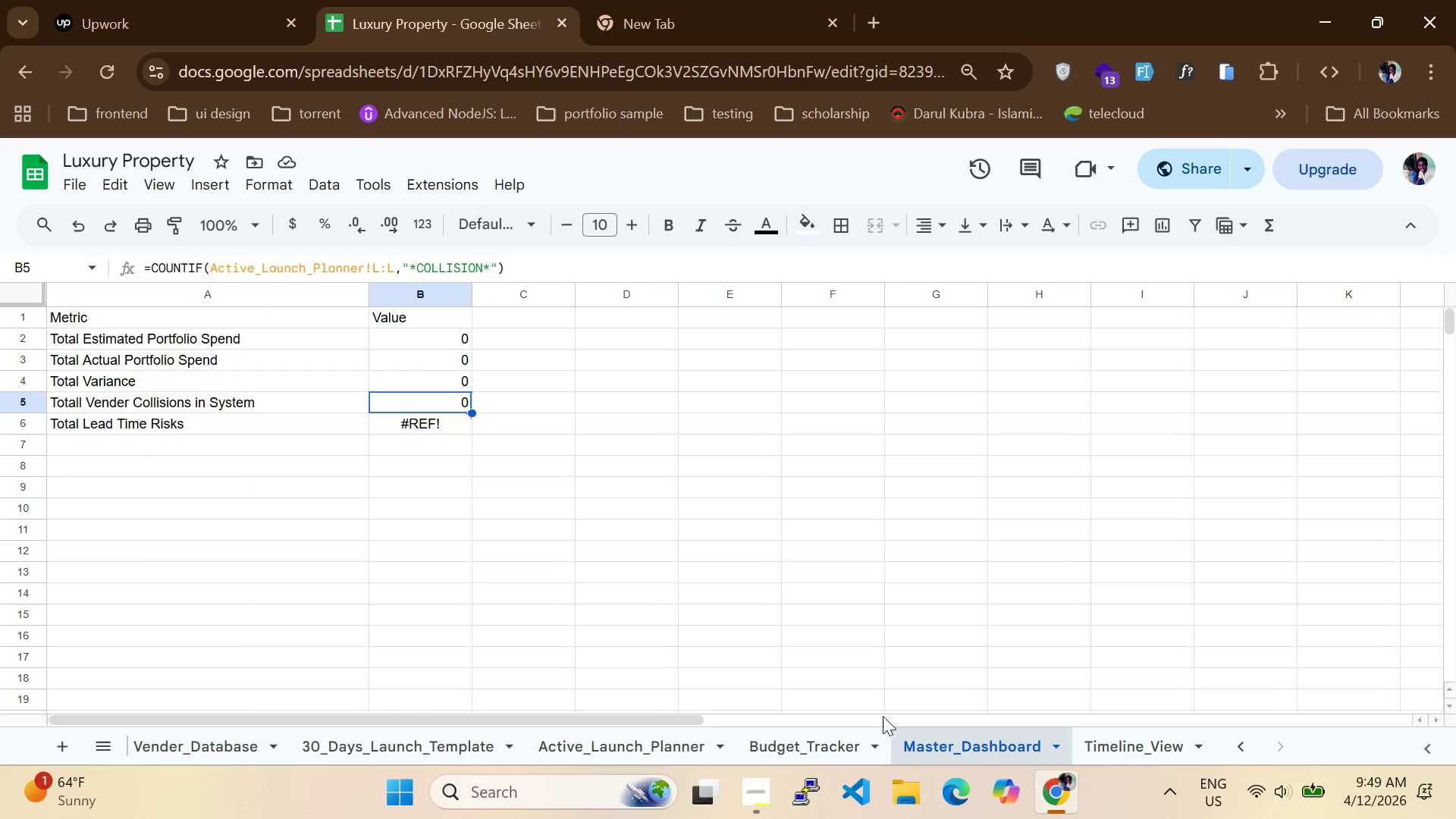 
left_click([828, 752])
 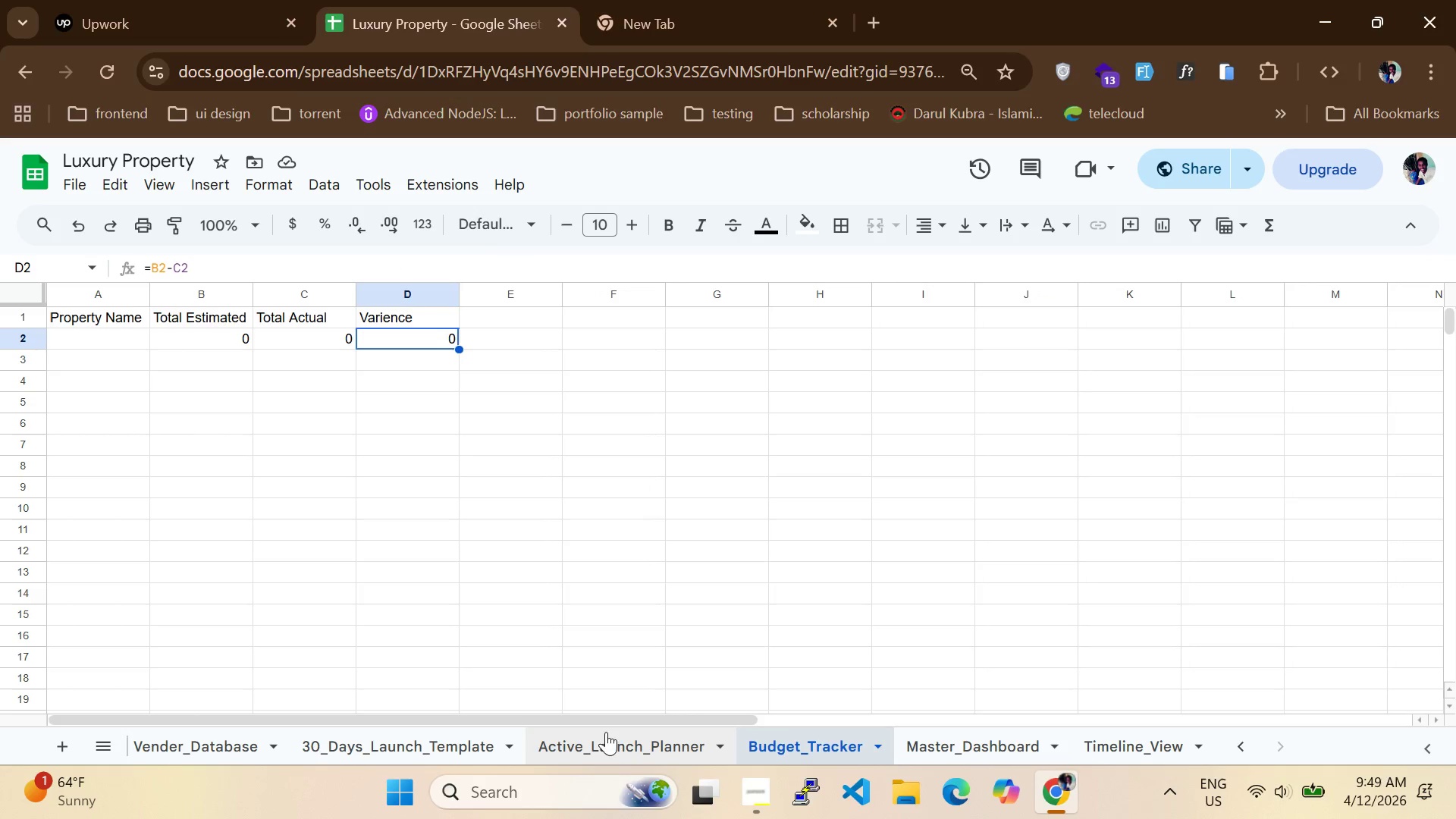 
left_click([613, 743])
 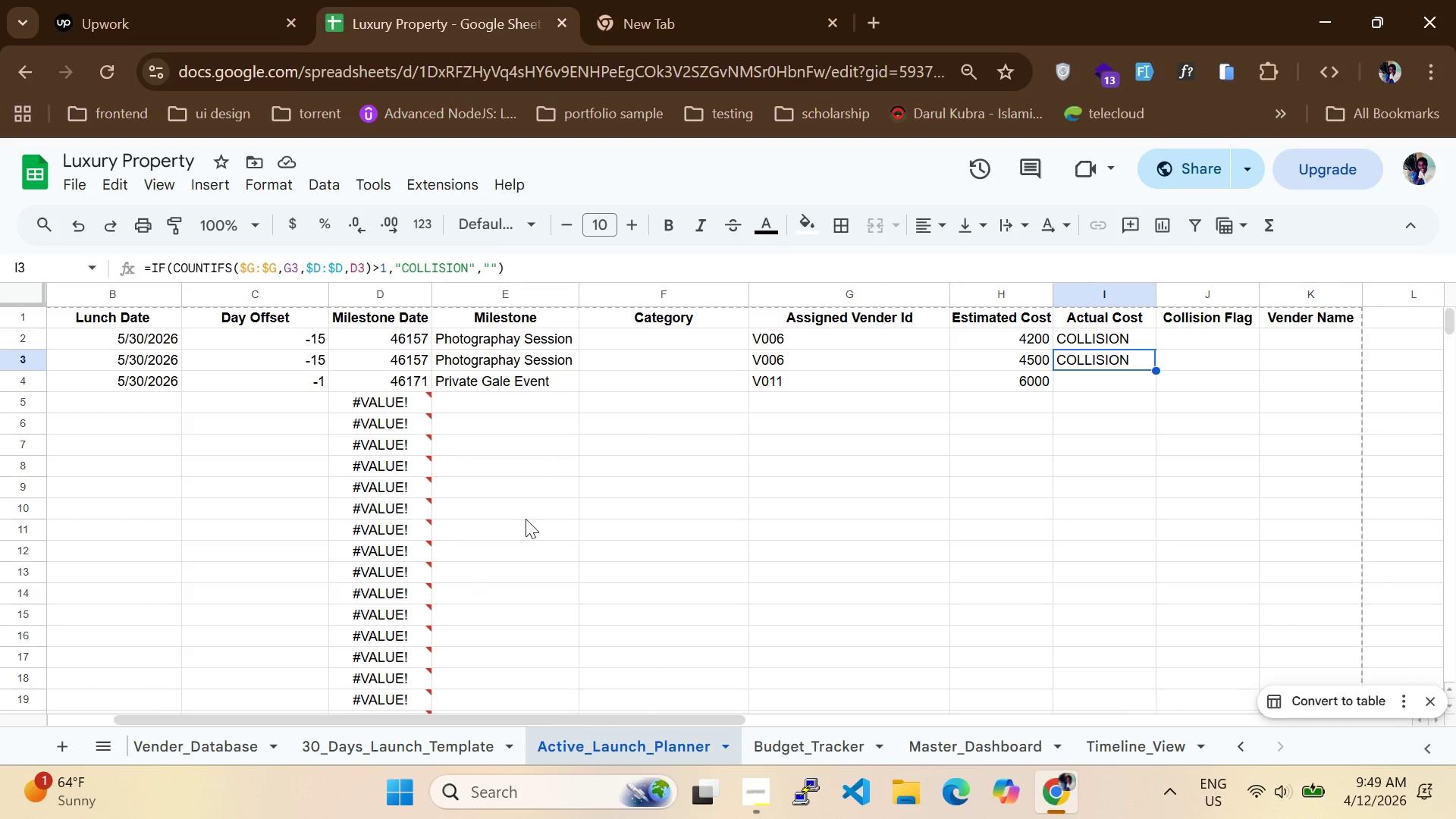 
hold_key(key=ControlLeft, duration=1.27)
scroll: coordinate [544, 508], scroll_direction: down, amount: 1.0
 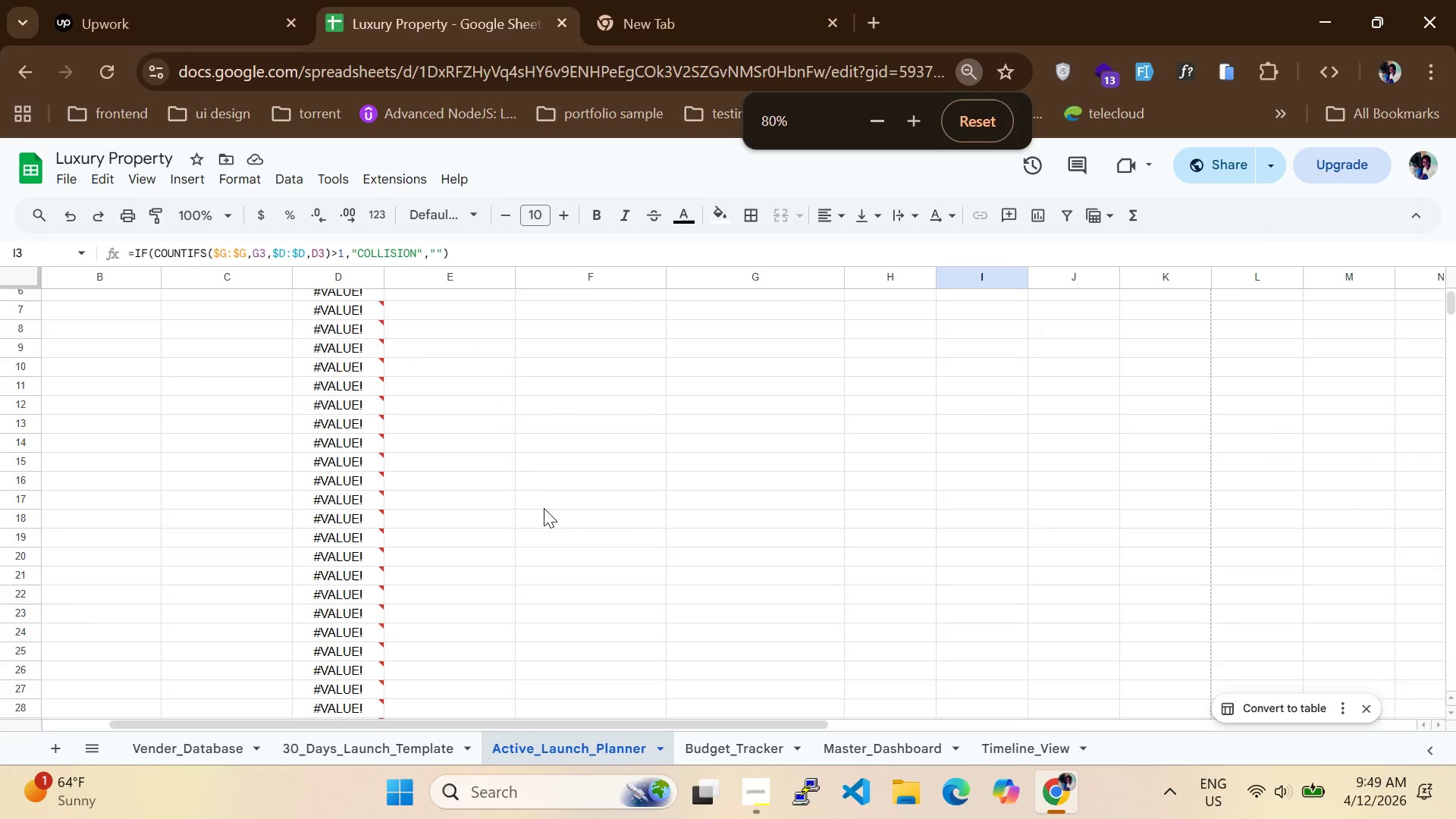 
scroll: coordinate [544, 508], scroll_direction: up, amount: 1.0
 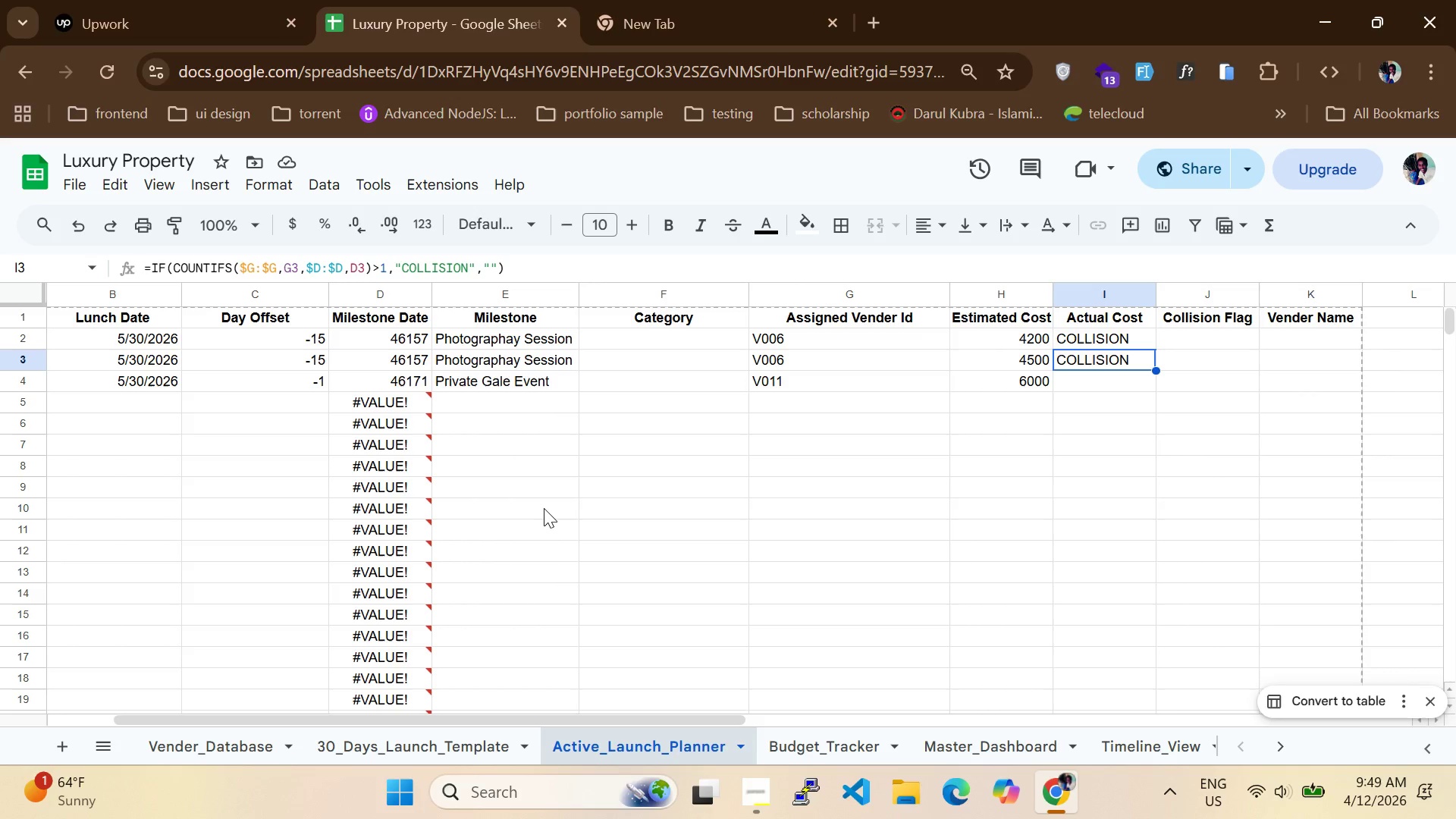 
wait(18.44)
 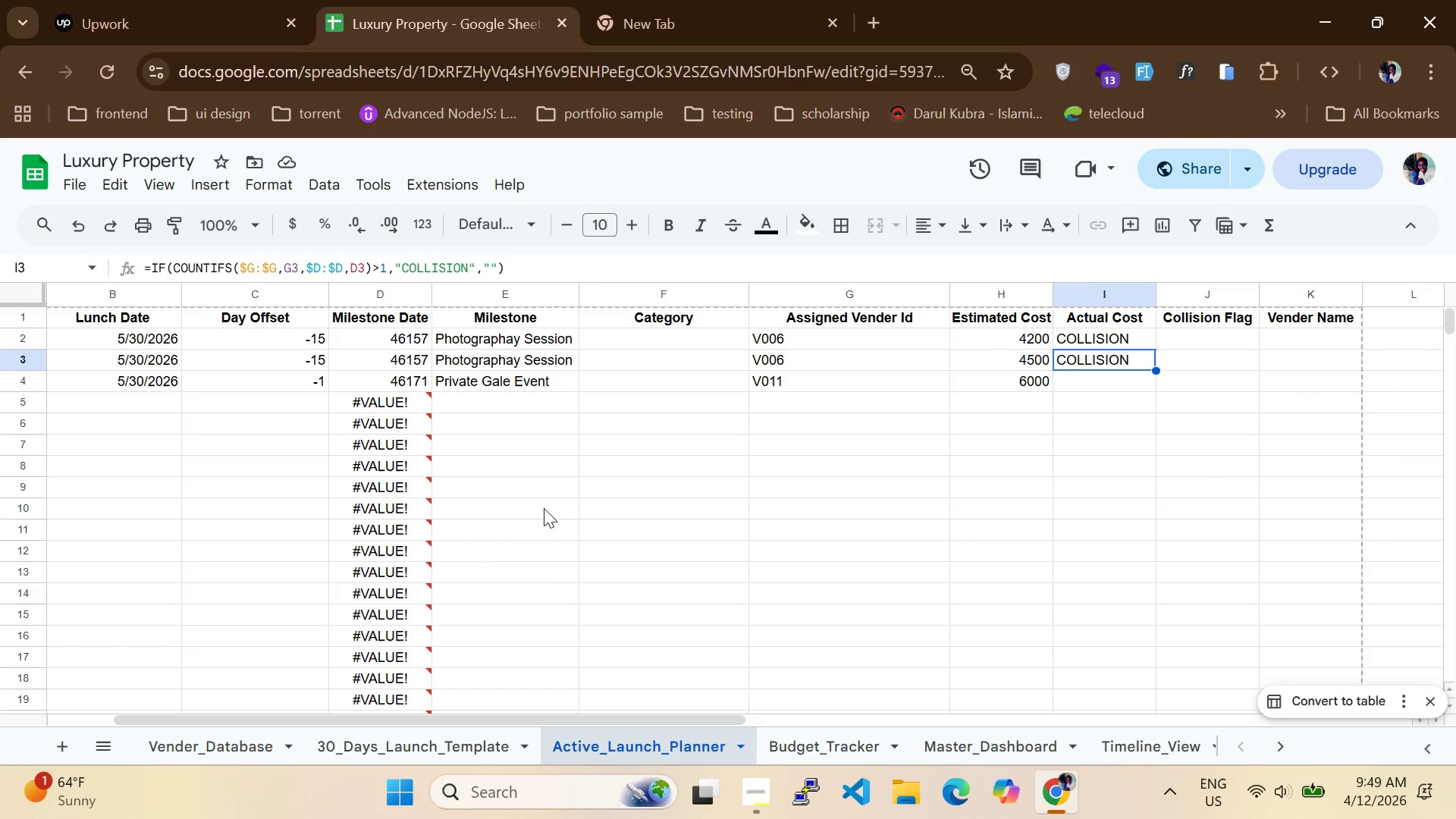 
left_click_drag(start_coordinate=[325, 720], to_coordinate=[284, 713])
 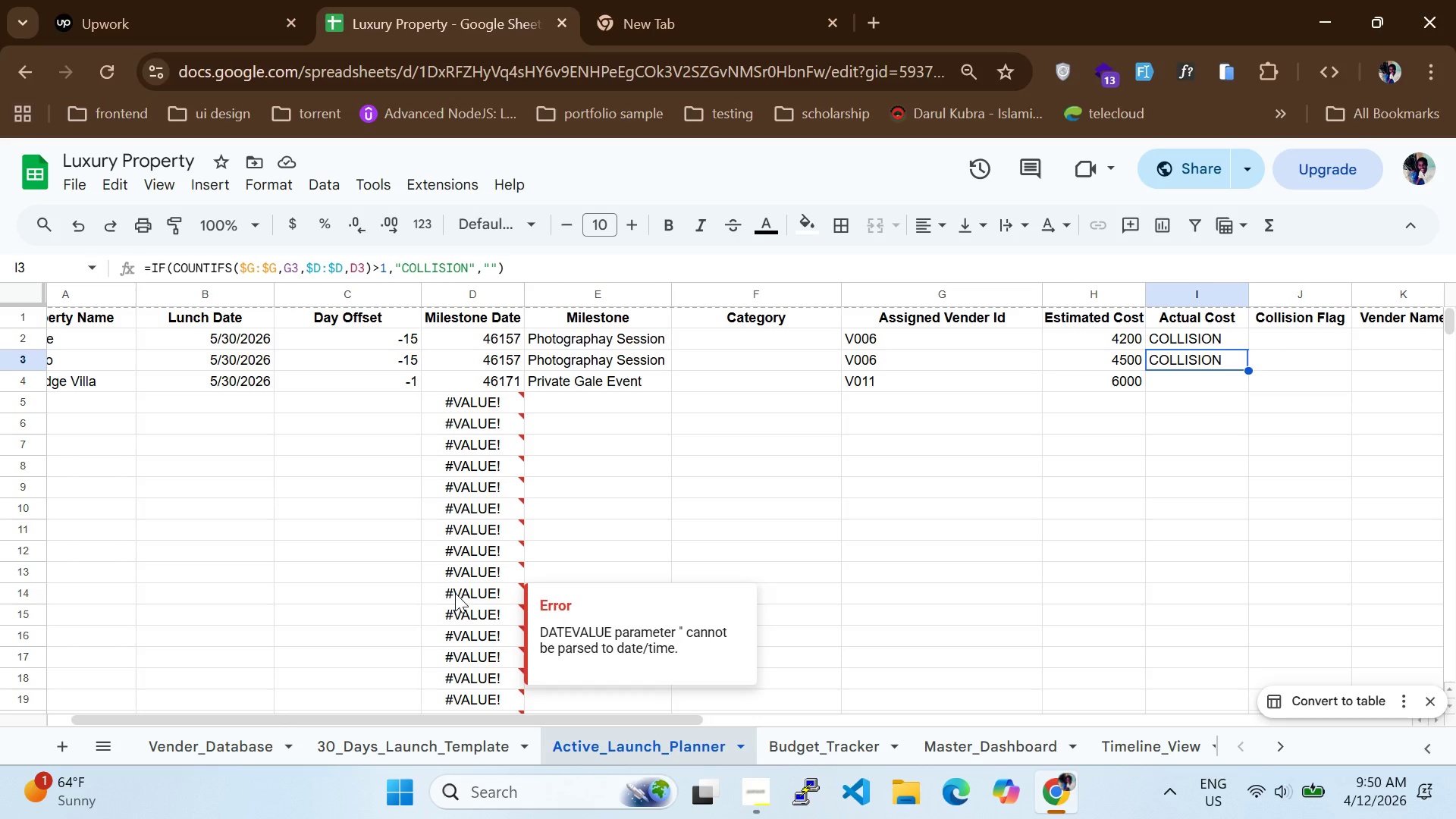 
hold_key(key=ControlLeft, duration=0.59)
scroll: coordinate [455, 593], scroll_direction: down, amount: 1.0
 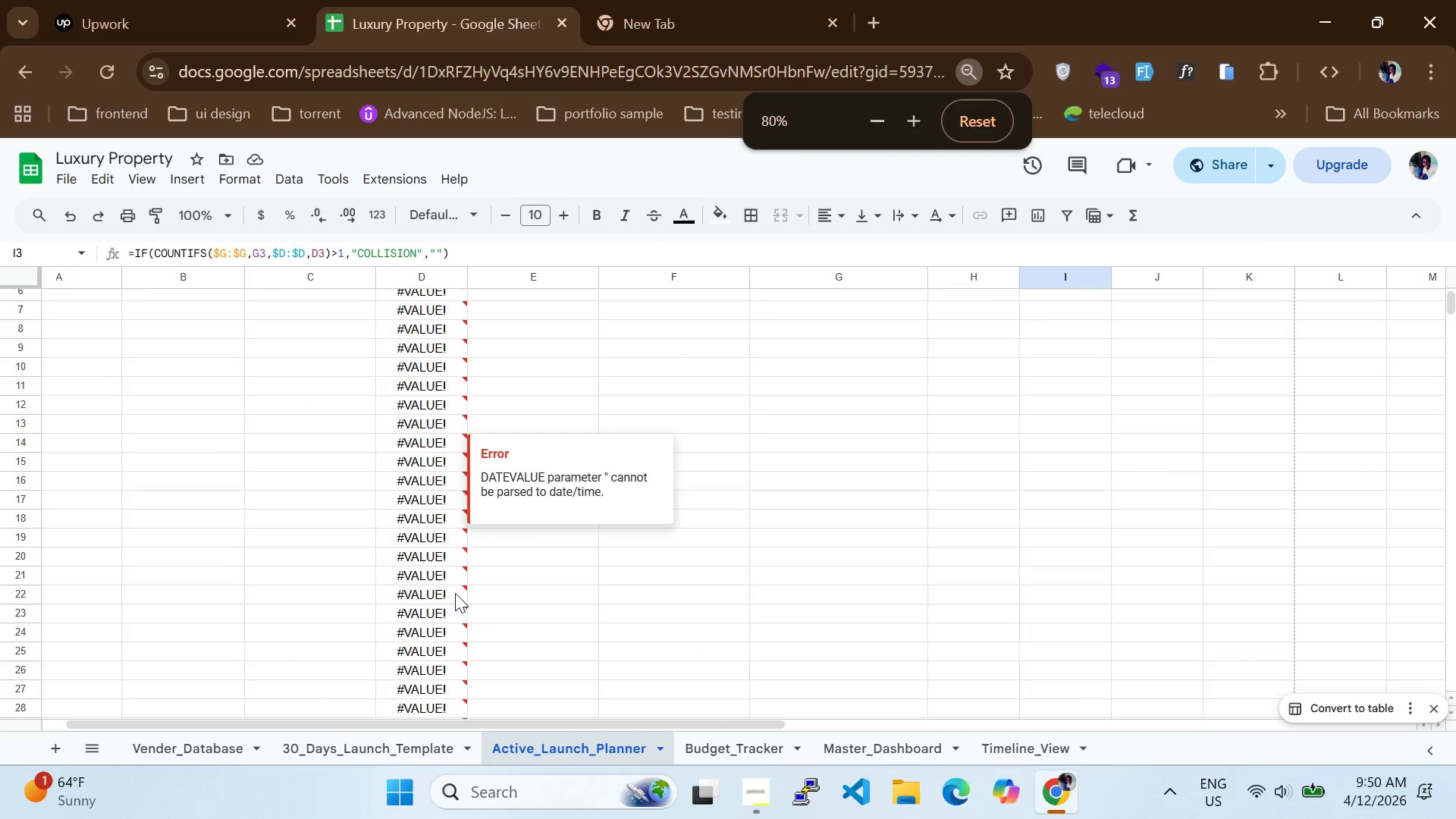 
scroll: coordinate [455, 593], scroll_direction: up, amount: 6.0
 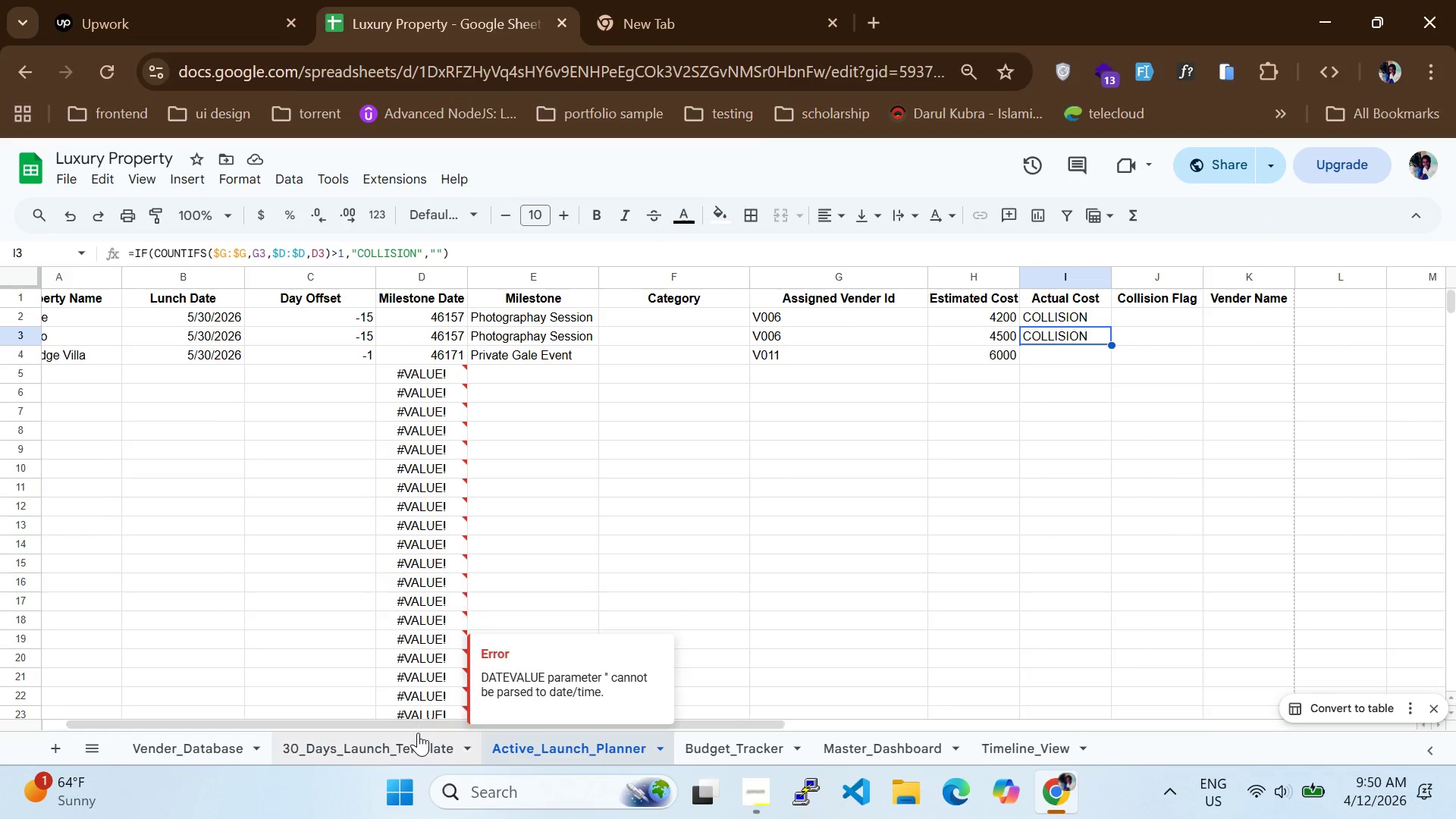 
left_click_drag(start_coordinate=[415, 724], to_coordinate=[227, 708])
 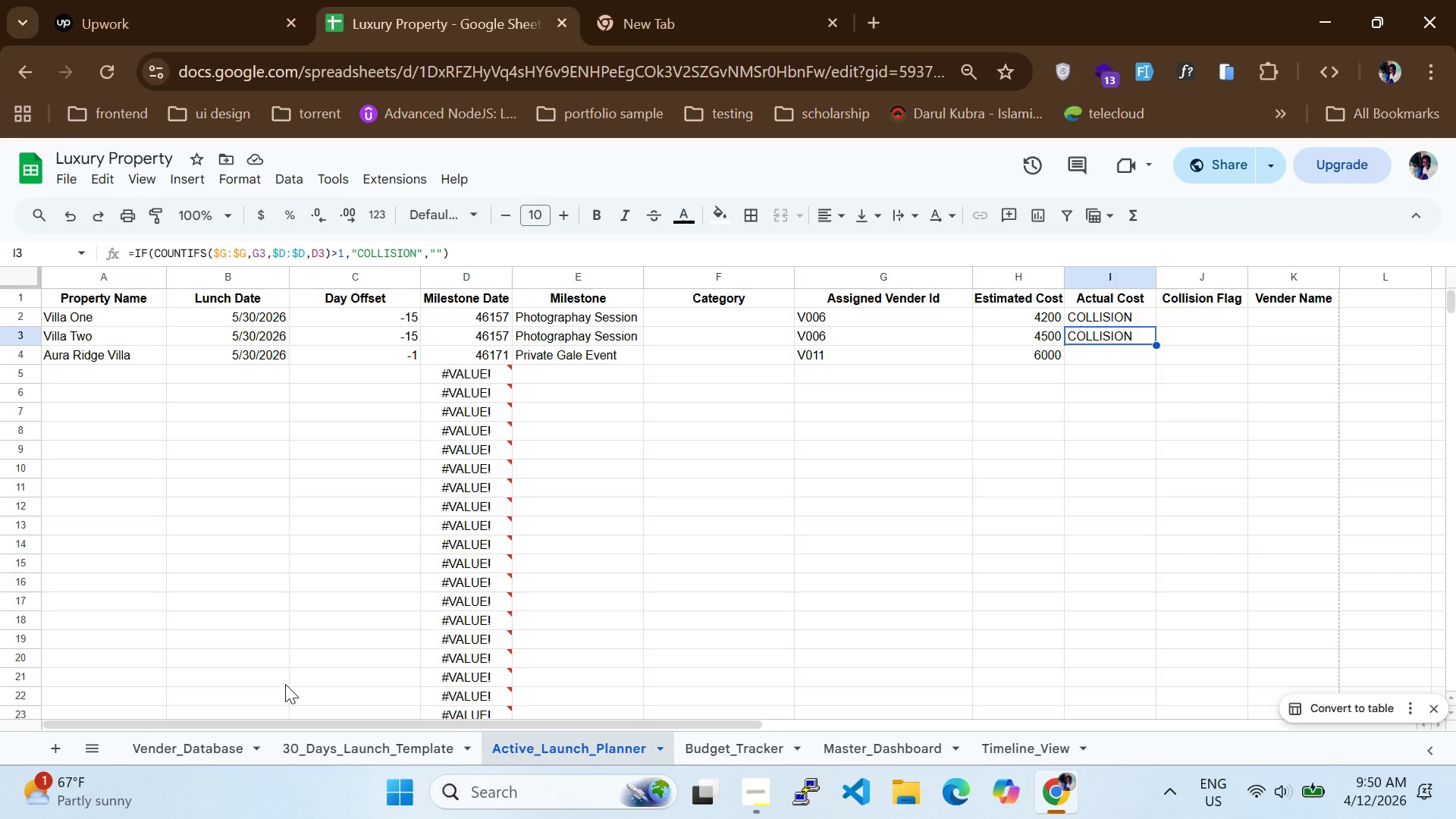 
wait(37.28)
 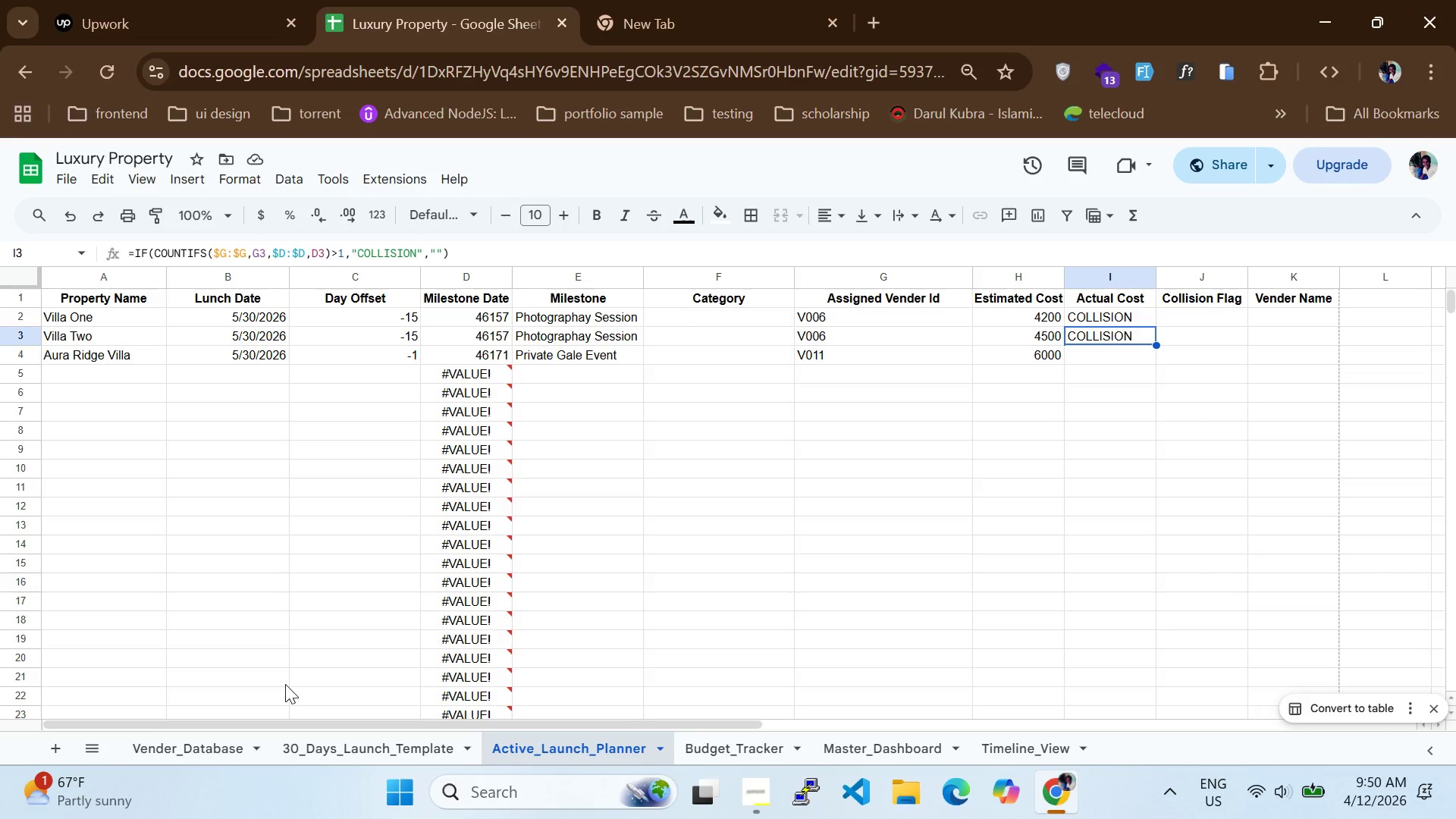 
left_click([215, 737])
 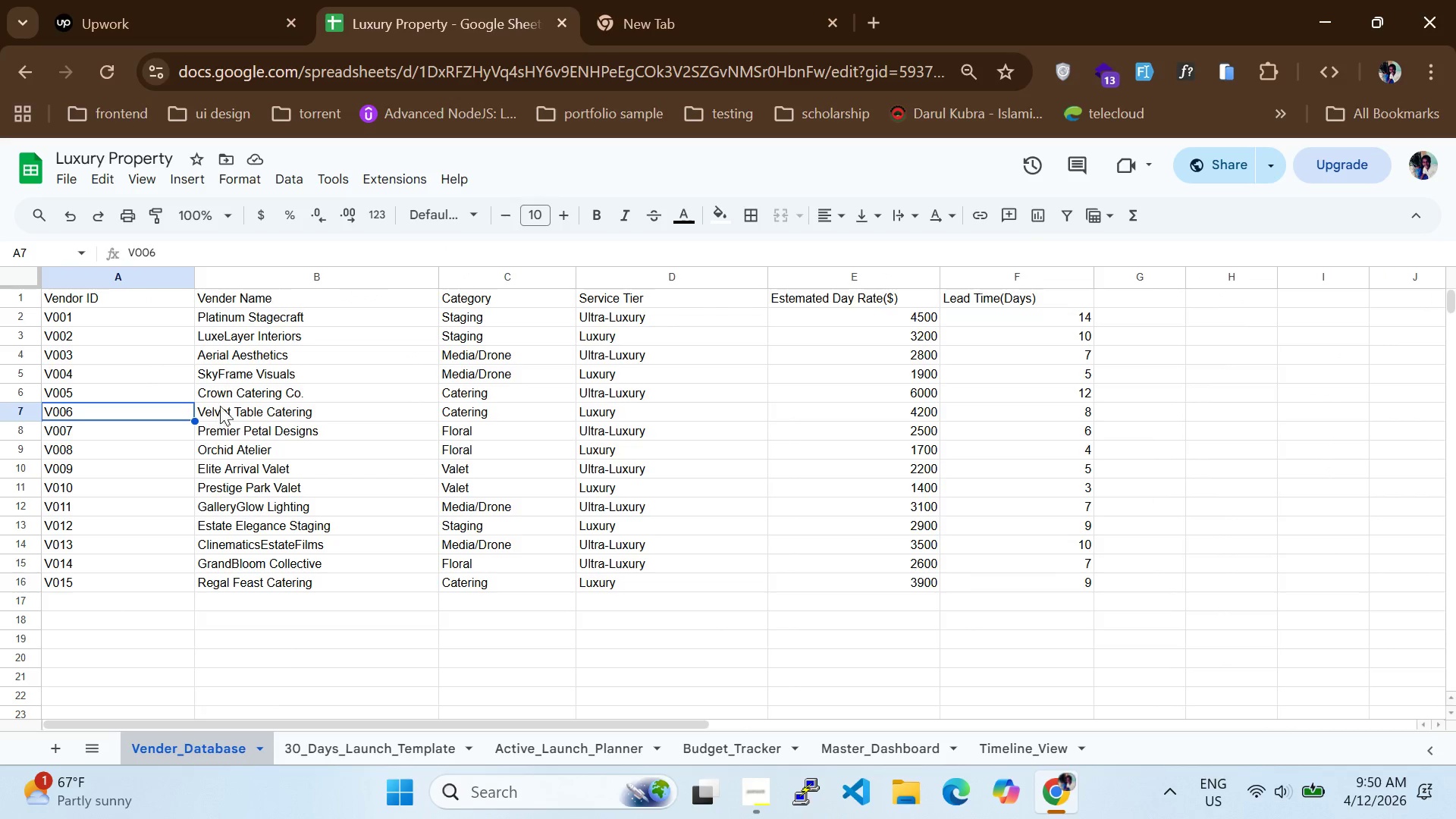 
scroll: coordinate [249, 431], scroll_direction: up, amount: 14.0
 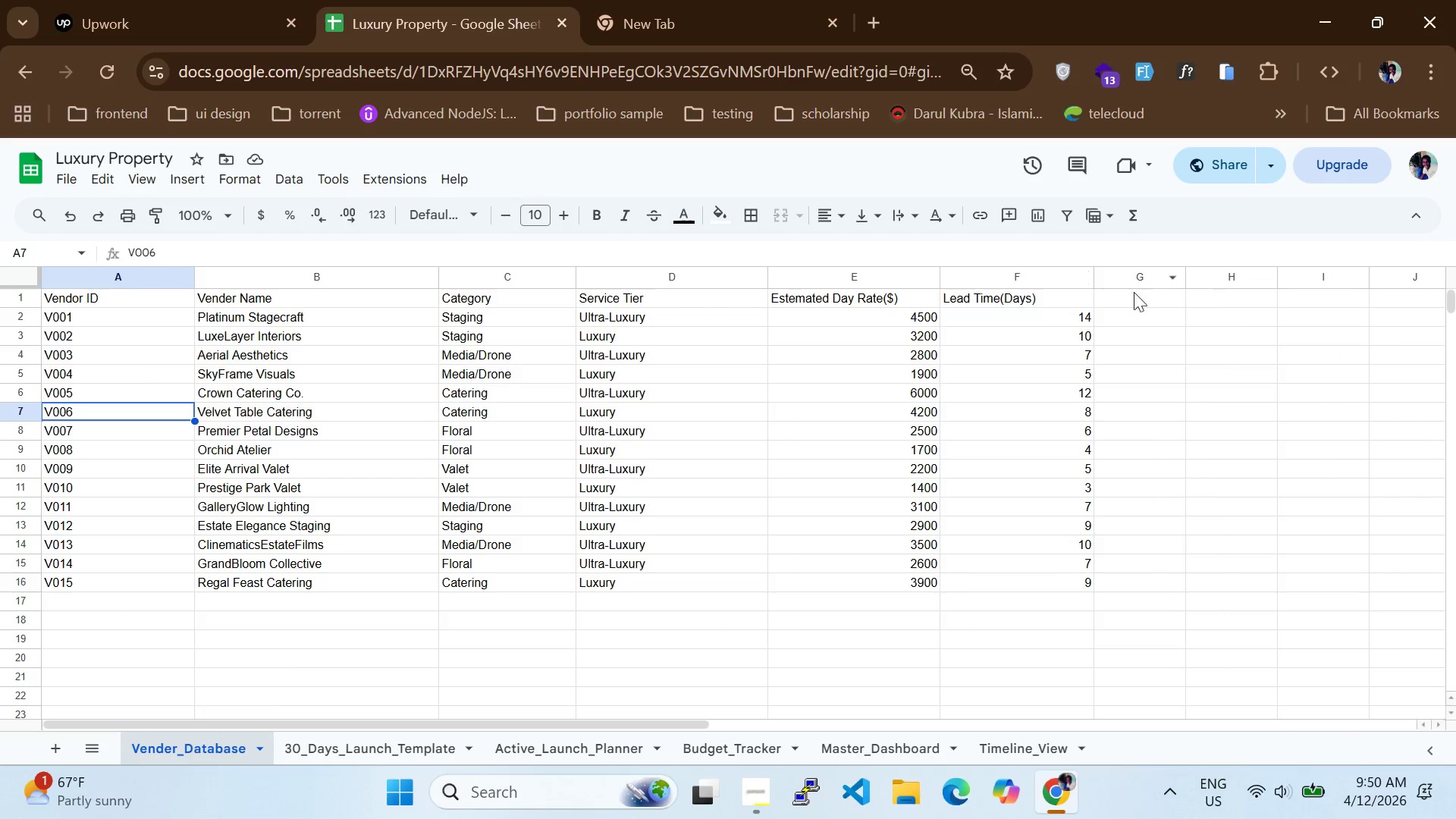 
left_click_drag(start_coordinate=[1135, 304], to_coordinate=[80, 292])
 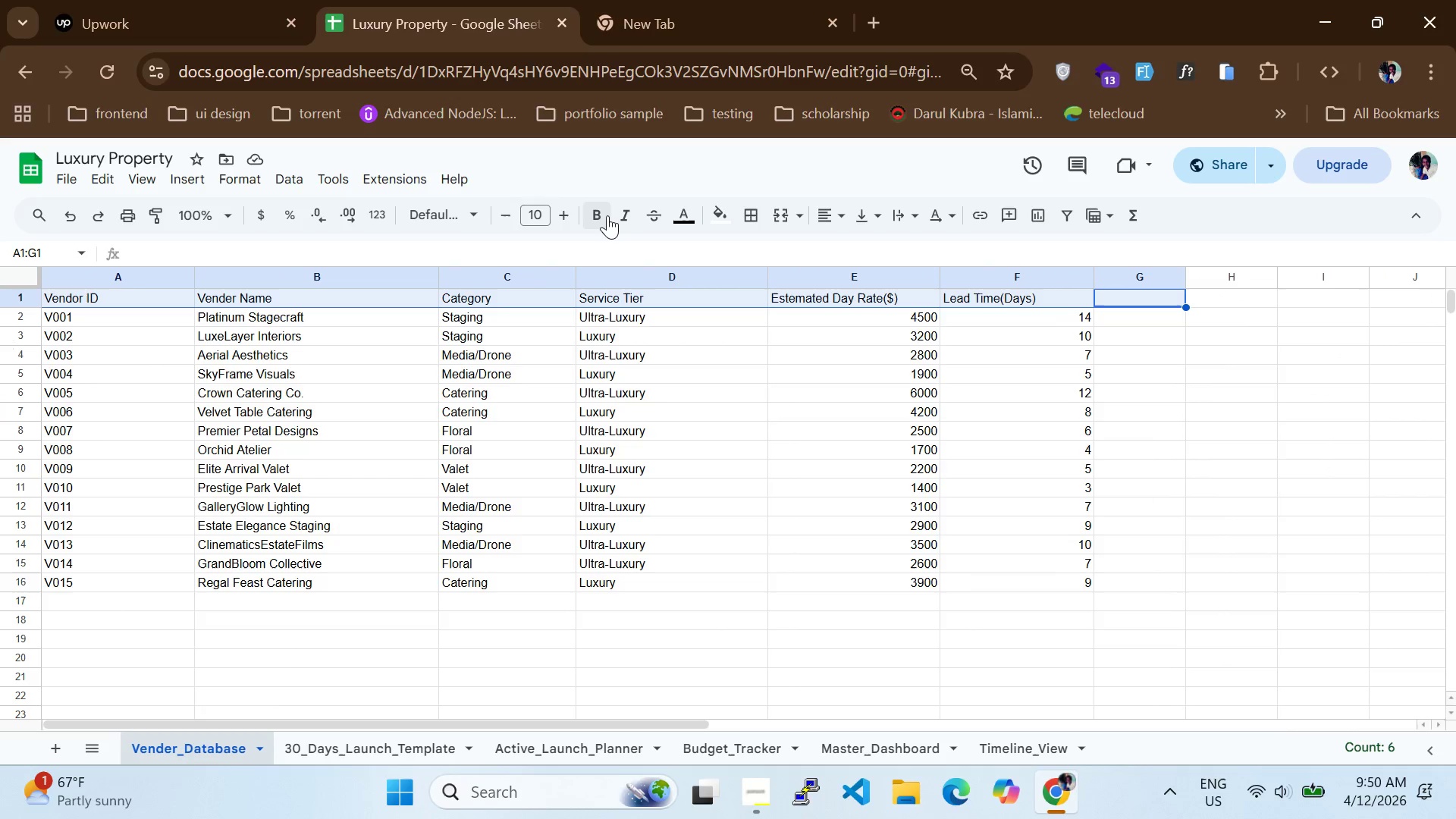 
left_click([601, 210])
 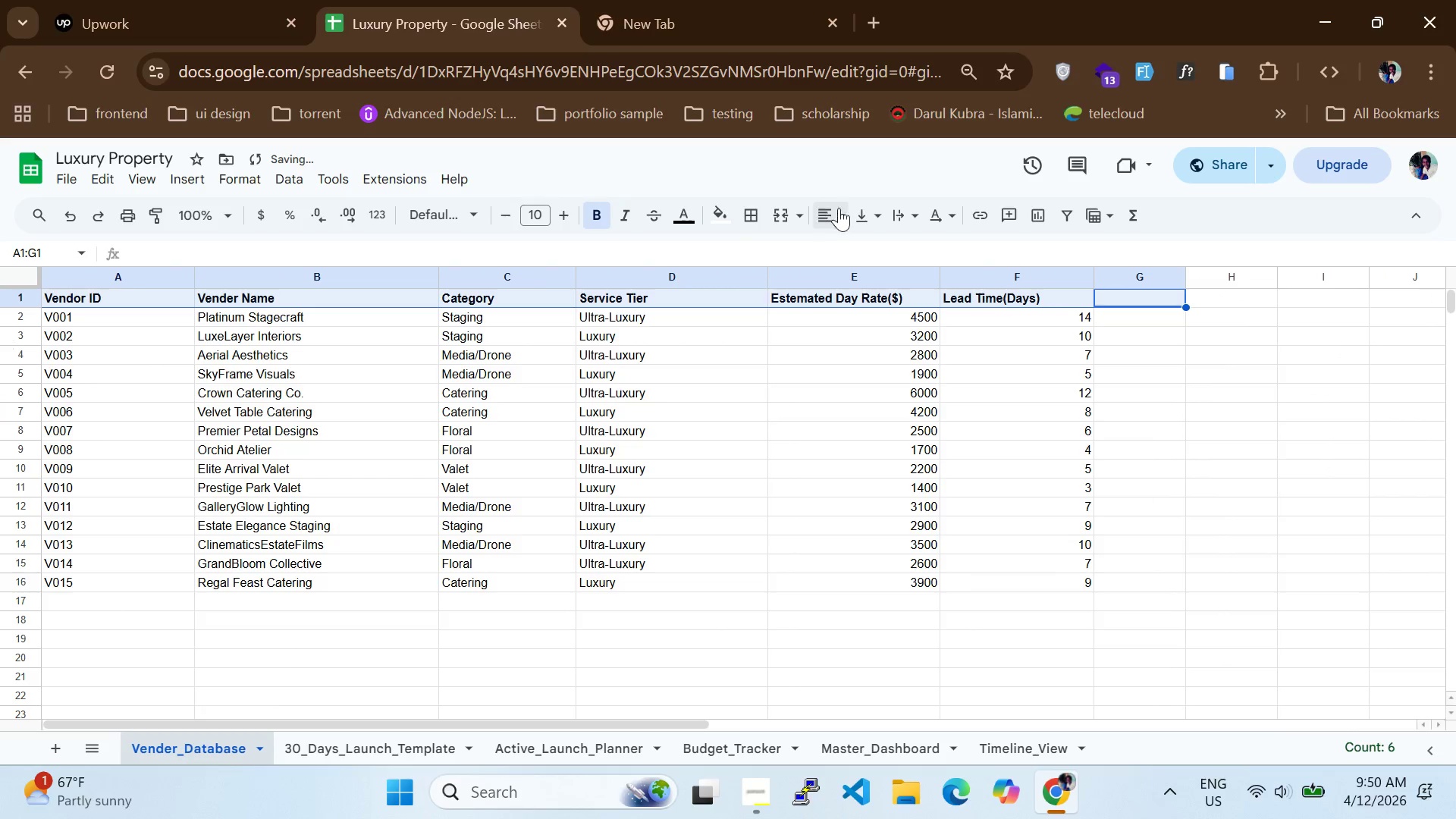 
left_click([846, 206])
 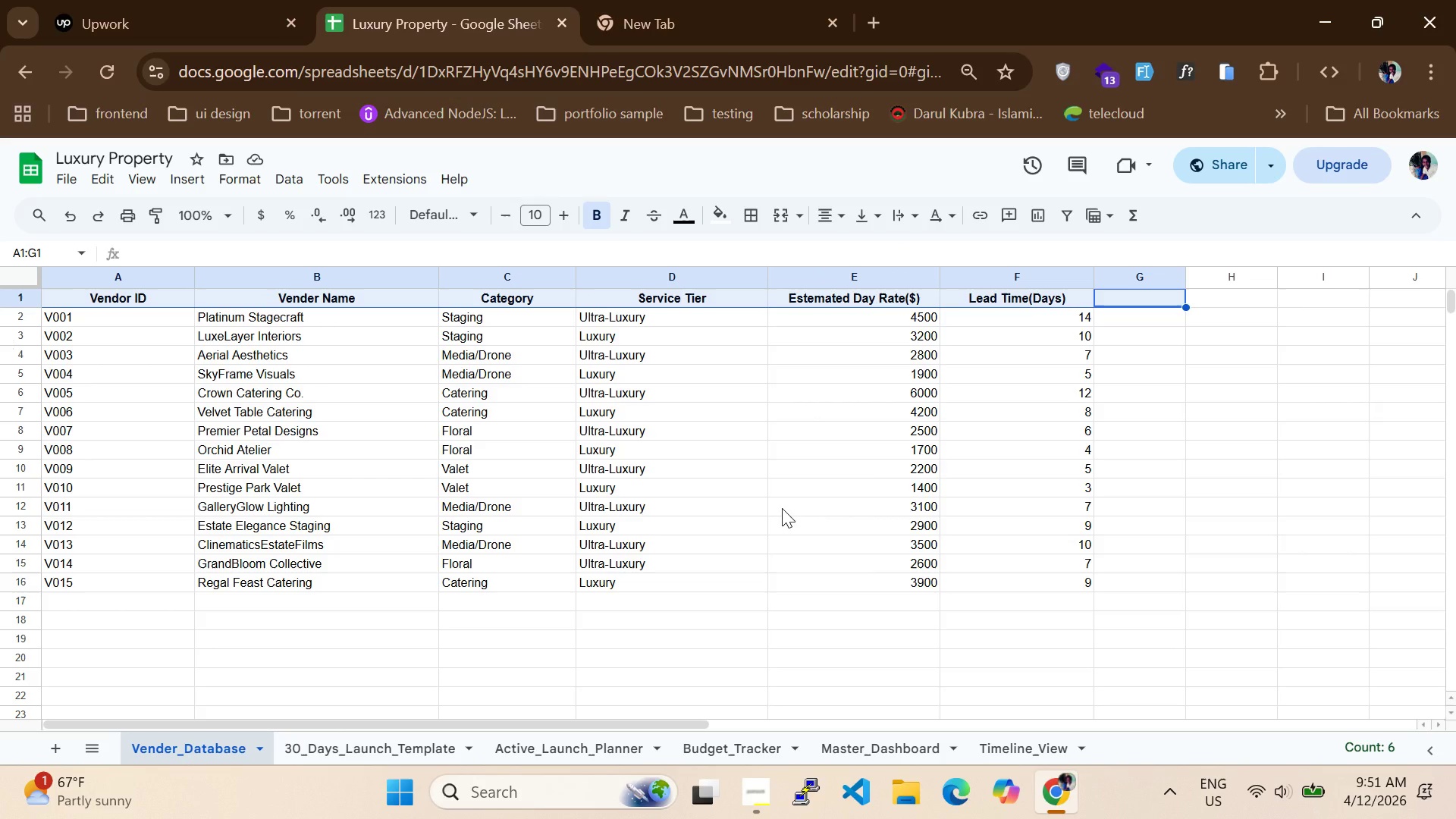 
wait(13.69)
 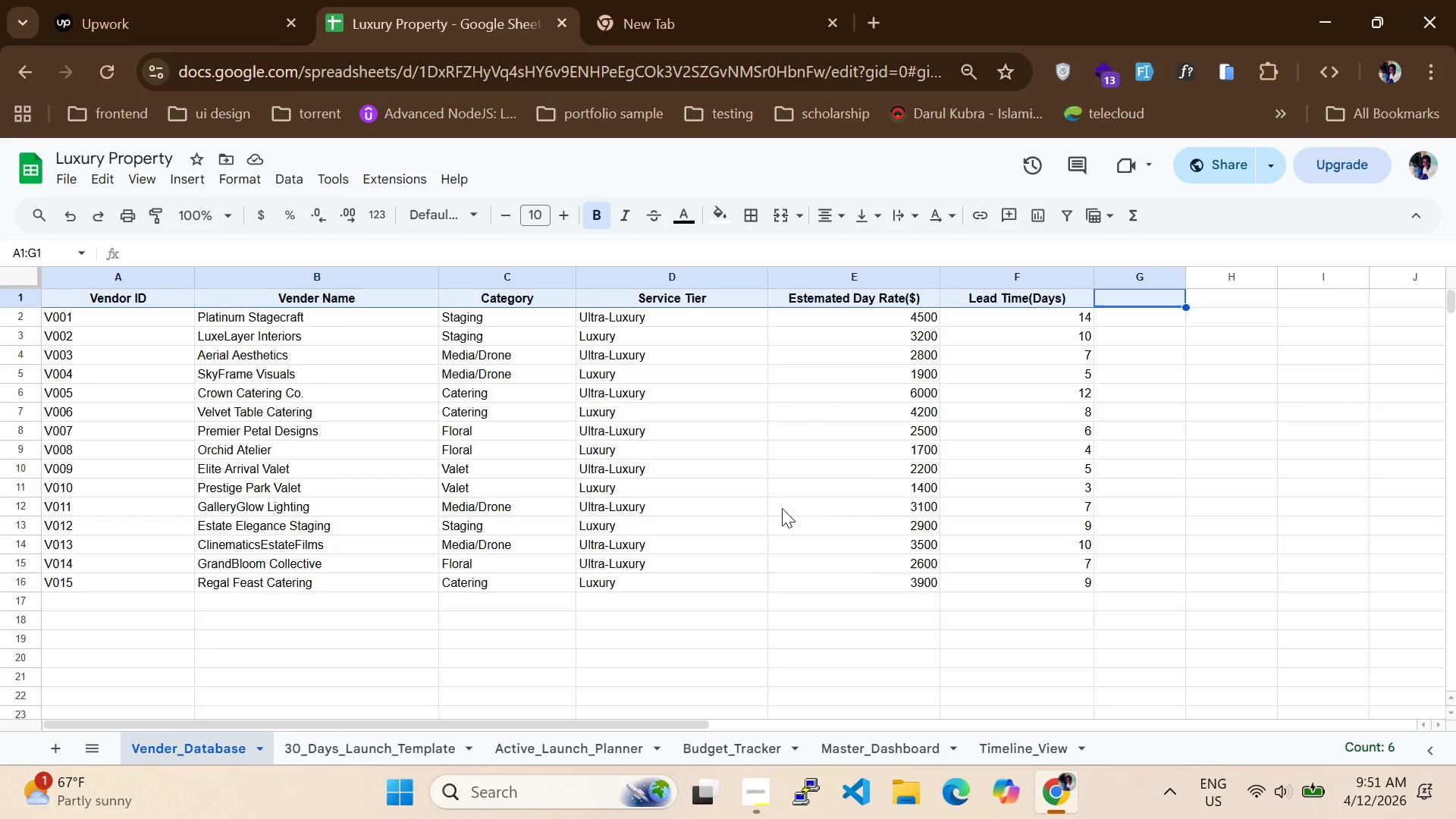 
left_click([317, 745])
 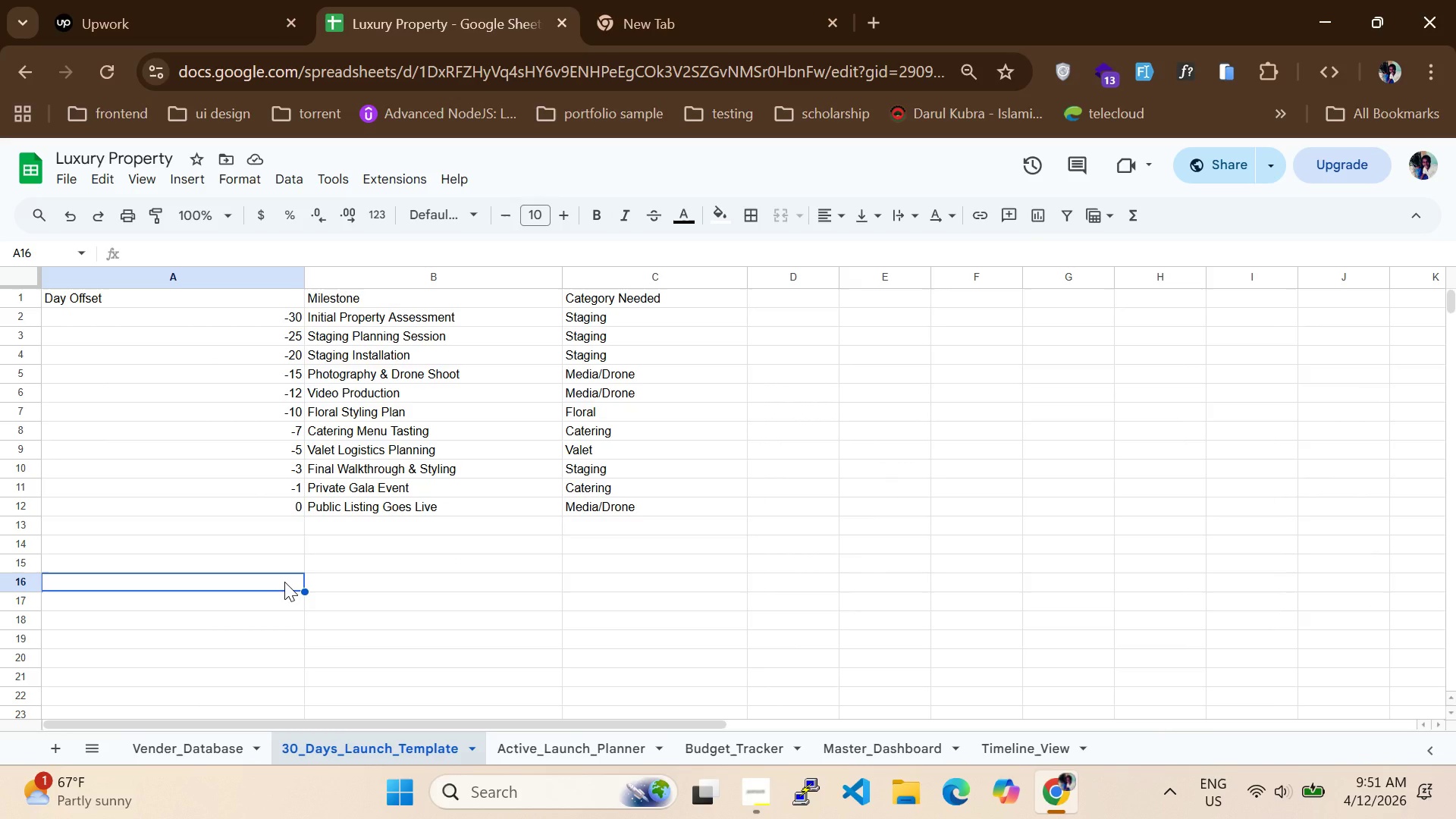 
scroll: coordinate [284, 582], scroll_direction: up, amount: 4.0
 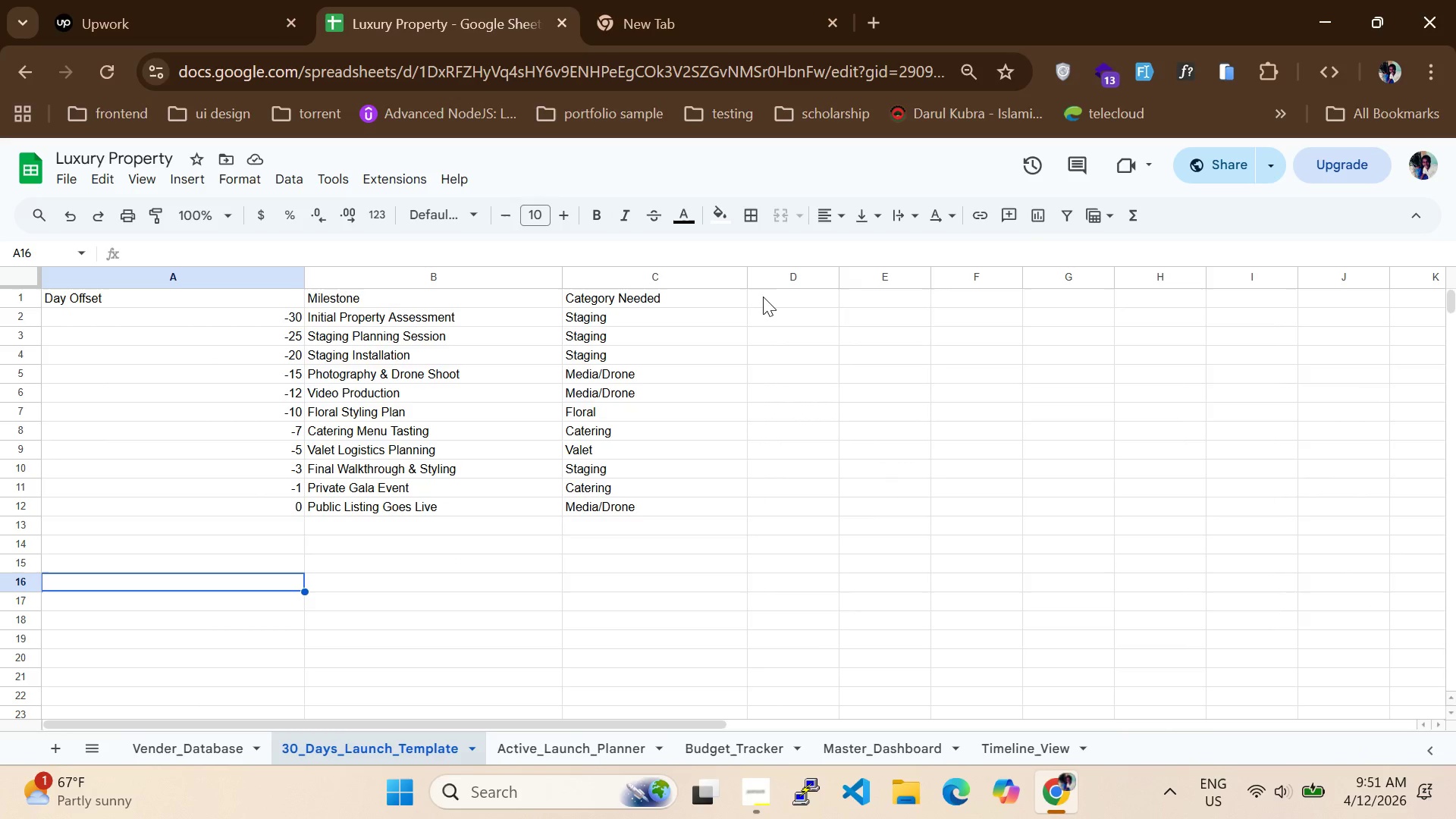 
left_click_drag(start_coordinate=[764, 297], to_coordinate=[33, 300])
 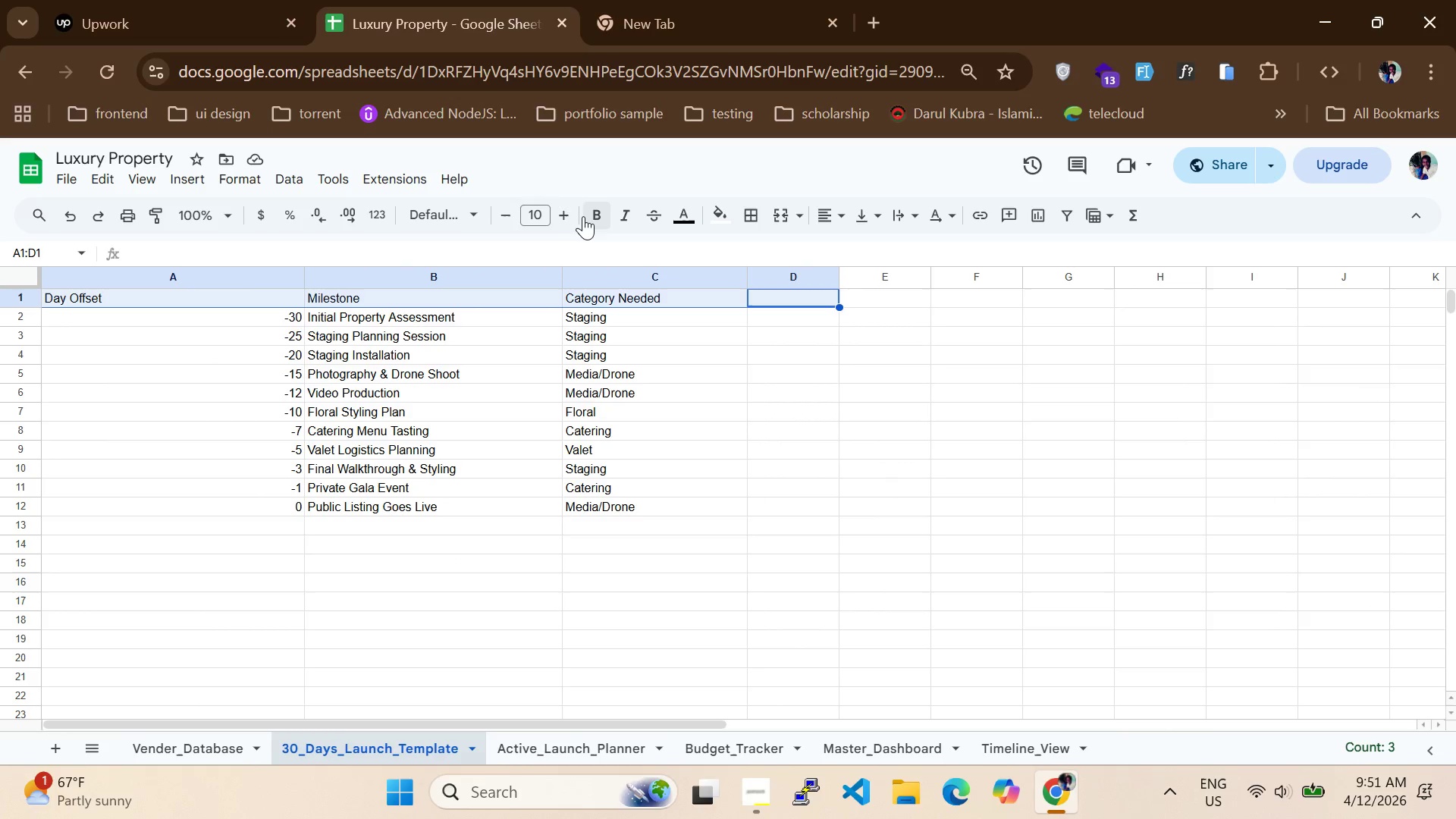 
left_click([592, 222])
 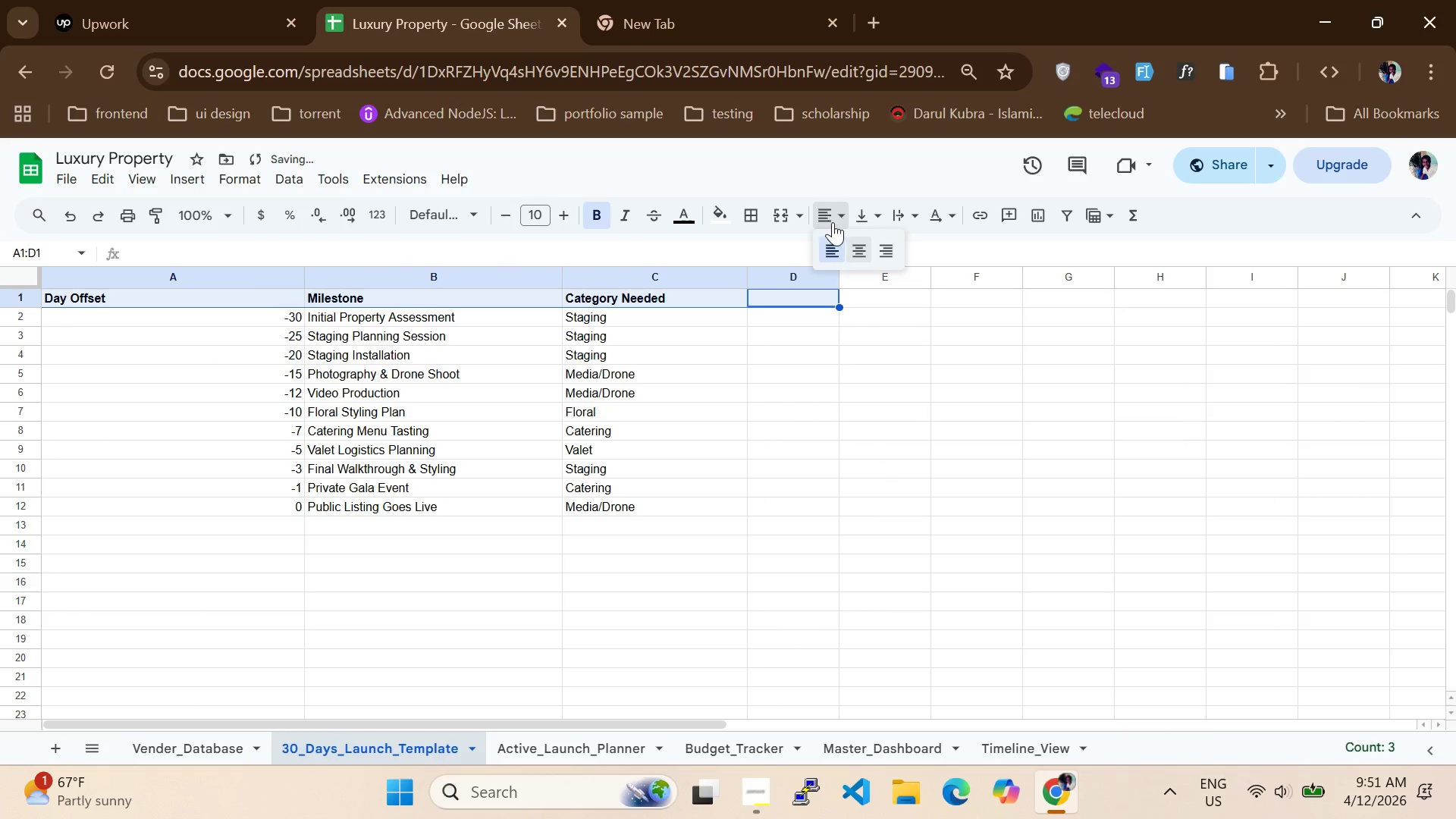 
left_click([861, 246])
 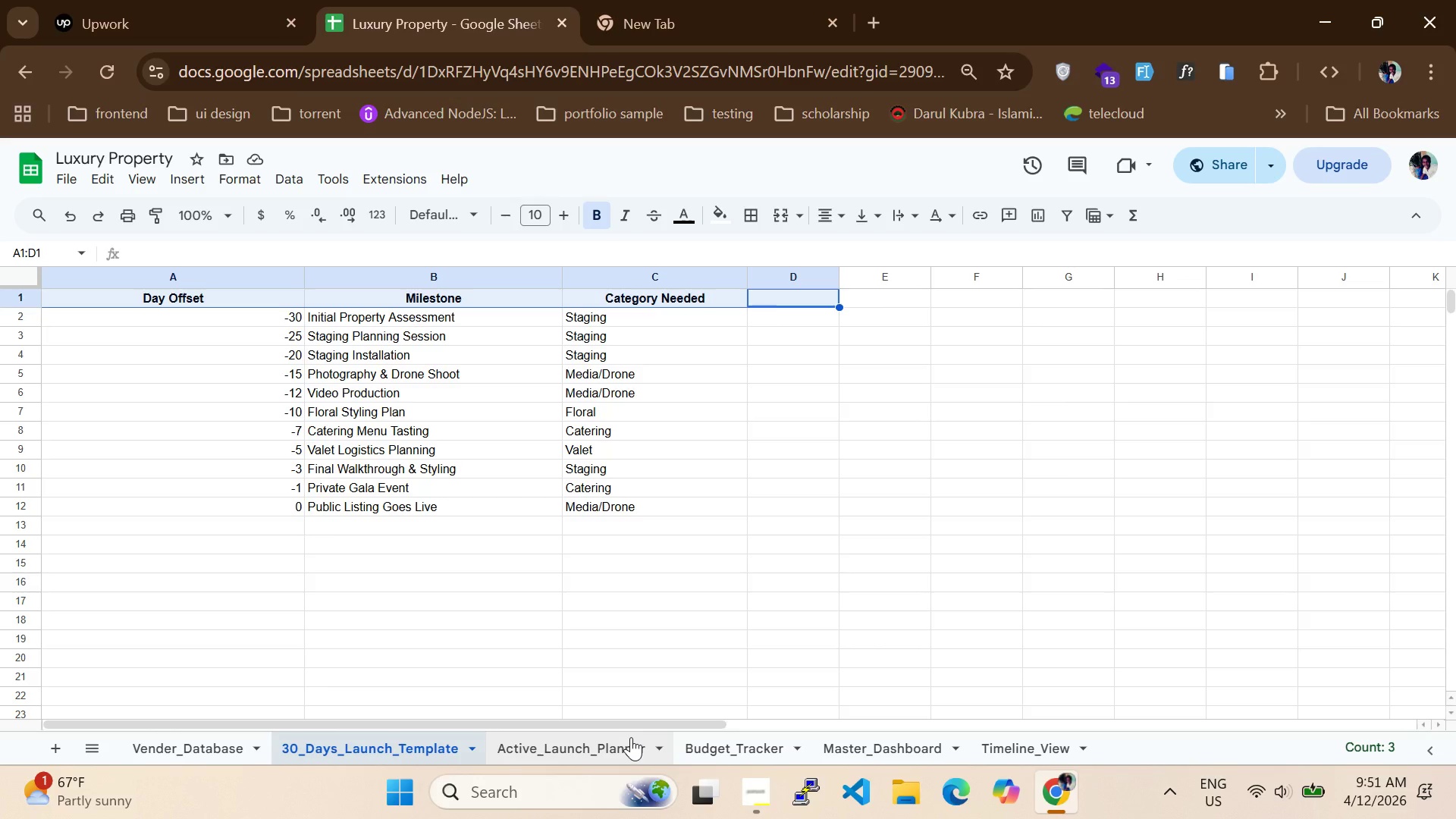 
wait(23.57)
 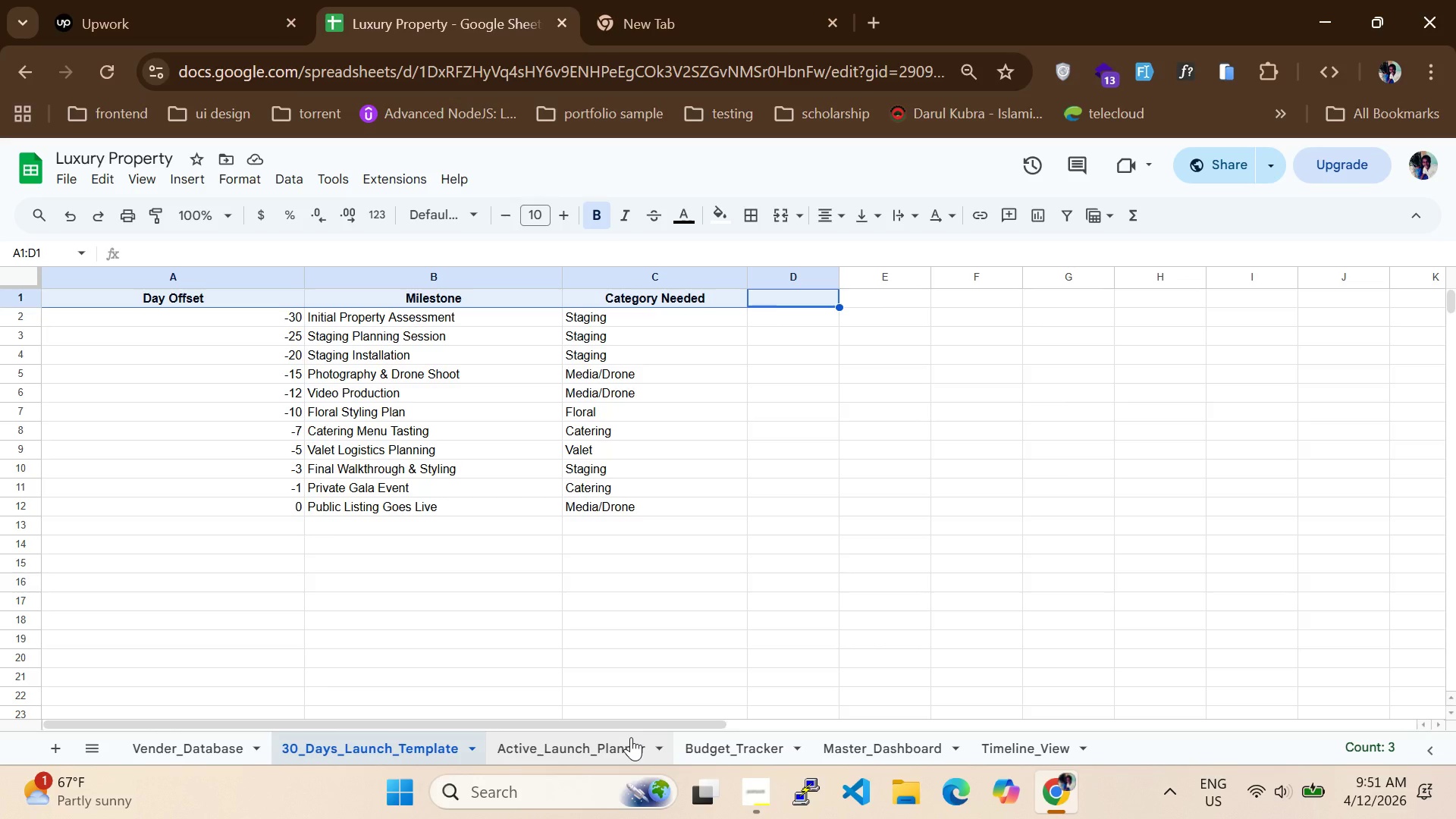 
mouse_move([646, 730])
 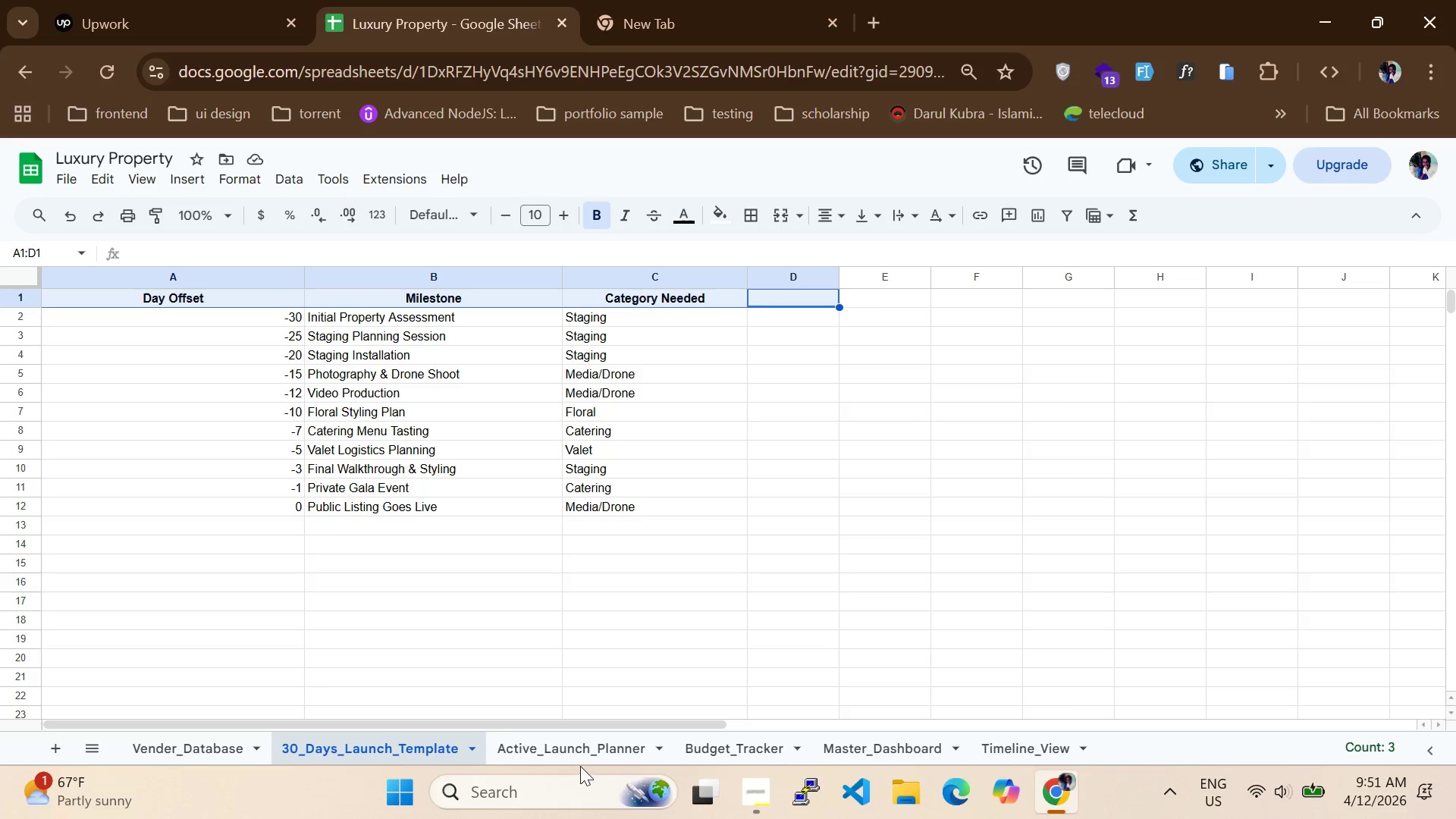 
left_click([579, 755])
 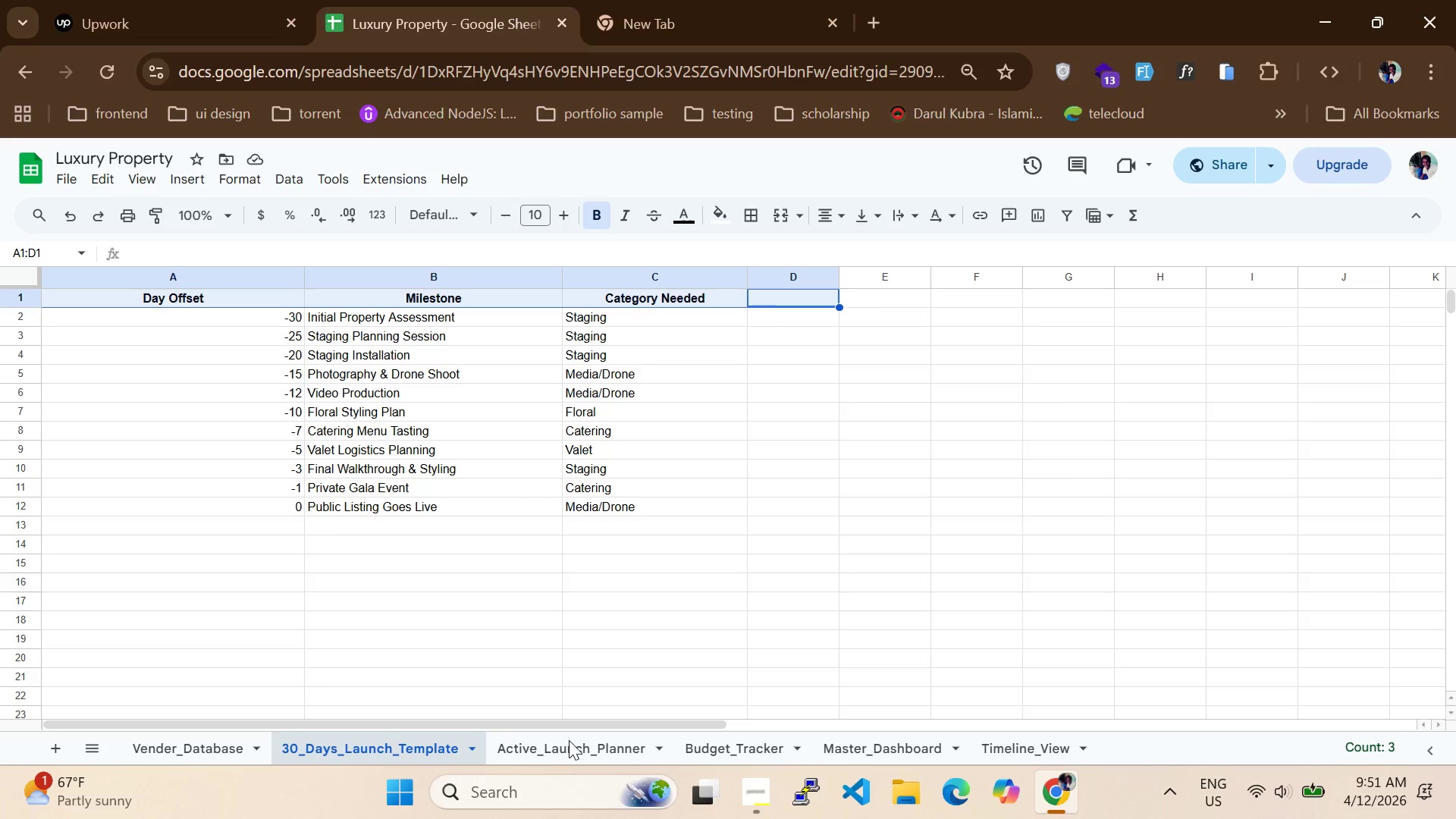 
left_click([569, 740])
 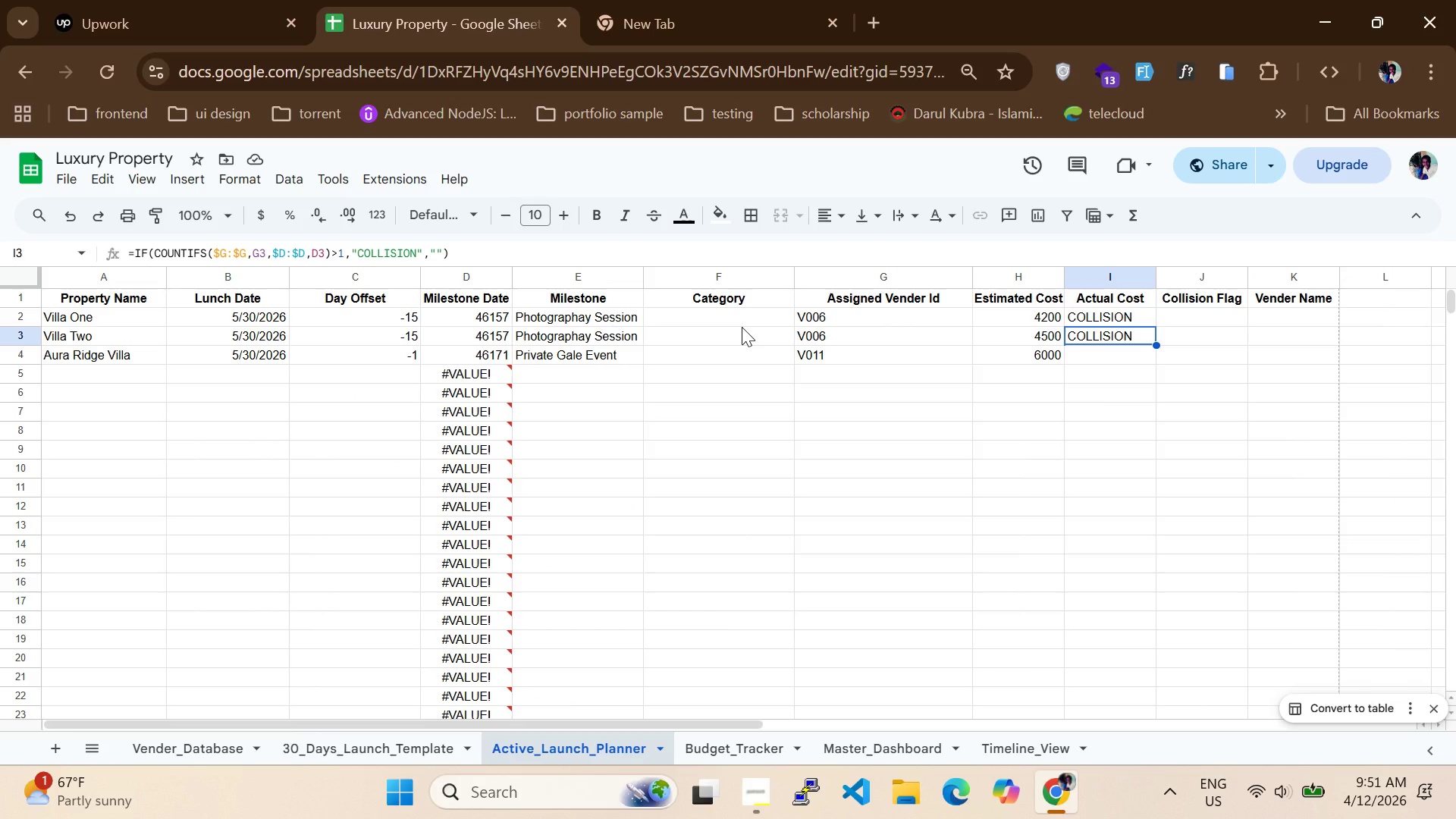 
left_click([468, 309])
 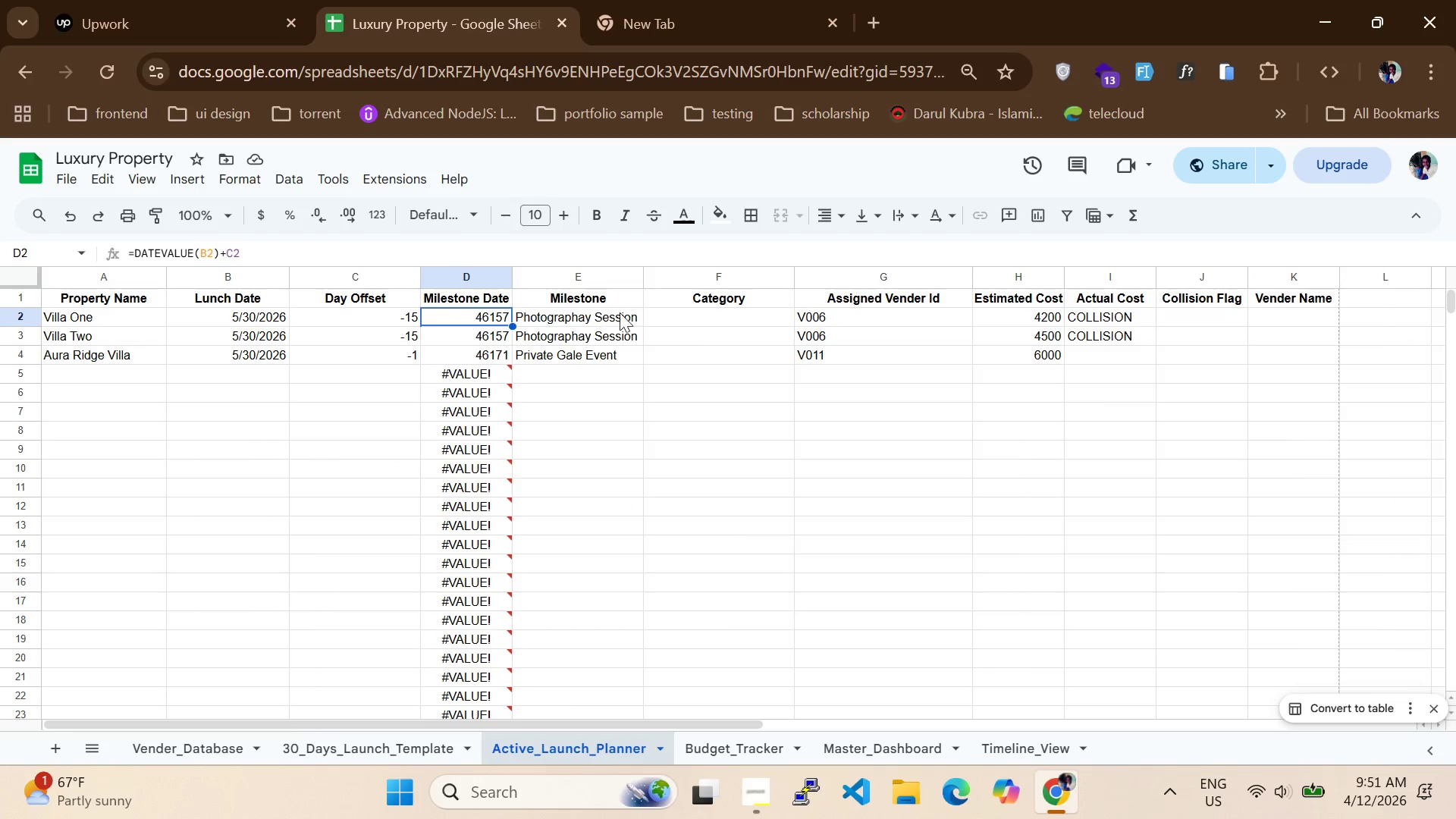 
left_click([745, 325])
 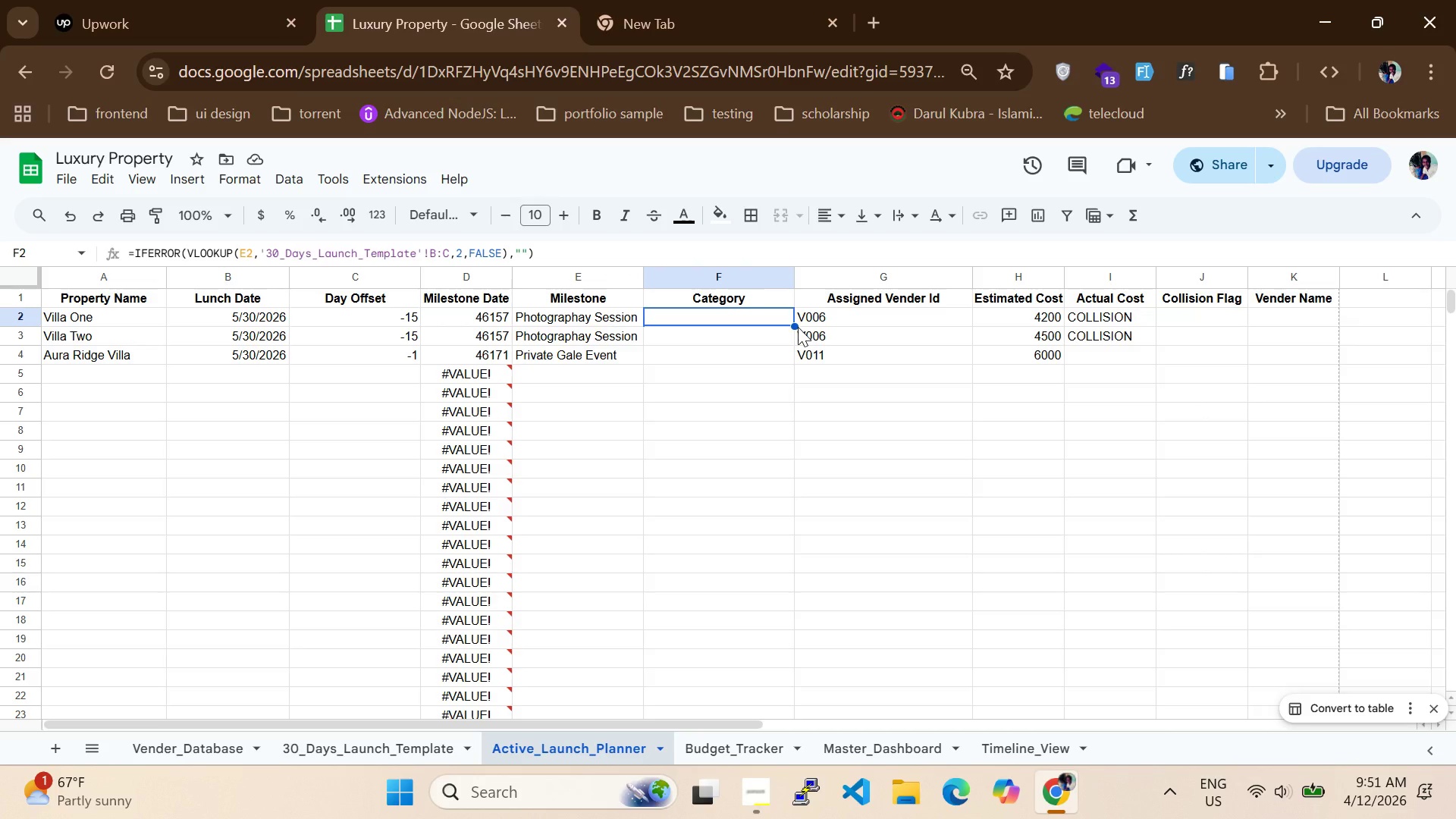 
left_click_drag(start_coordinate=[794, 323], to_coordinate=[774, 432])
 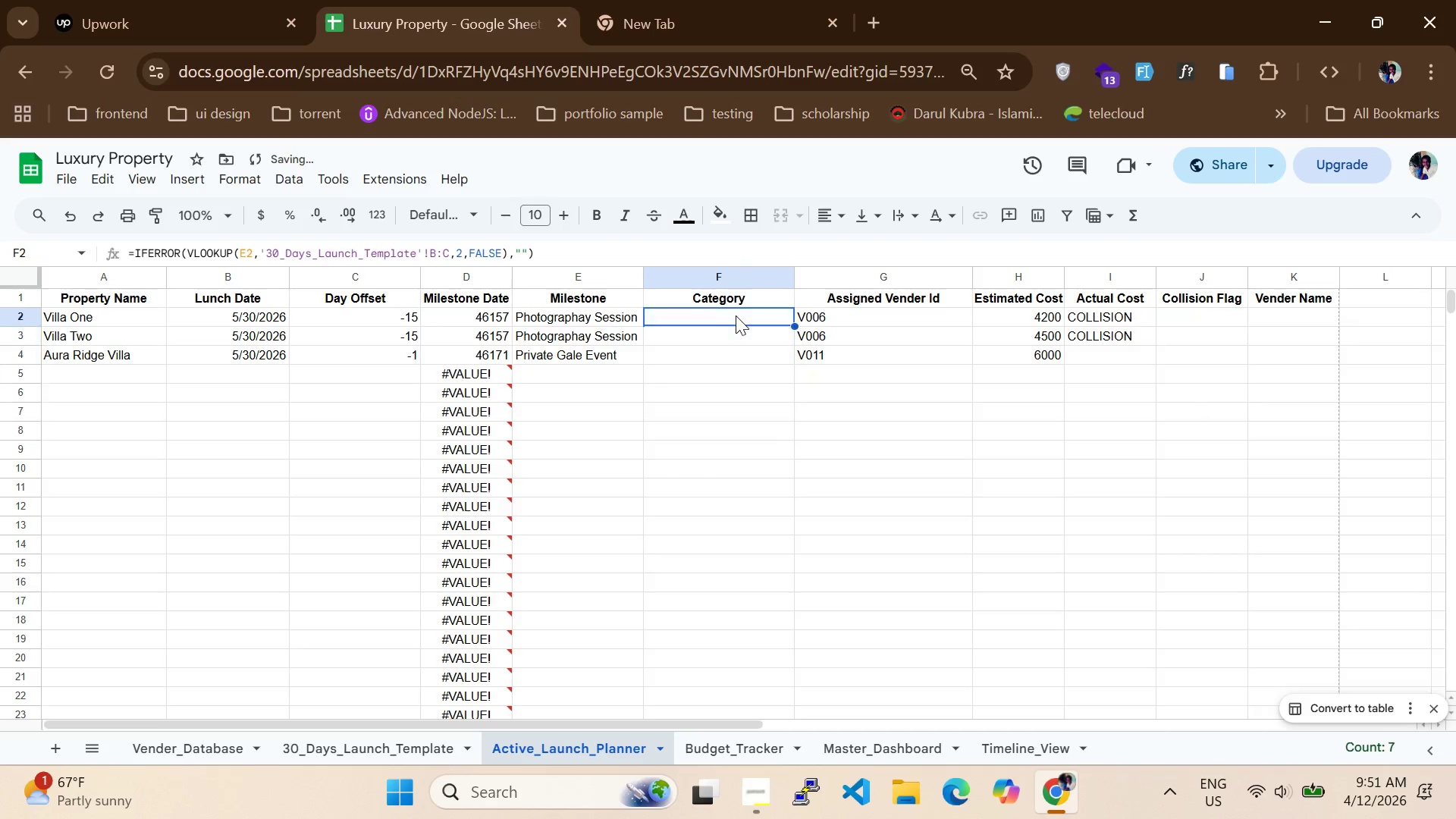 
double_click([736, 315])
 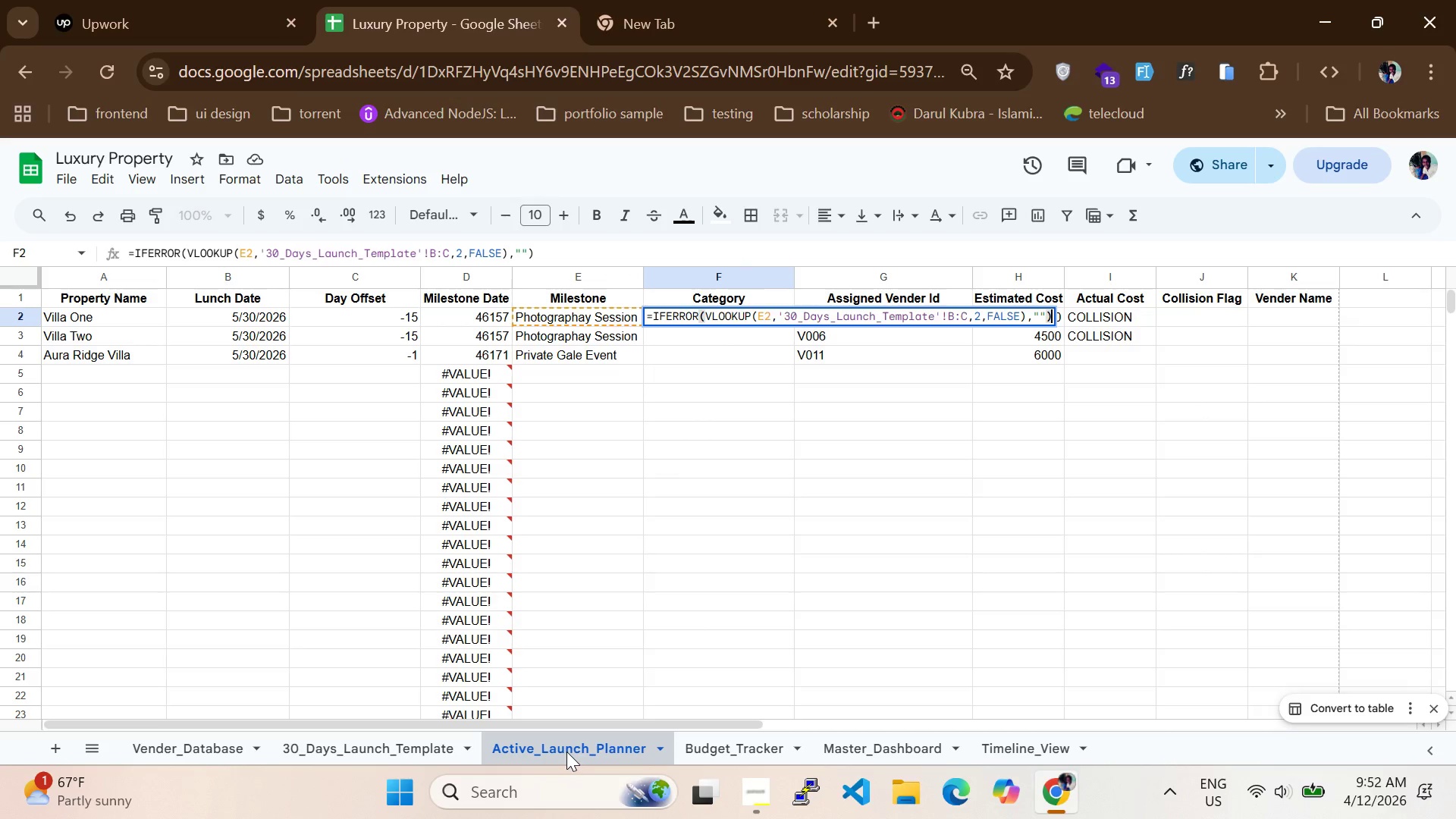 
wait(7.66)
 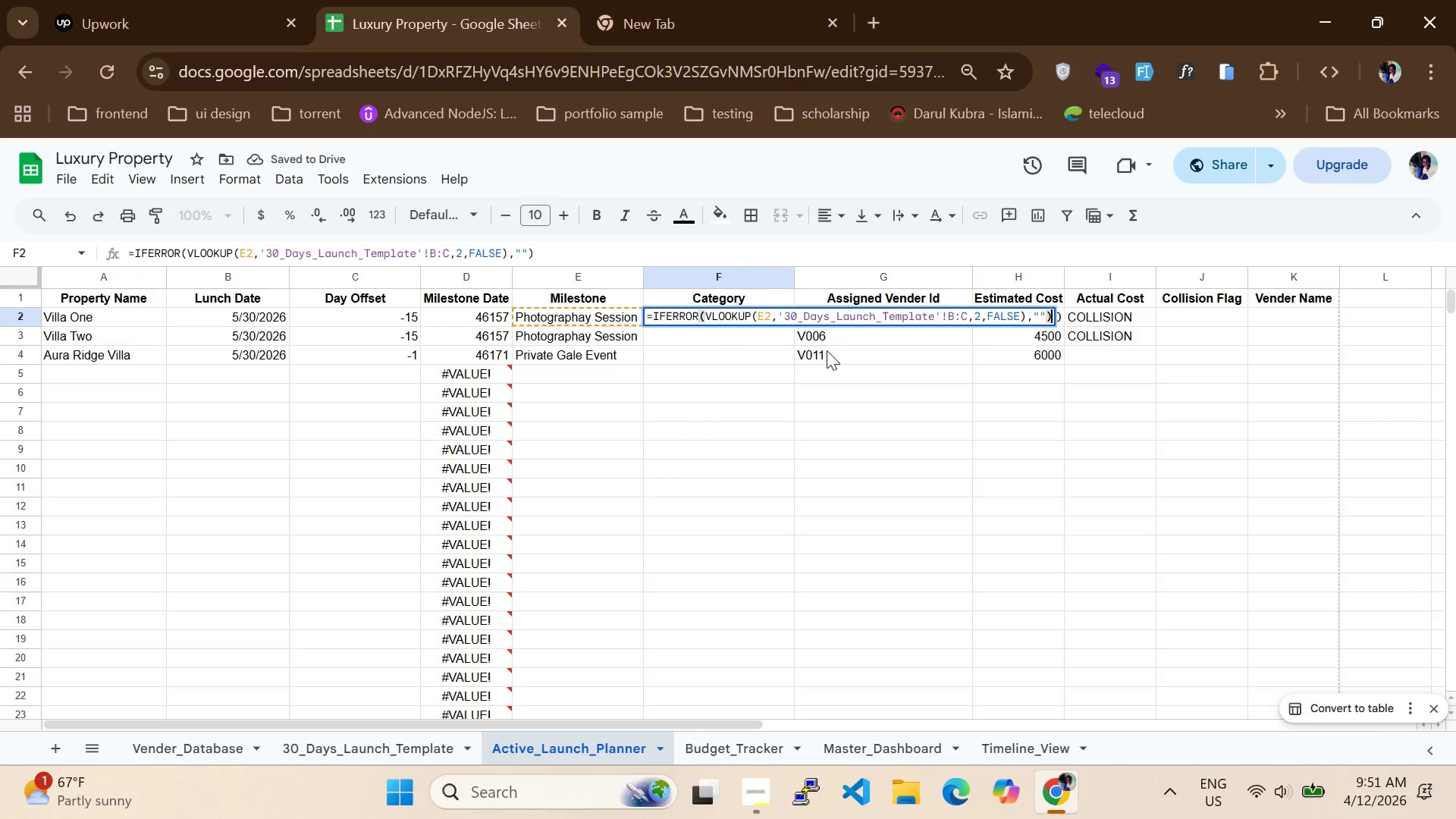 
key(Enter)
 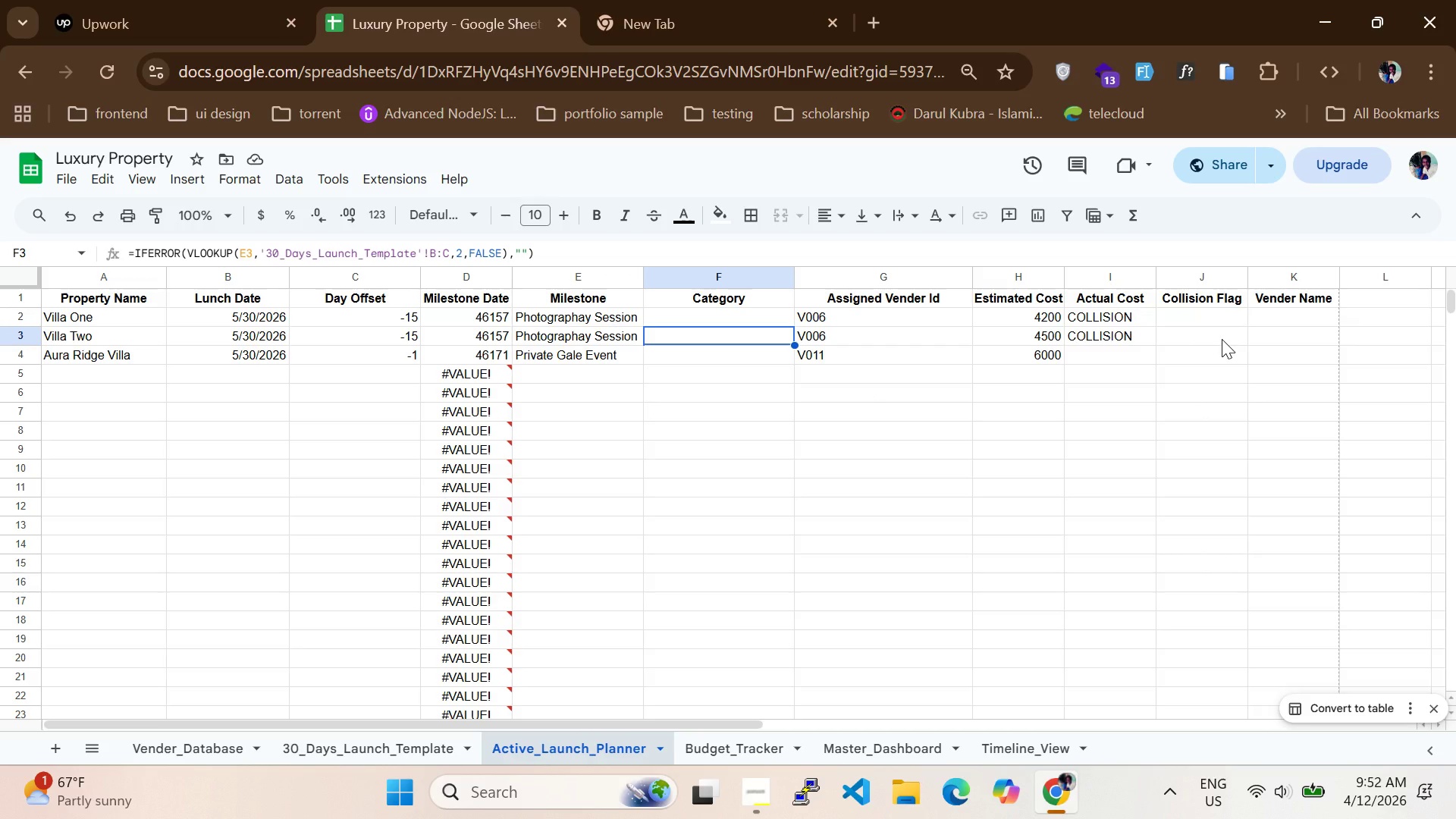 
wait(6.98)
 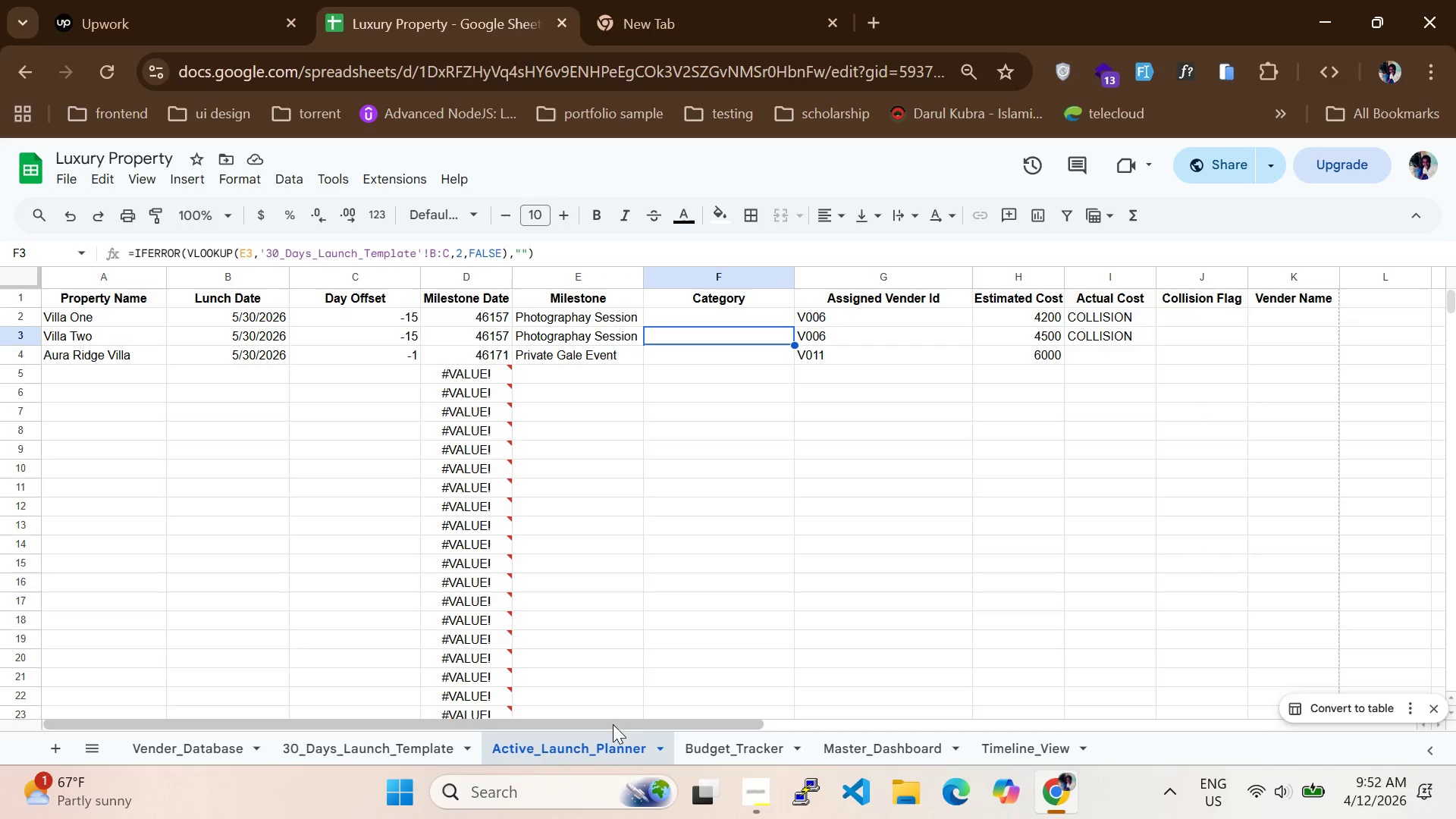 
left_click([1048, 325])
 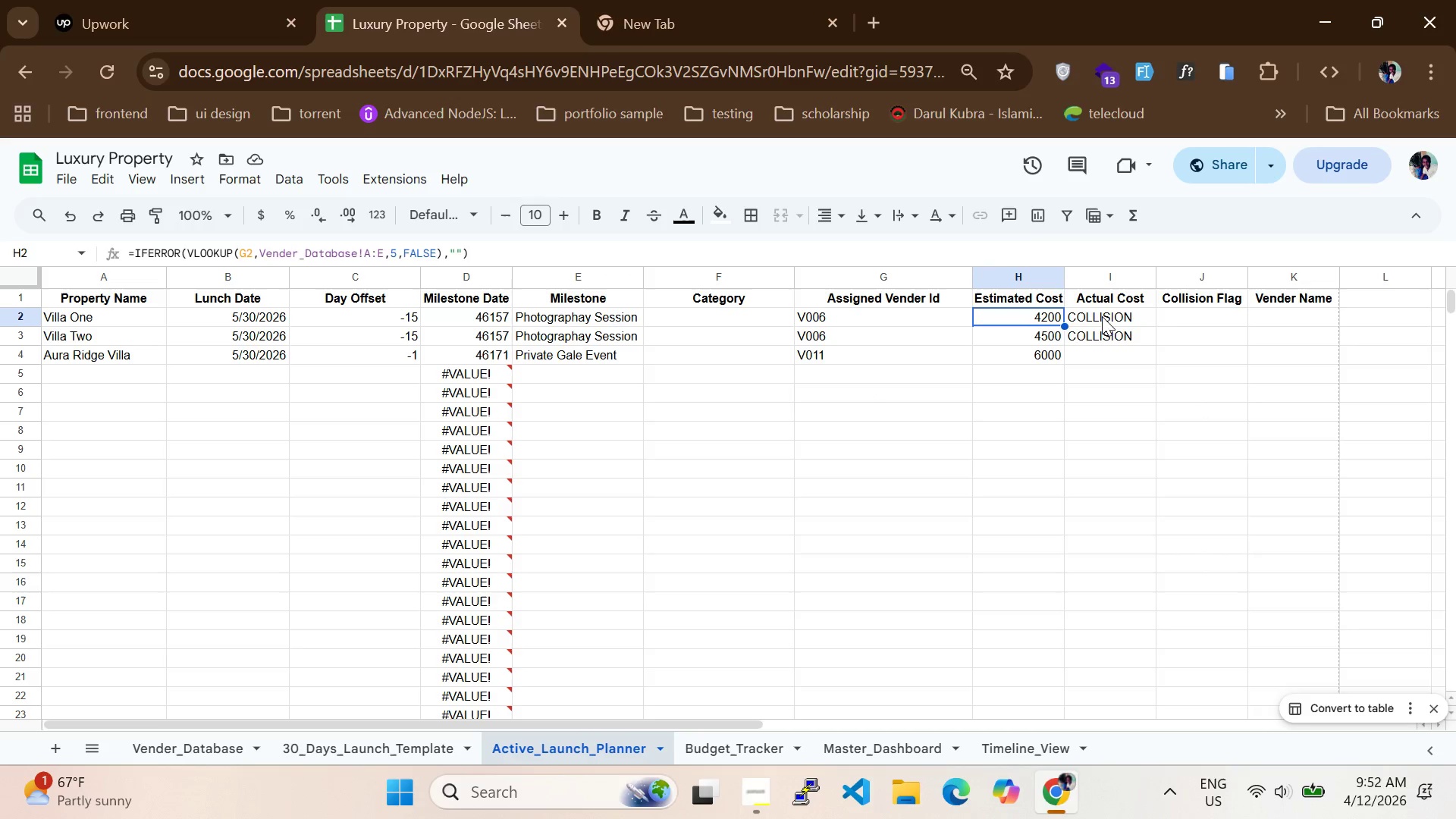 
left_click([1105, 316])
 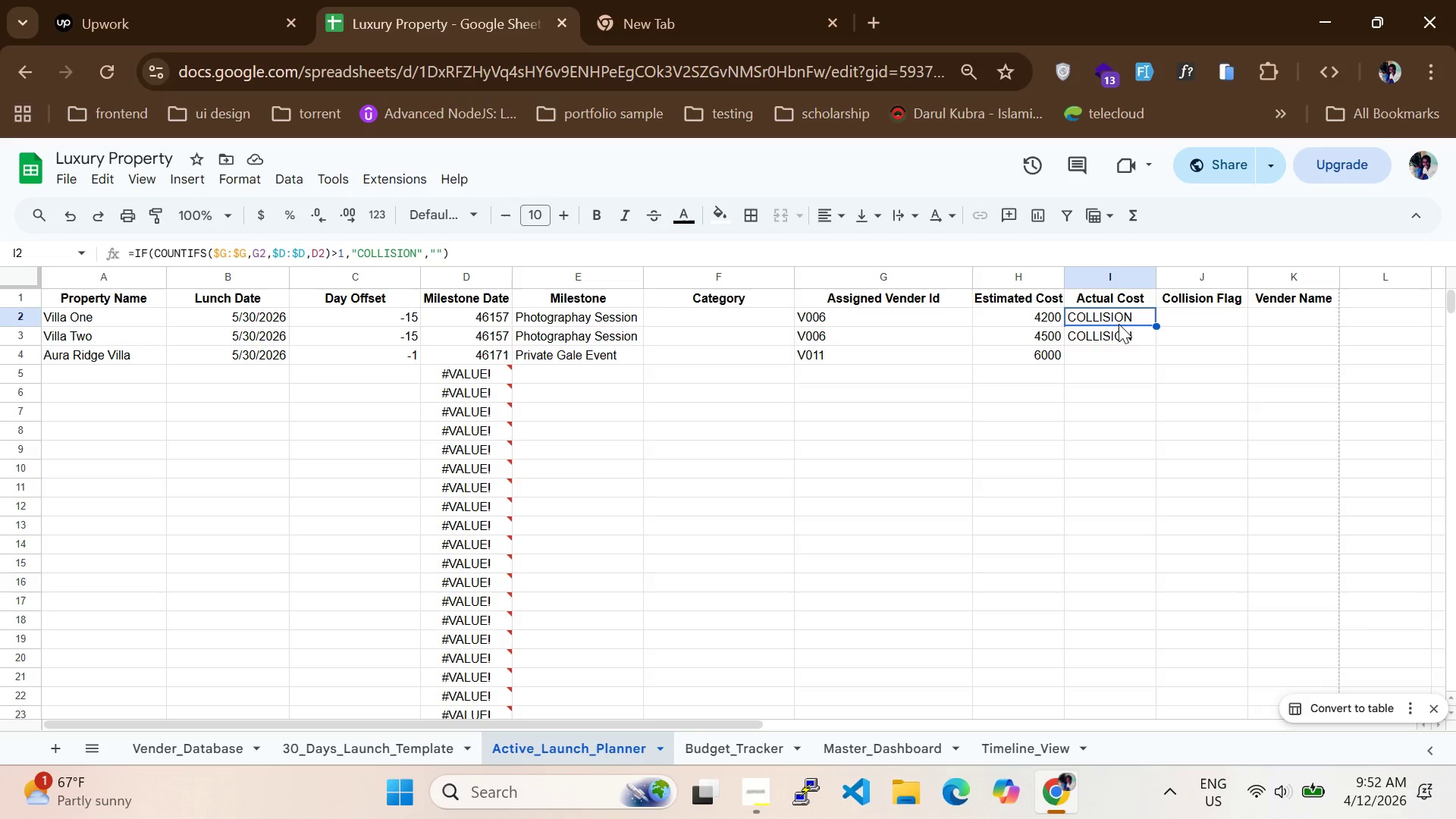 
wait(5.92)
 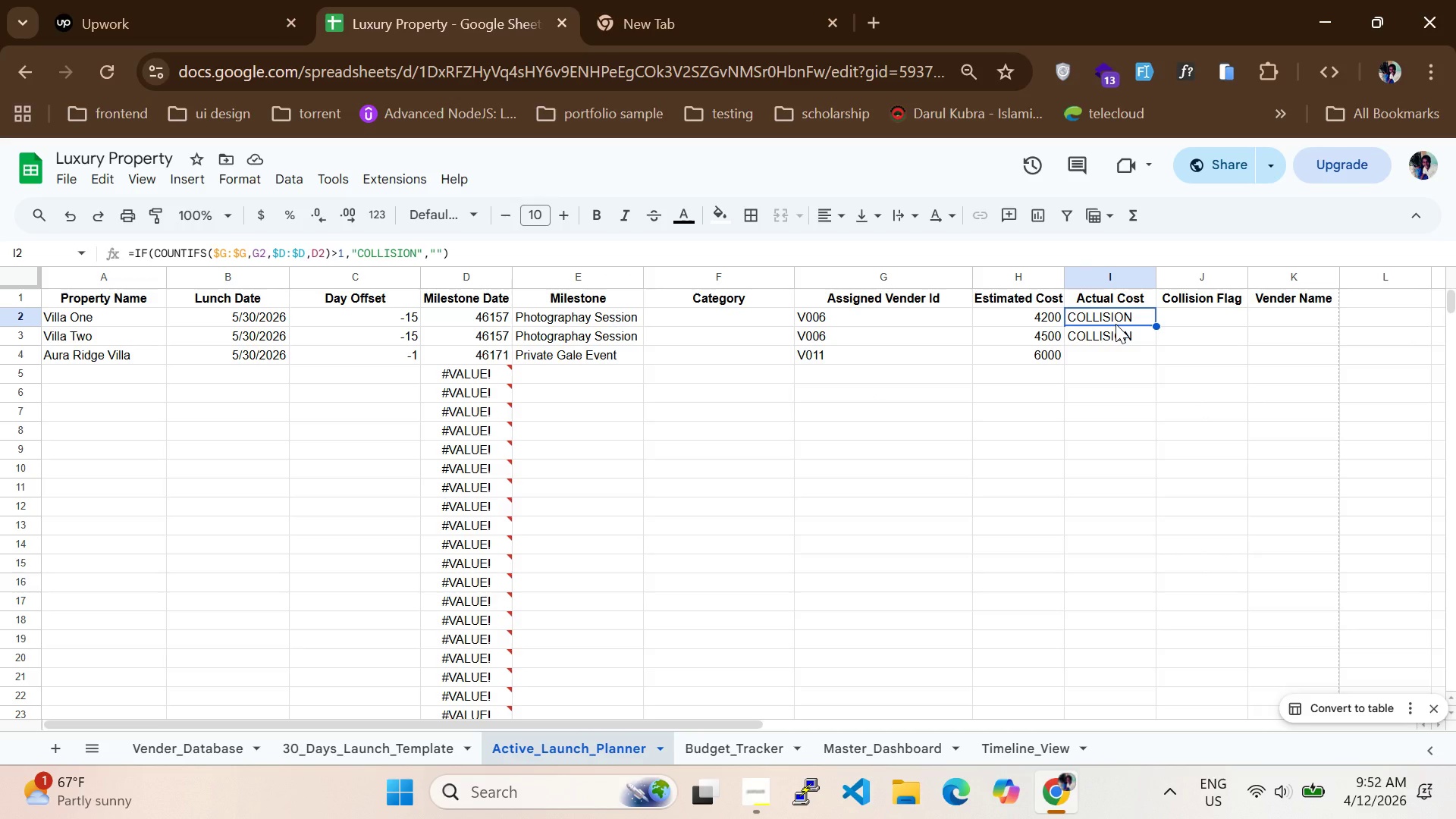 
left_click([497, 308])
 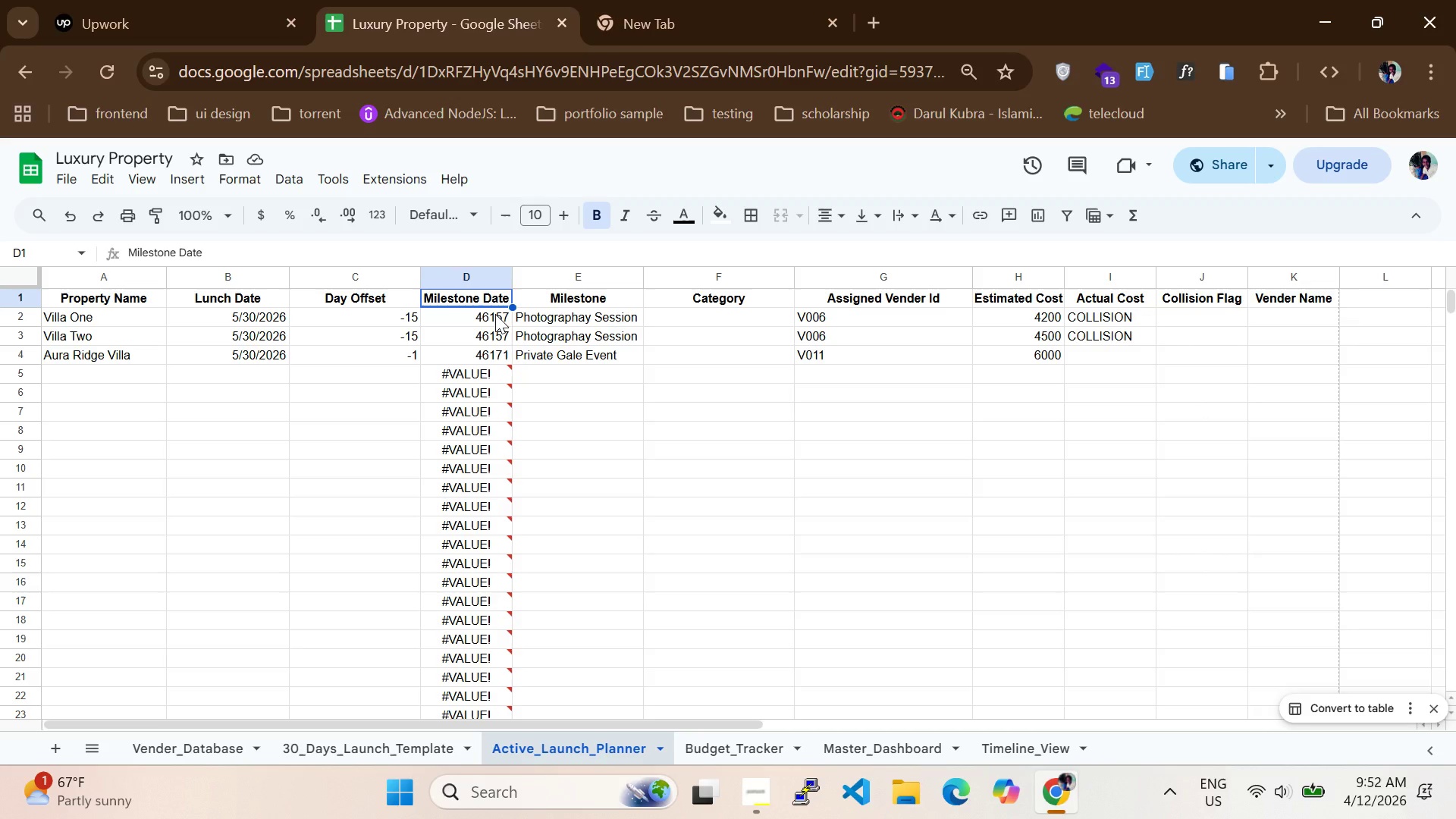 
left_click([495, 314])
 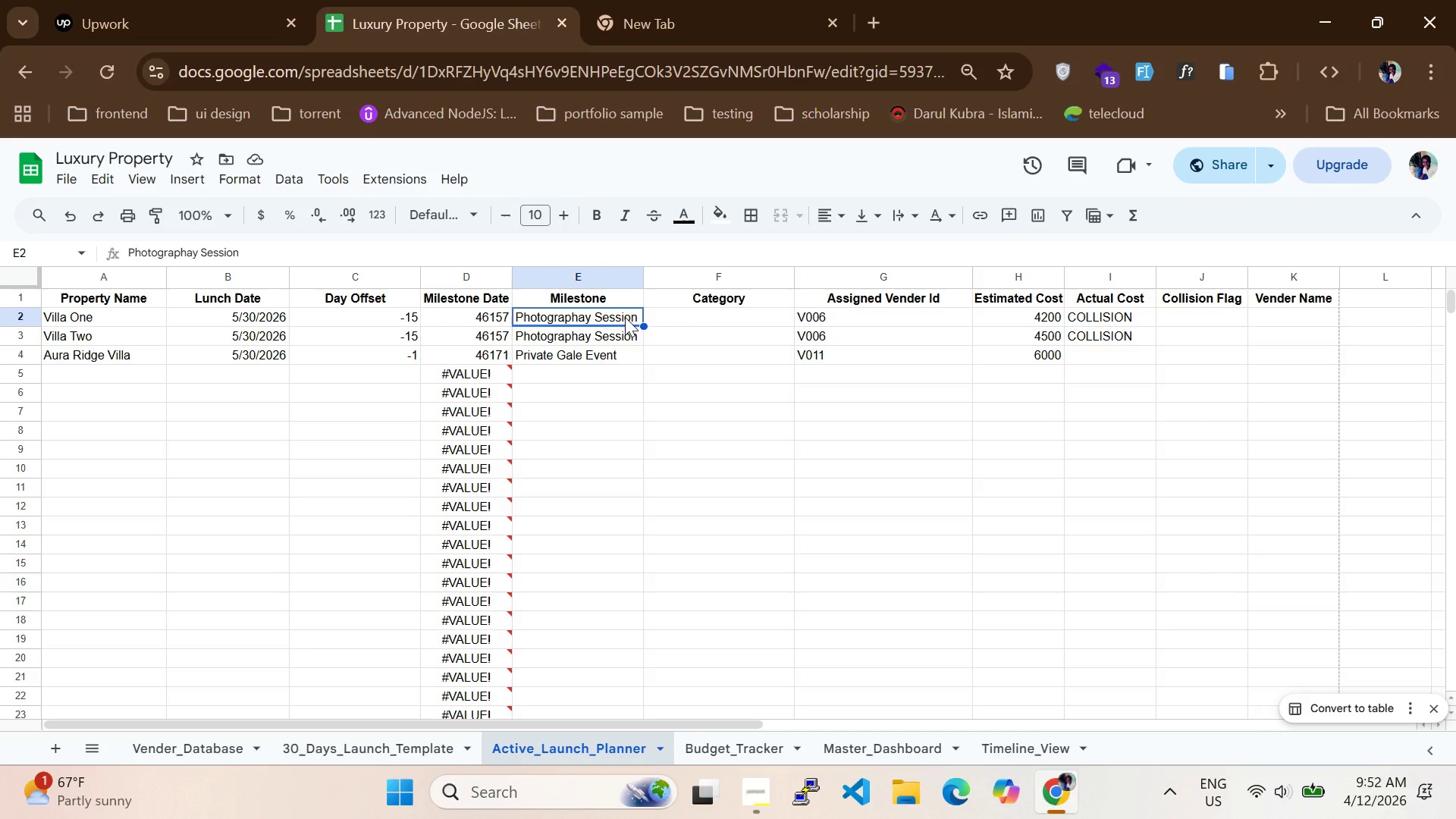 
wait(9.67)
 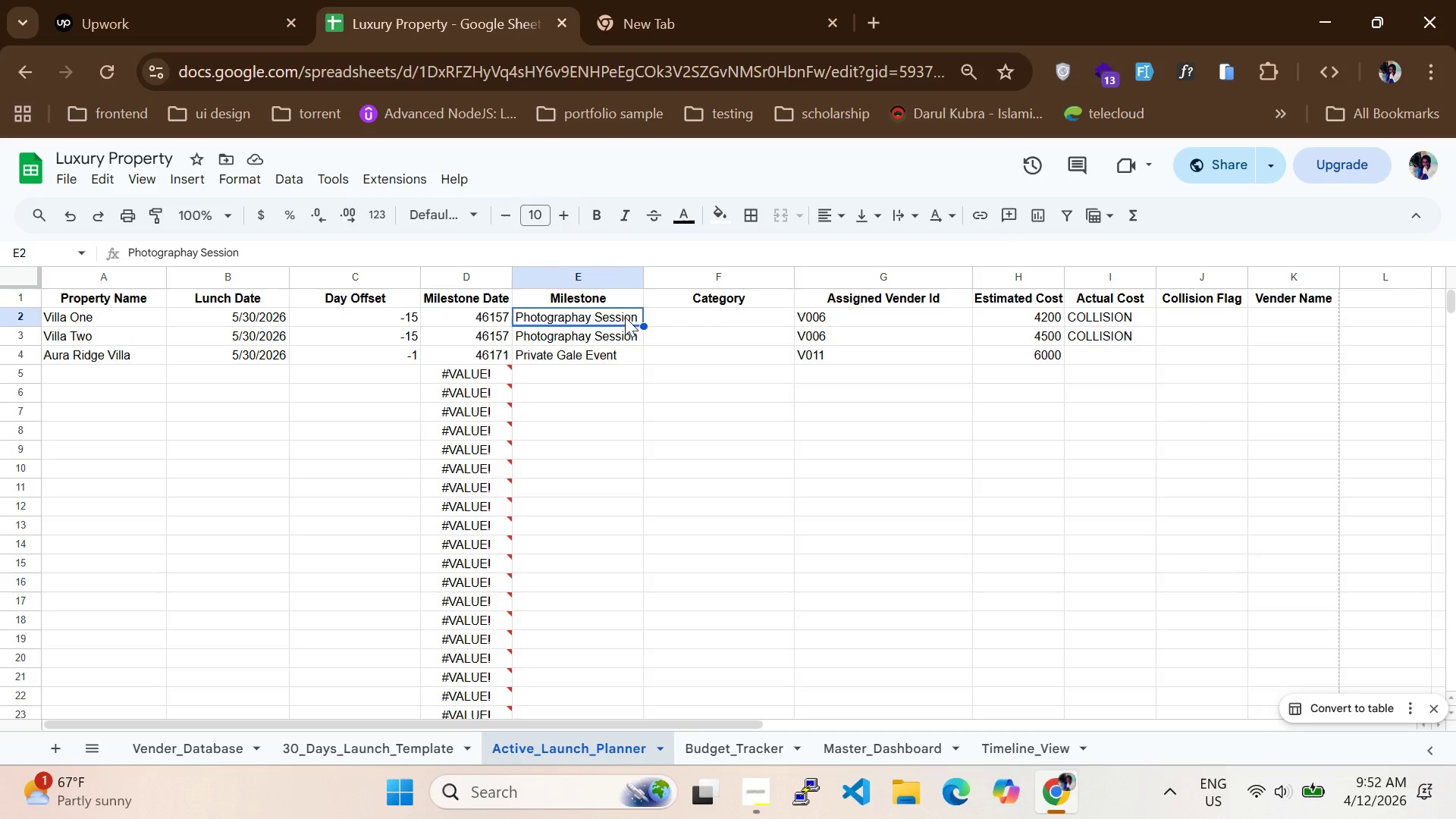 
left_click([338, 757])
 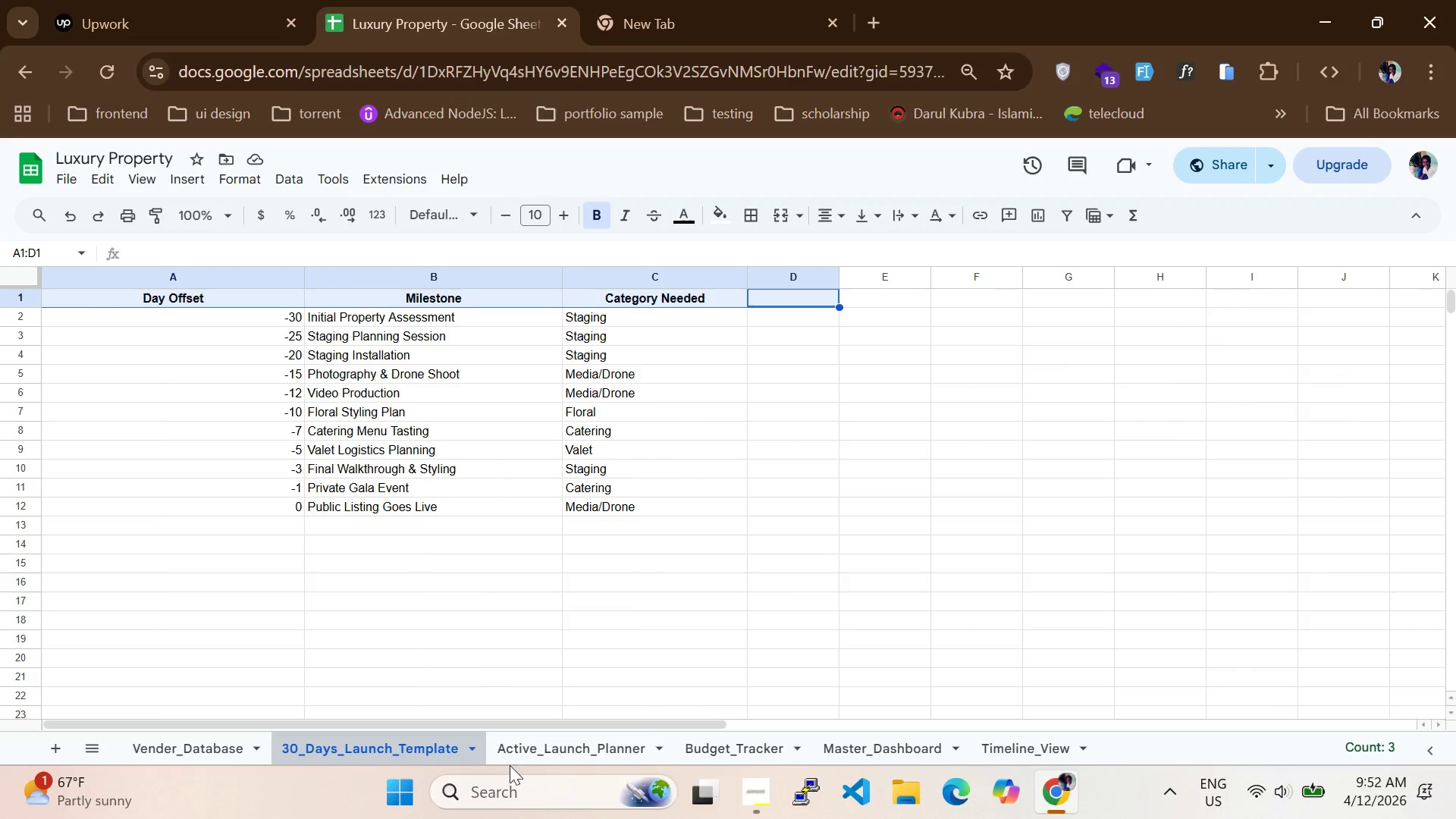 
left_click([547, 748])
 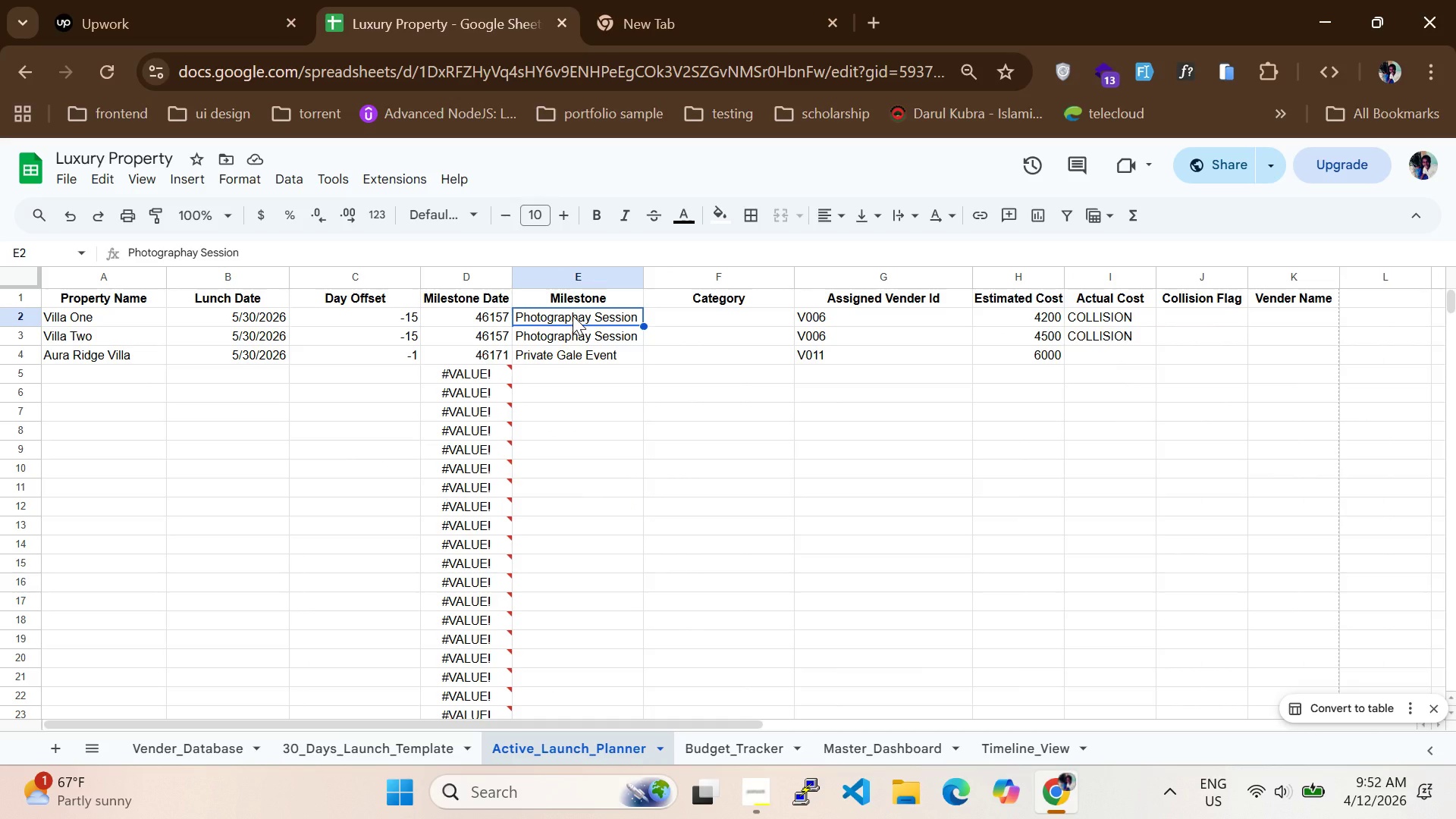 
wait(5.06)
 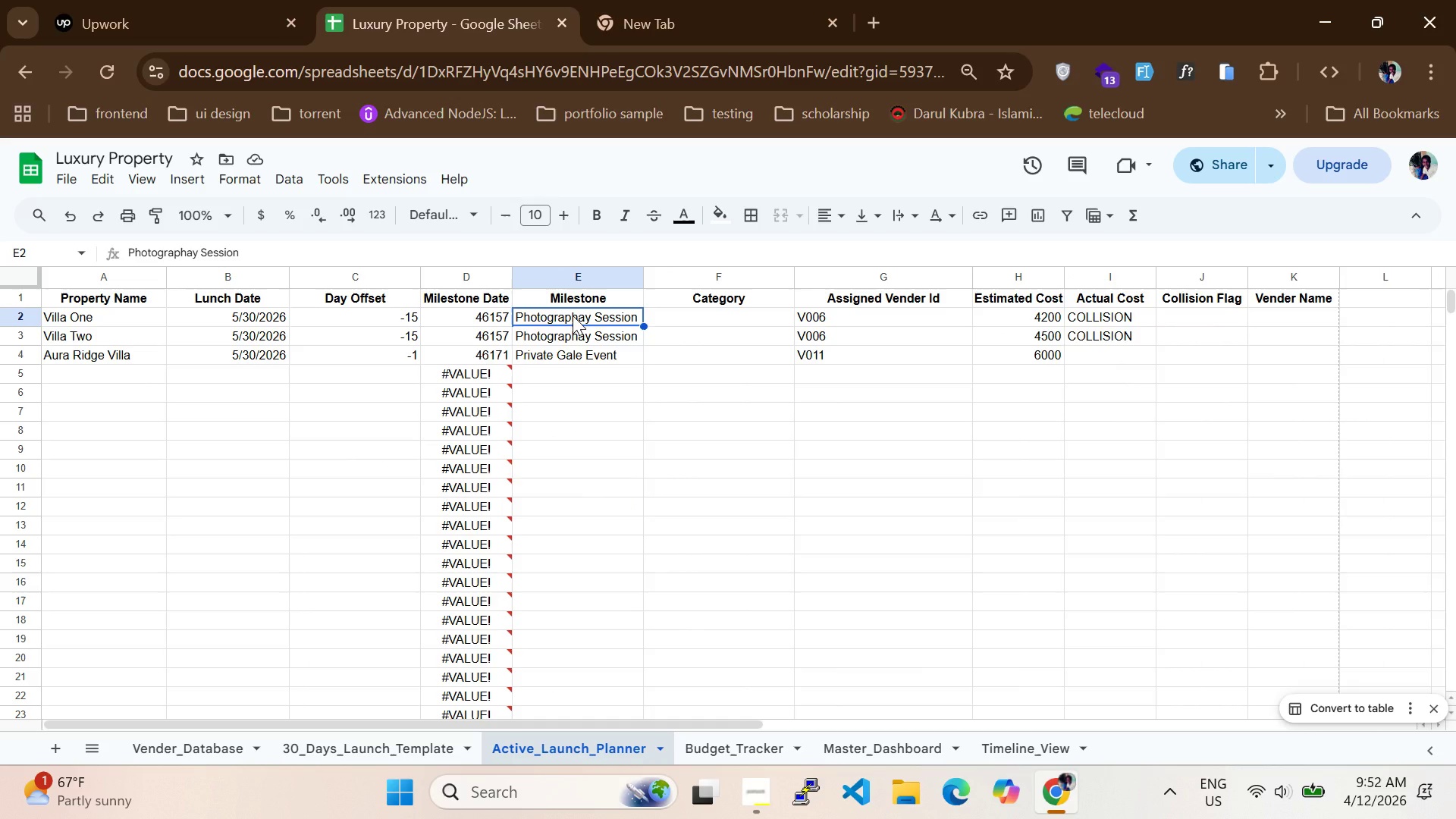 
left_click([689, 315])
 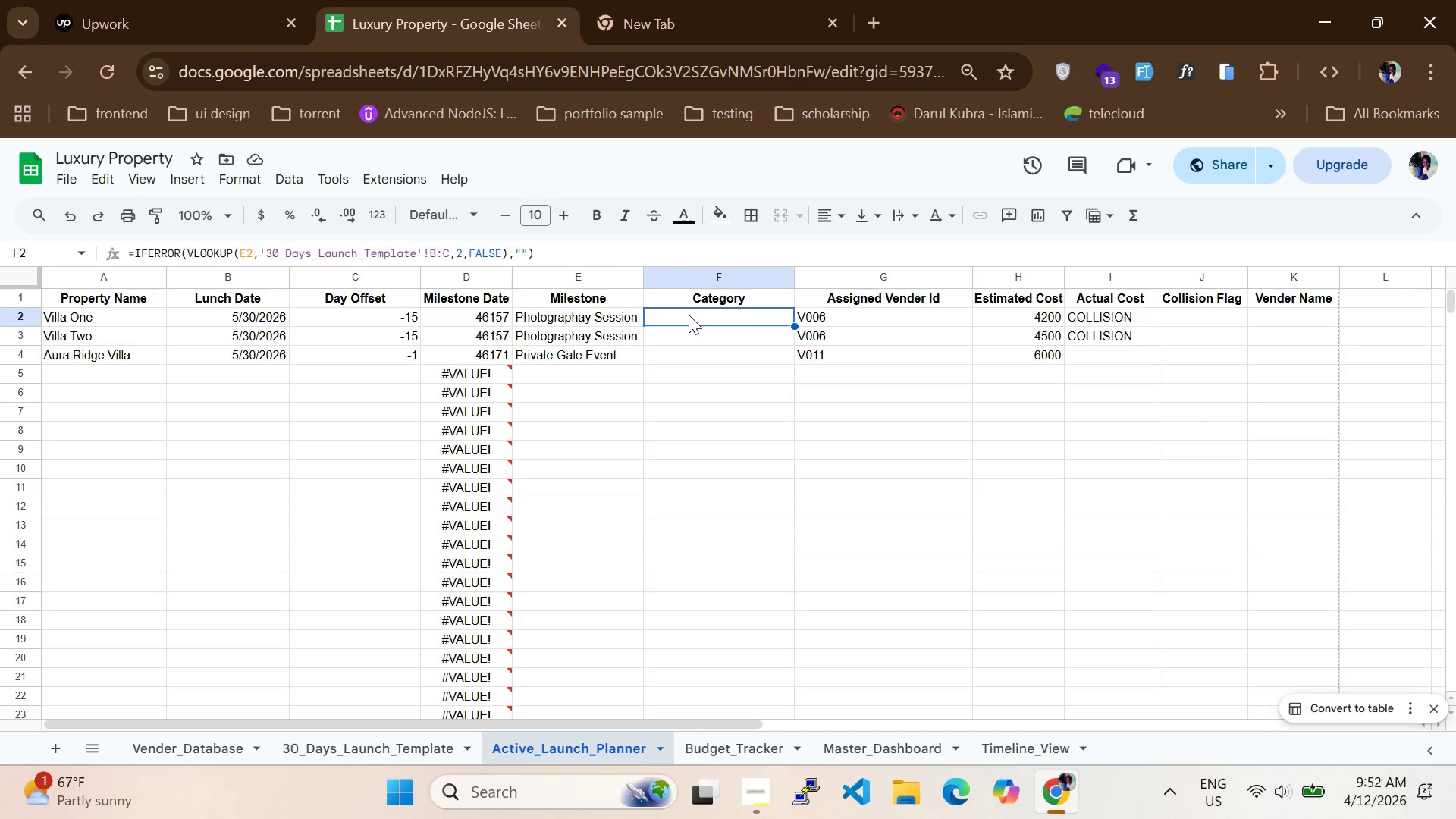 
double_click([689, 315])
 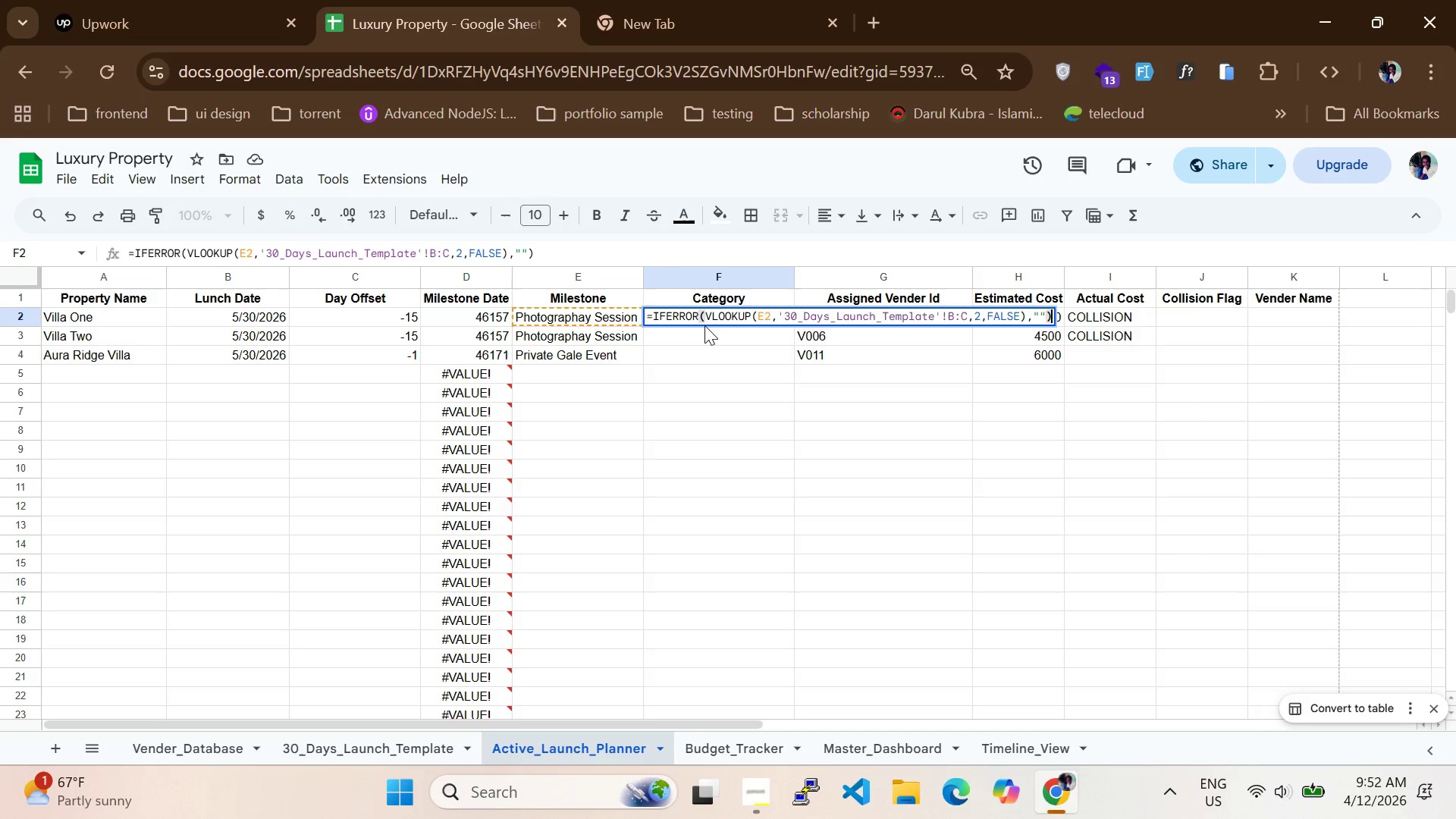 
wait(6.61)
 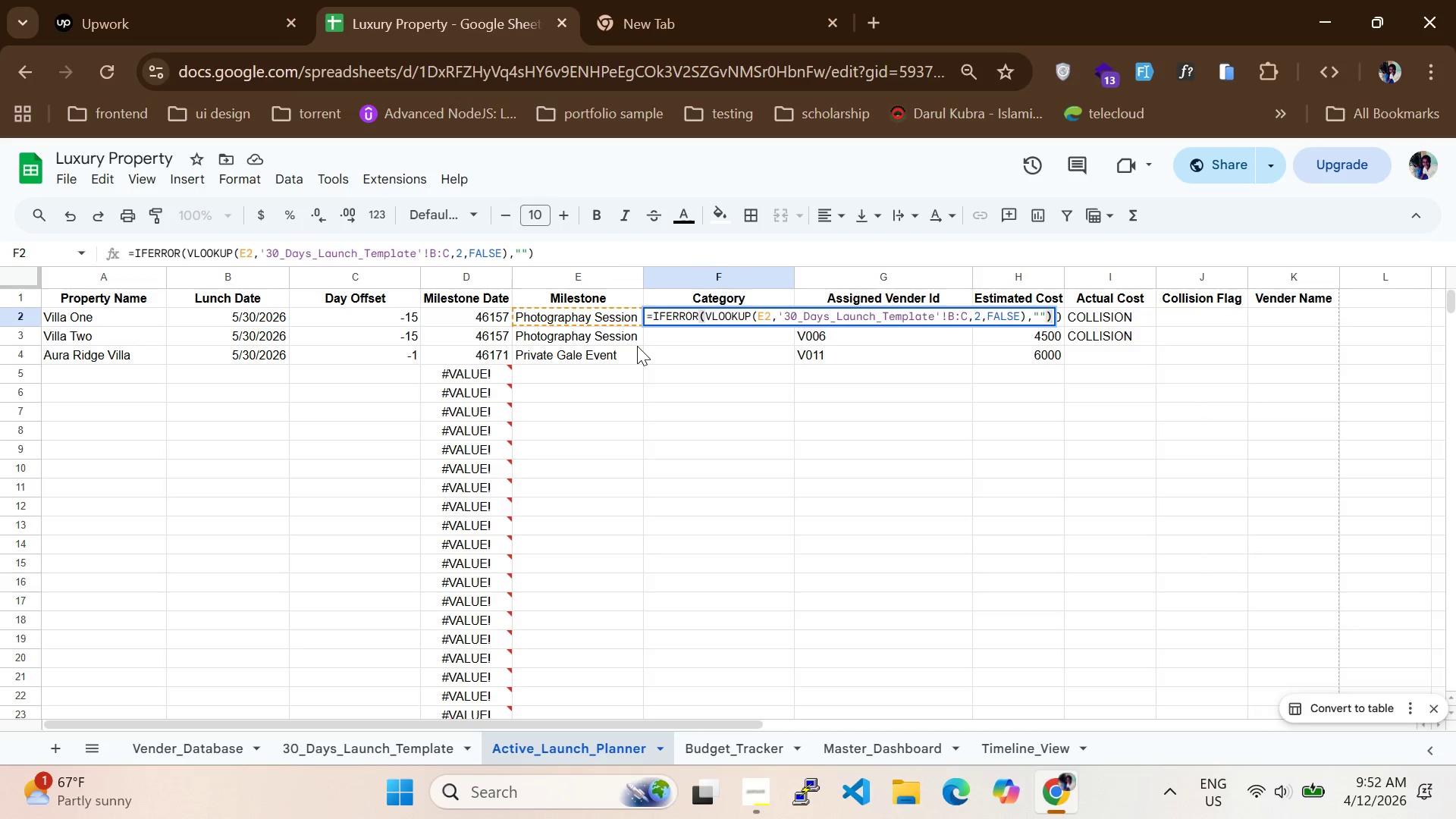 
key(Control+A)
 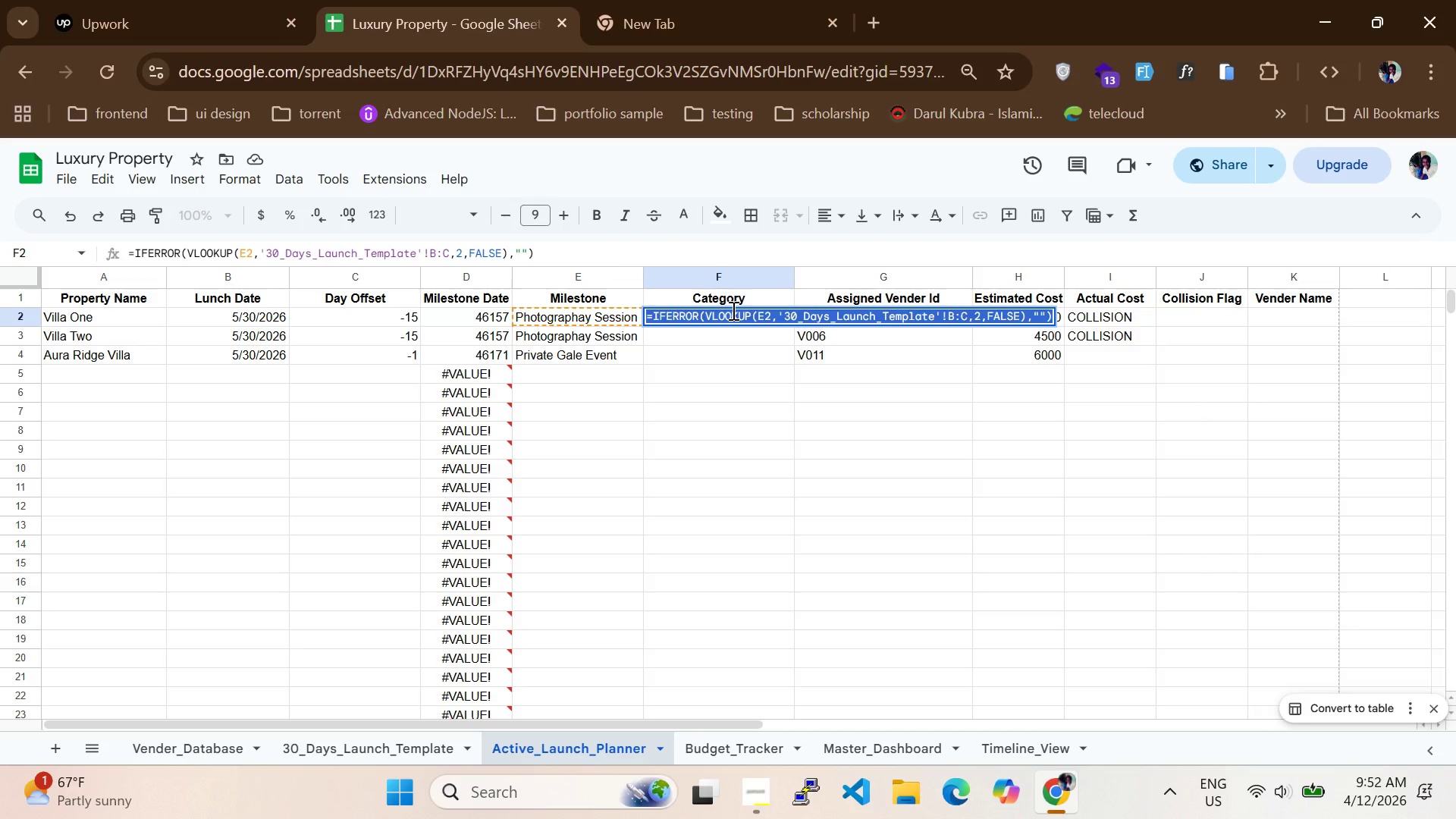 
wait(5.89)
 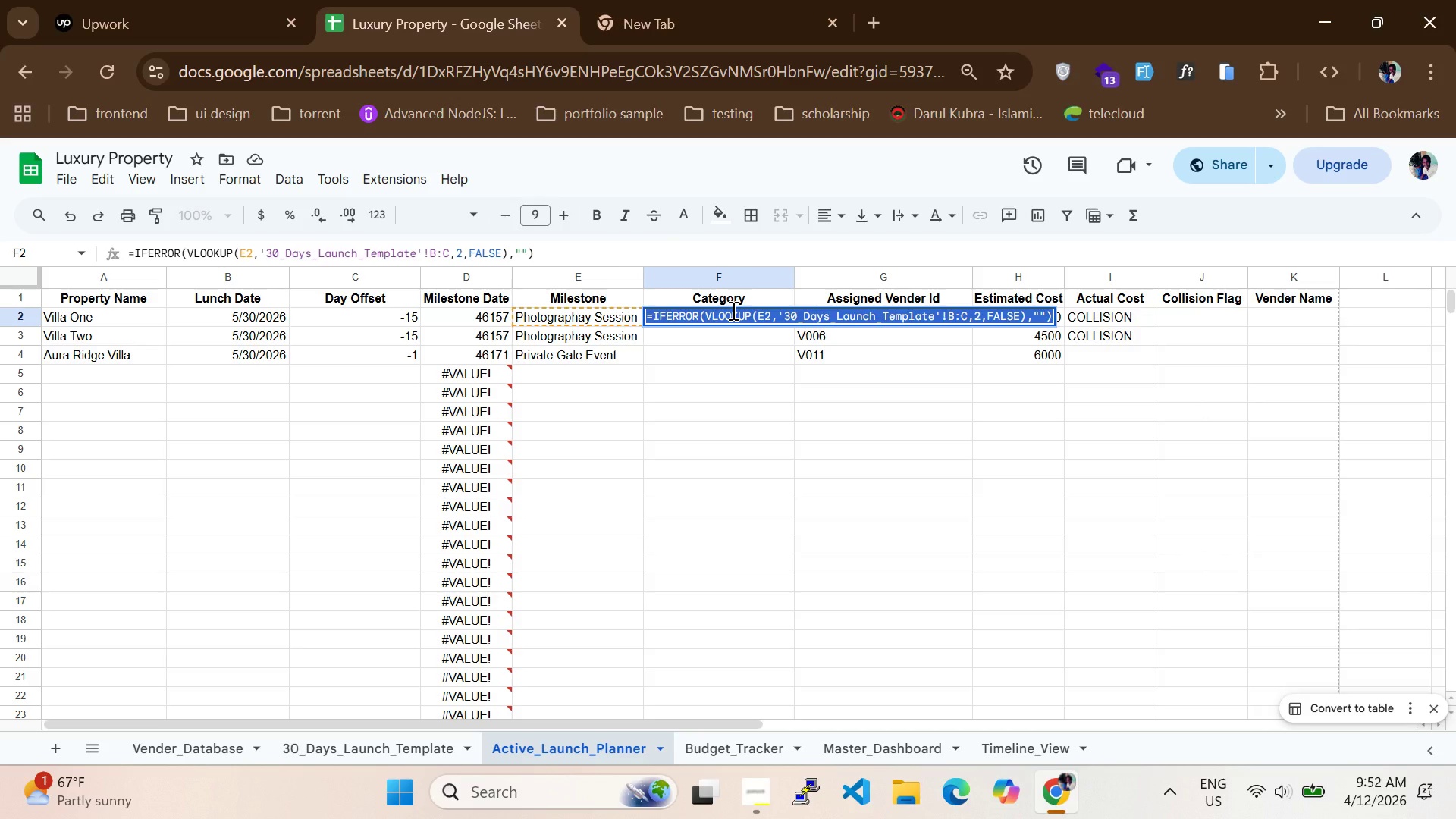 
key(Control+Equal)
 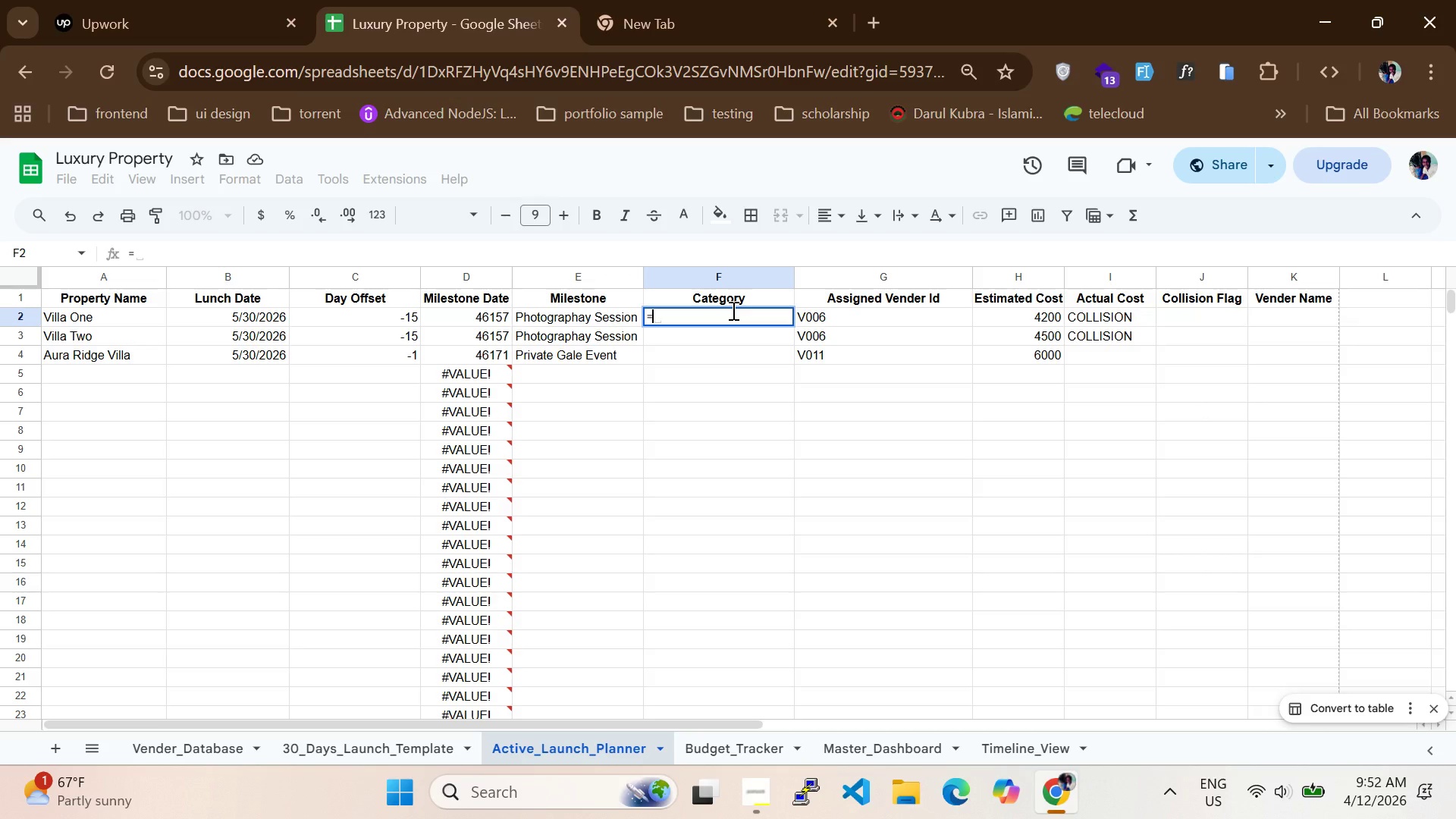 
key(Control+CapsLock)
 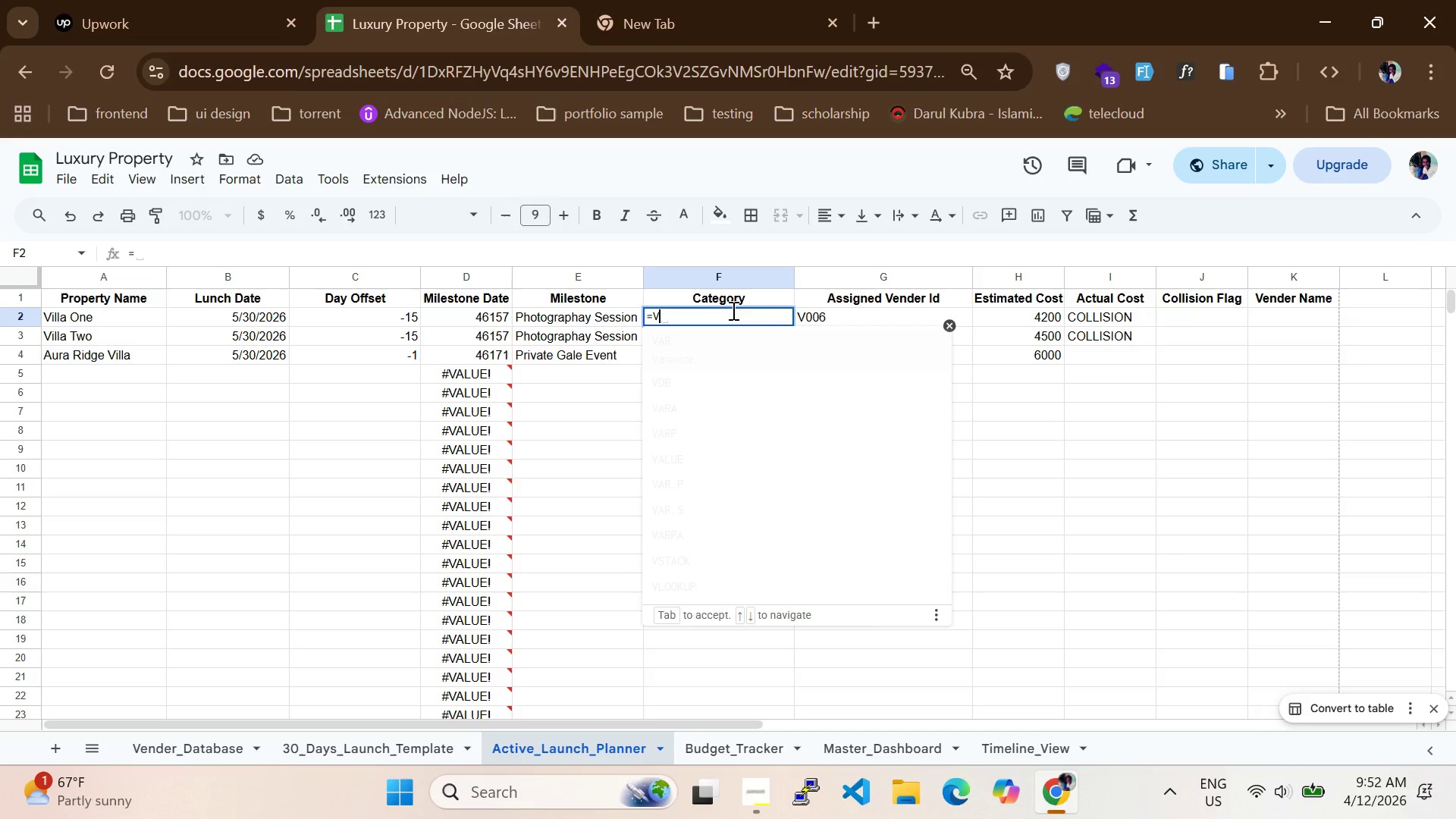 
key(Control+V)
 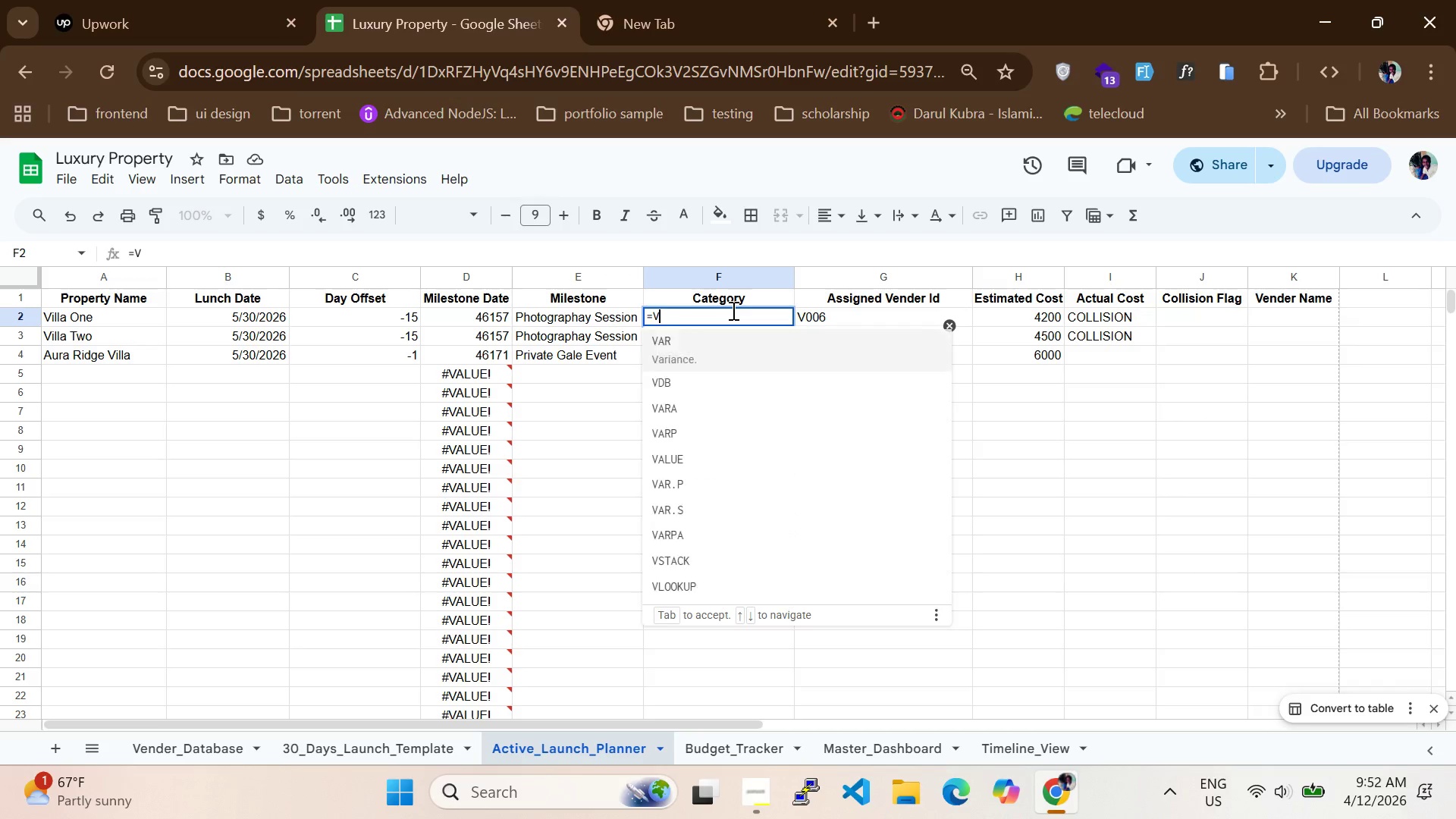 
key(Control+L)
 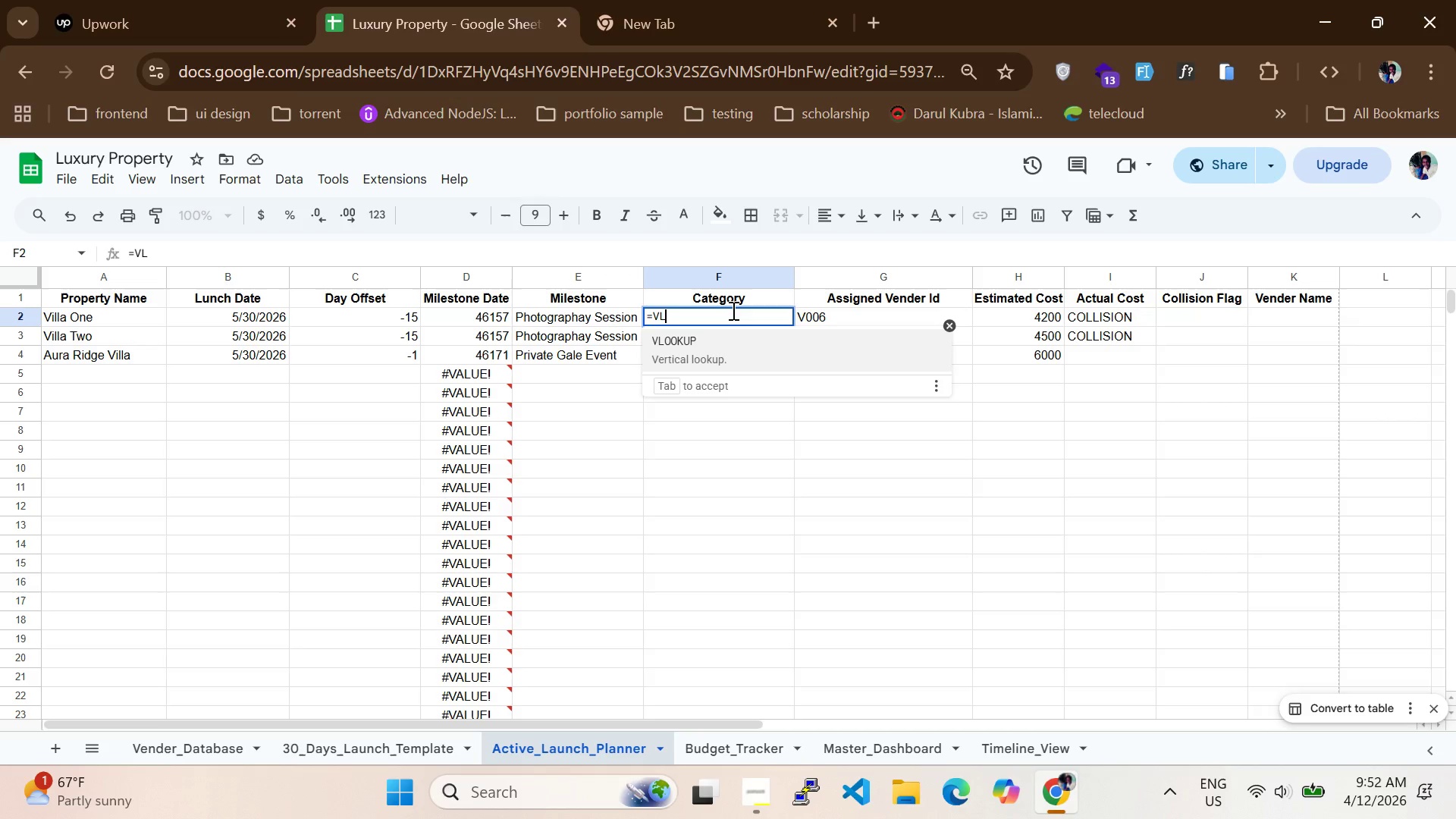 
key(Control+O)
 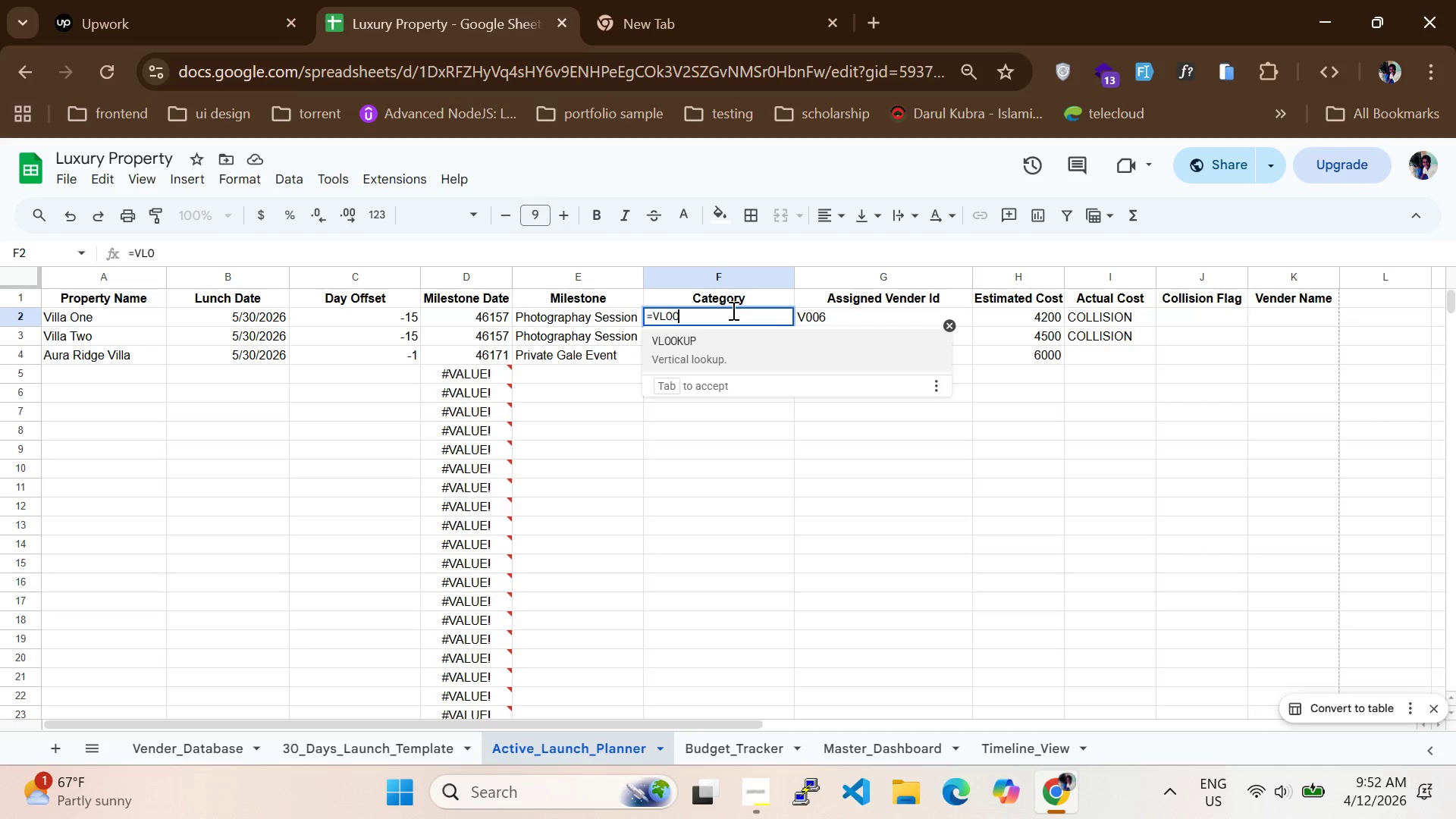 
key(Control+O)
 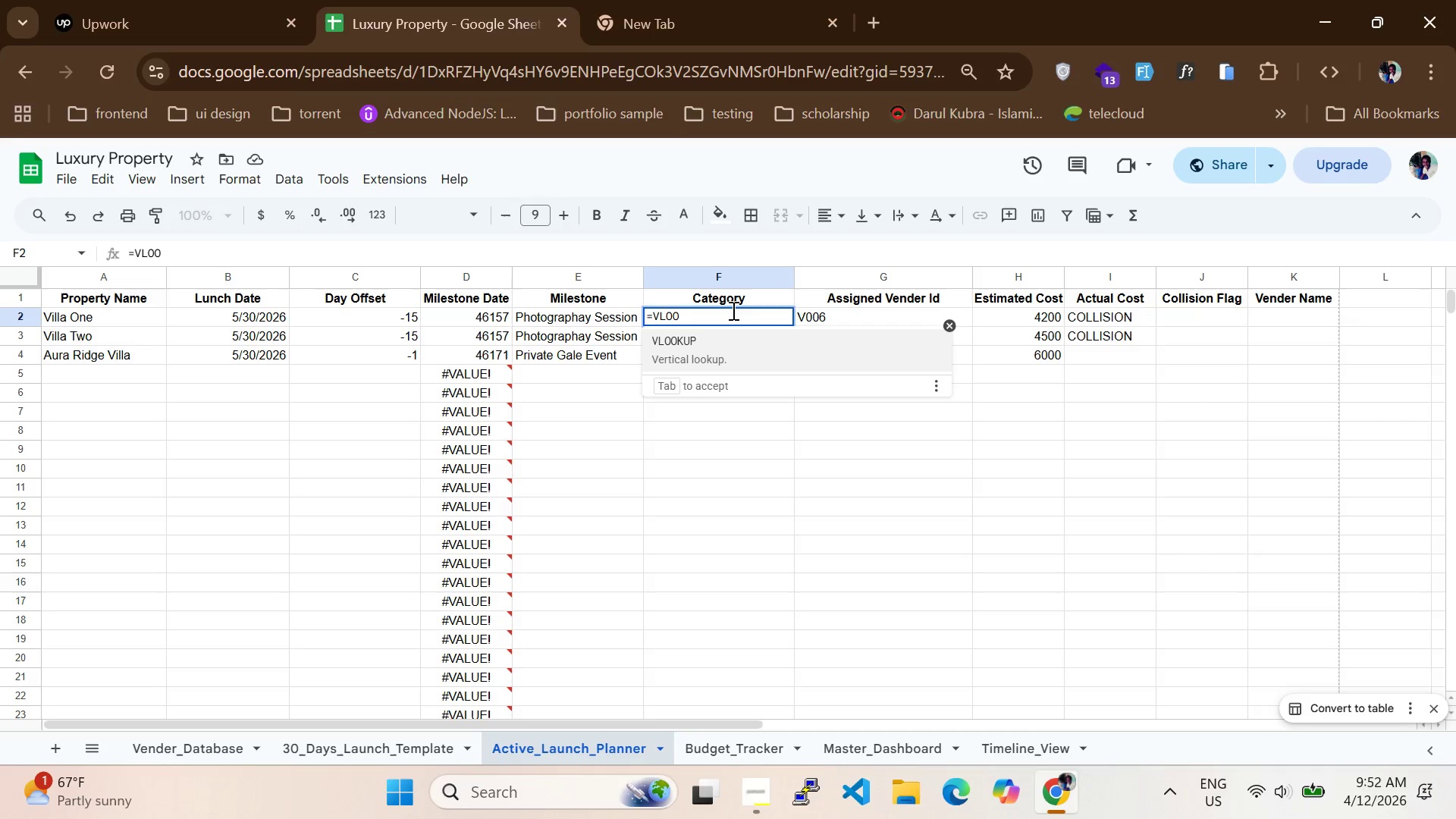 
key(Control+K)
 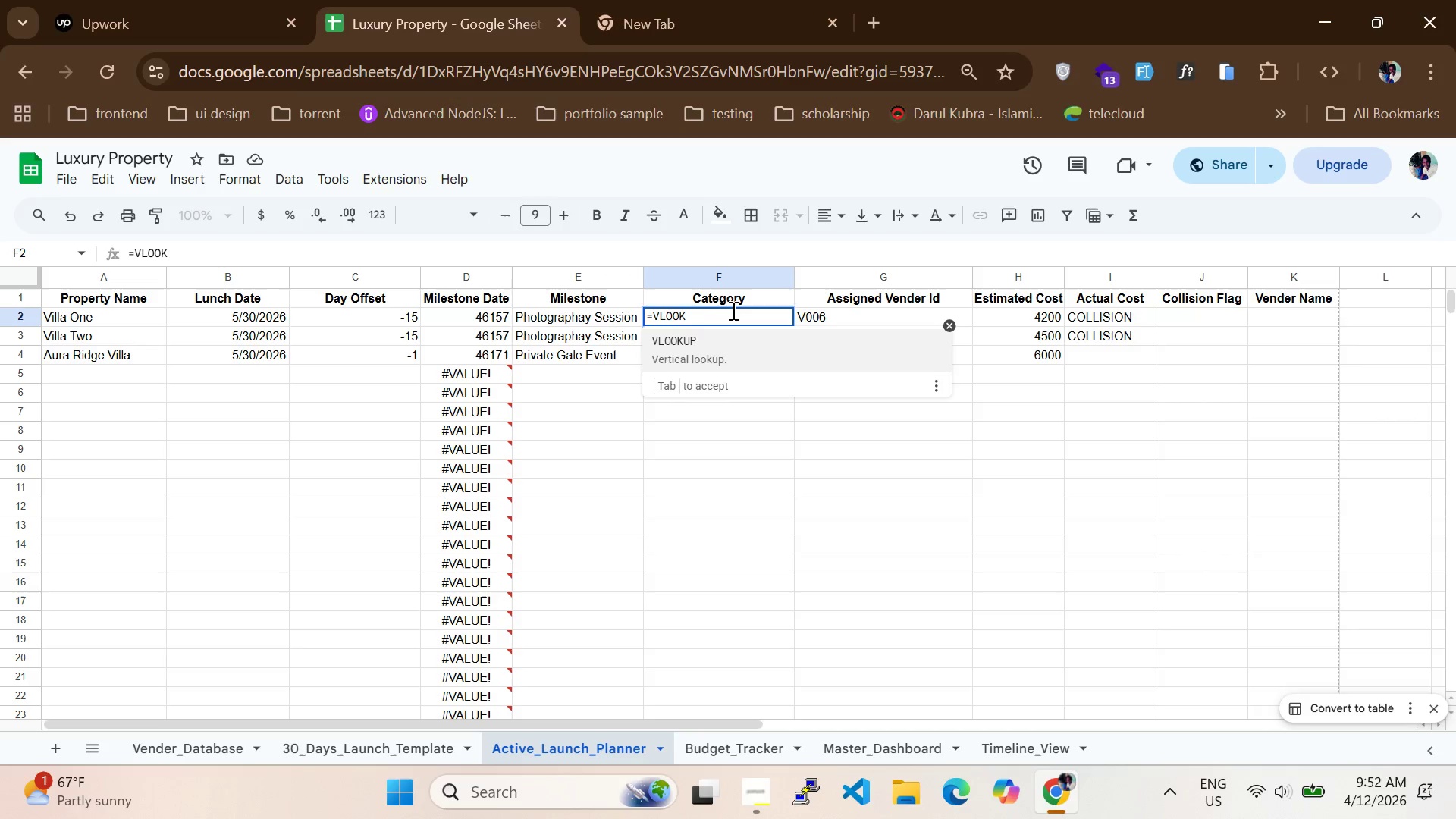 
key(Control+Enter)
 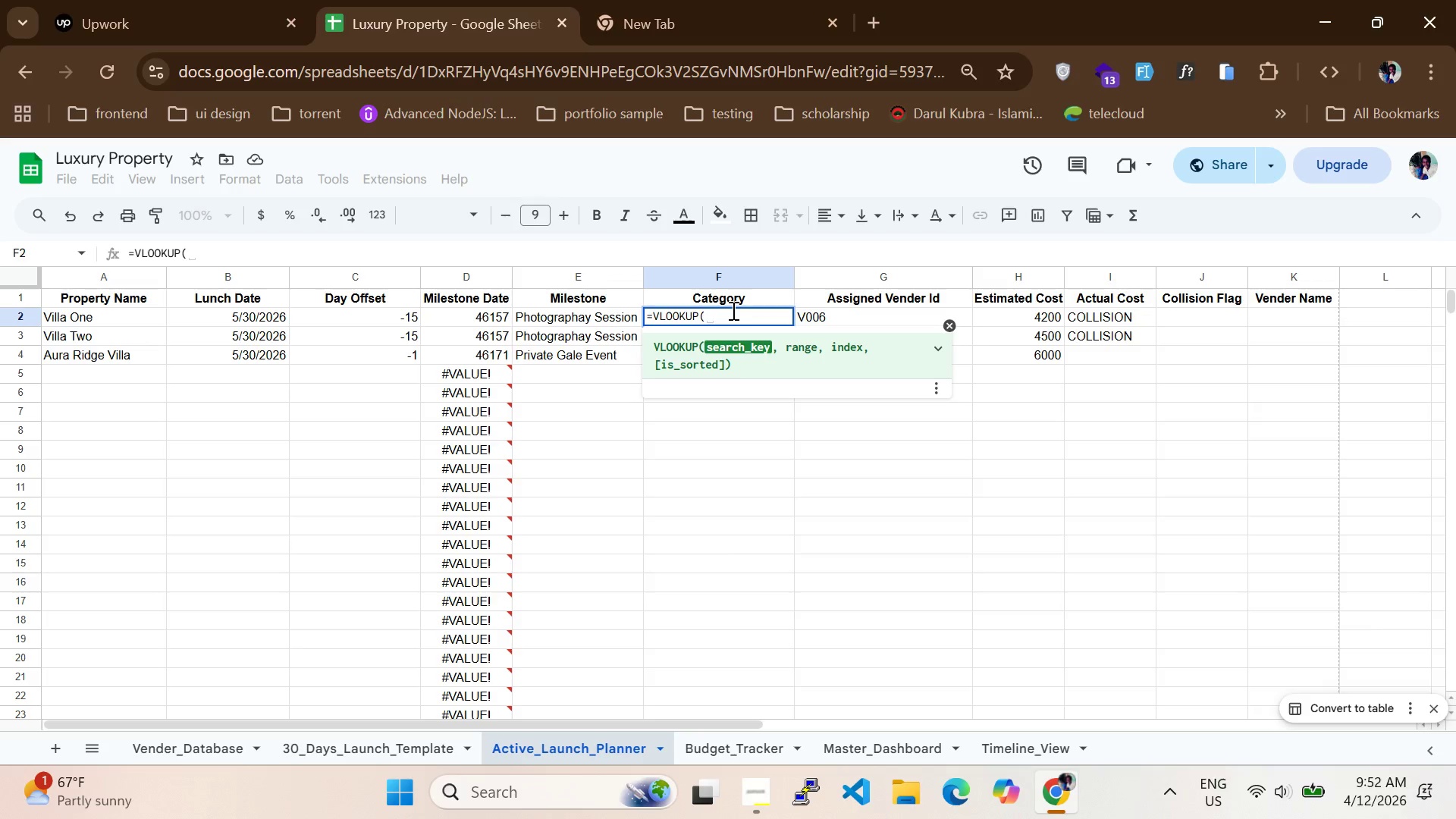 
key(Control+C)
 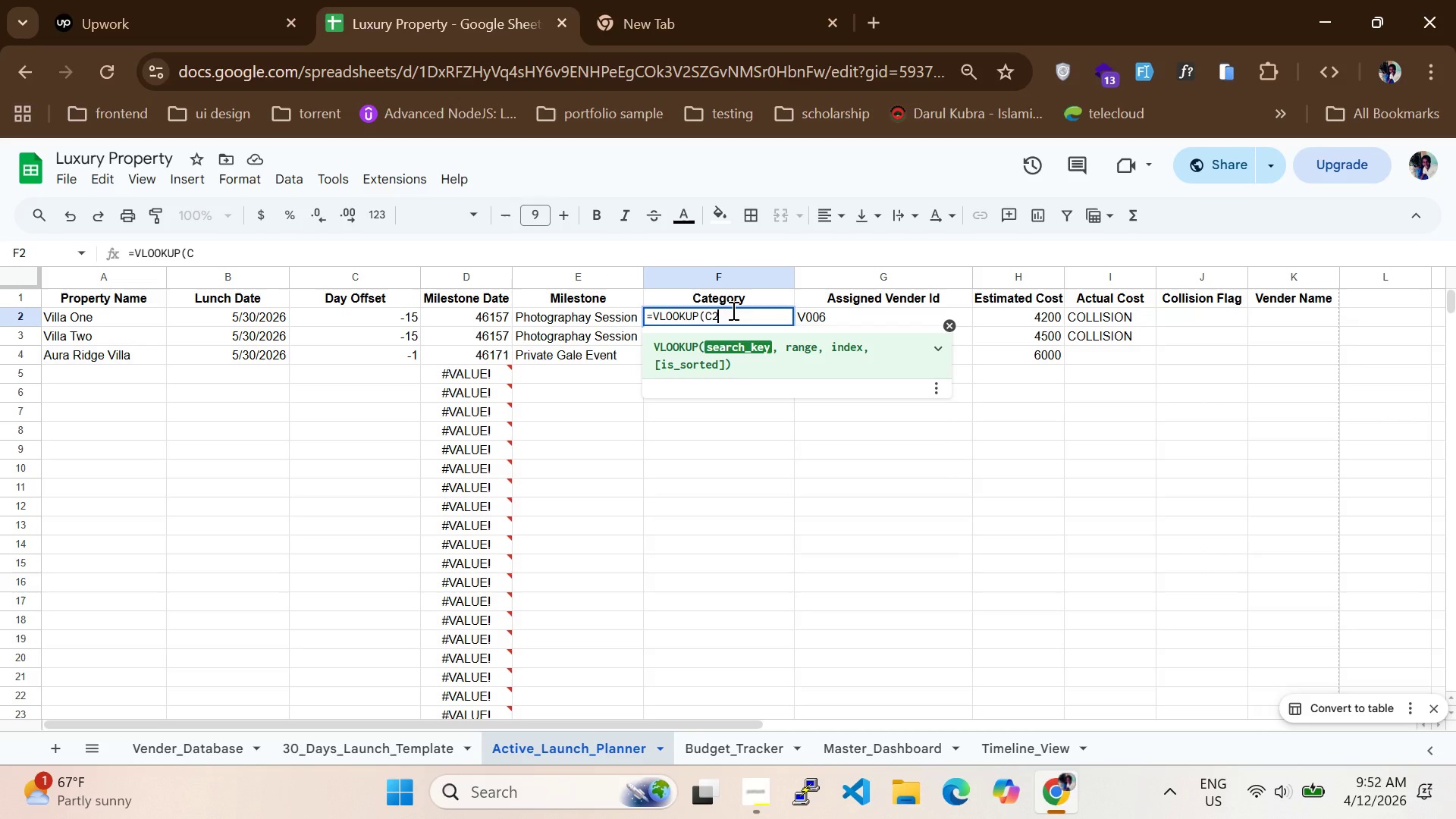 
type(2,'30_Days_Lu)
key(Backspace)
type(aunch_Template'!)
 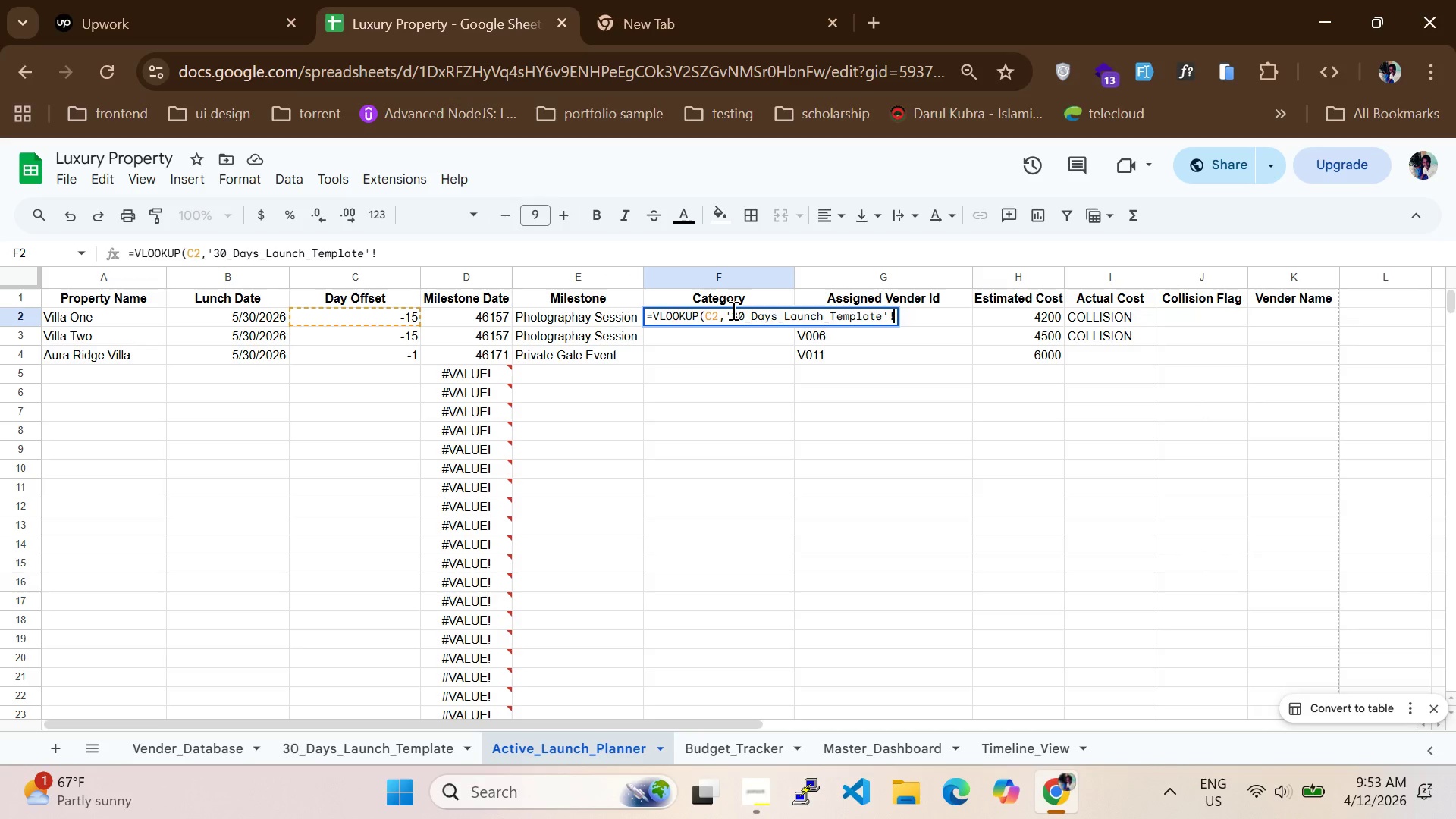 
type(A:D,3,FALSE))
 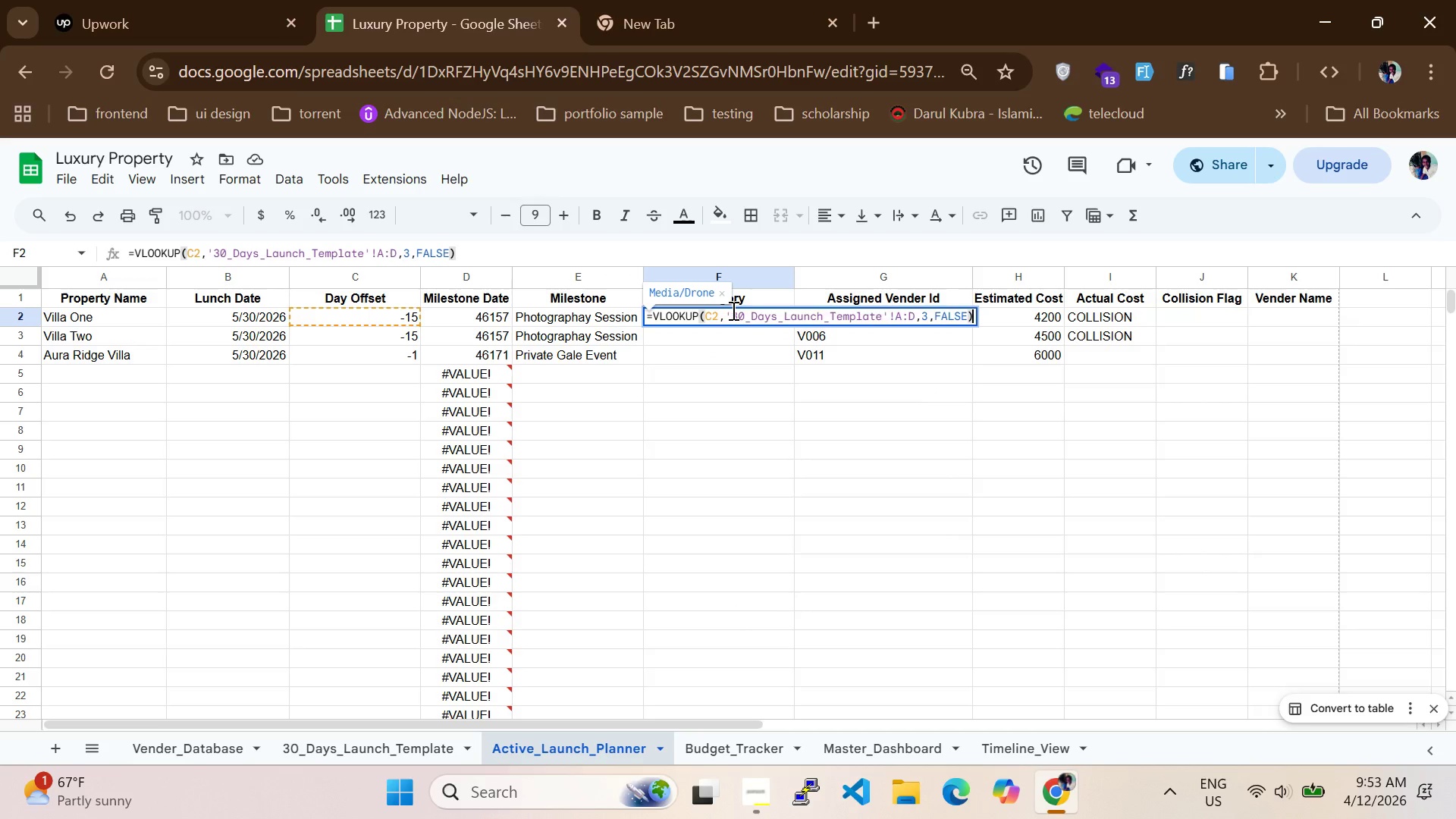 
key(Enter)
 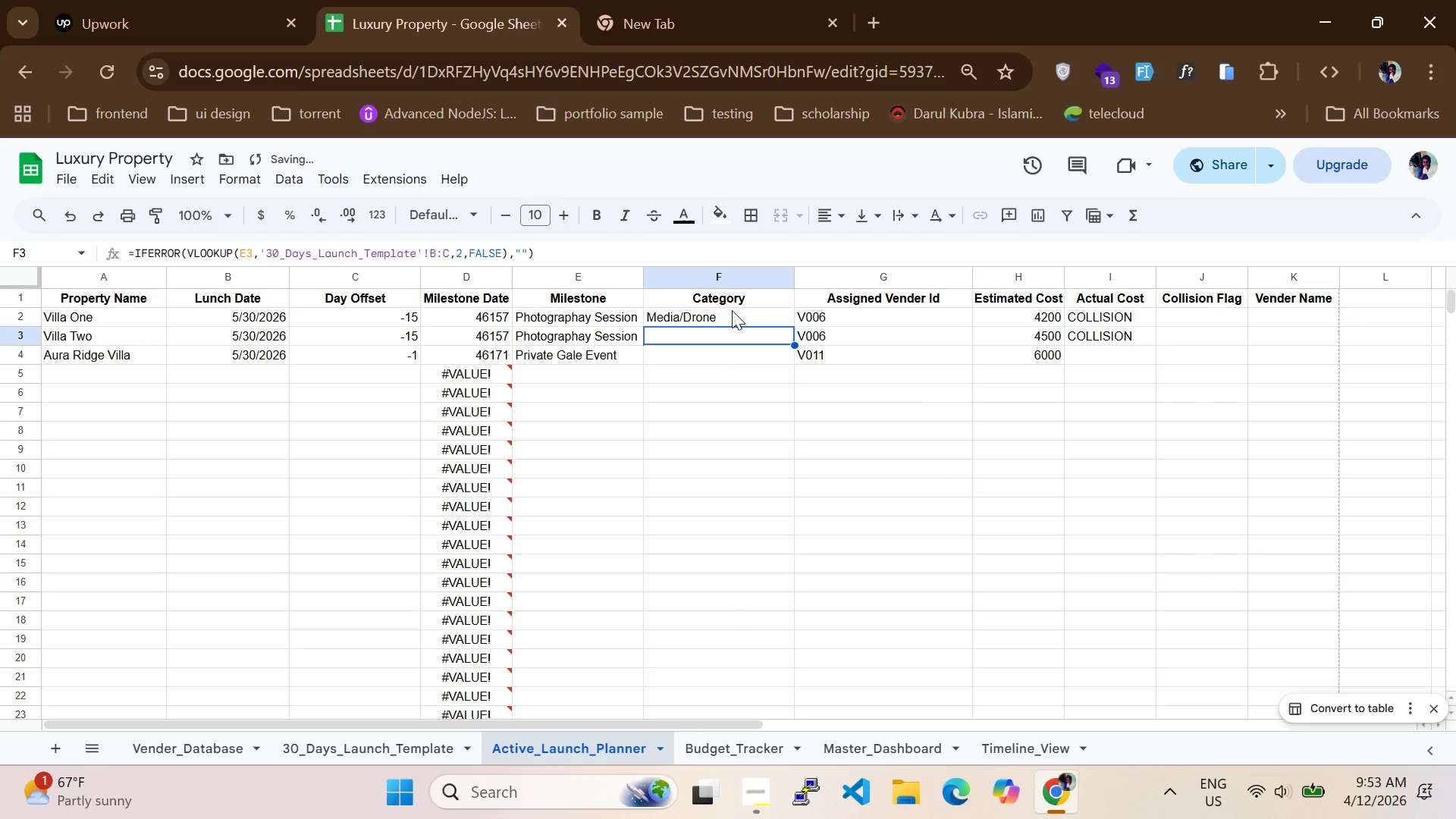 
left_click([759, 301])
 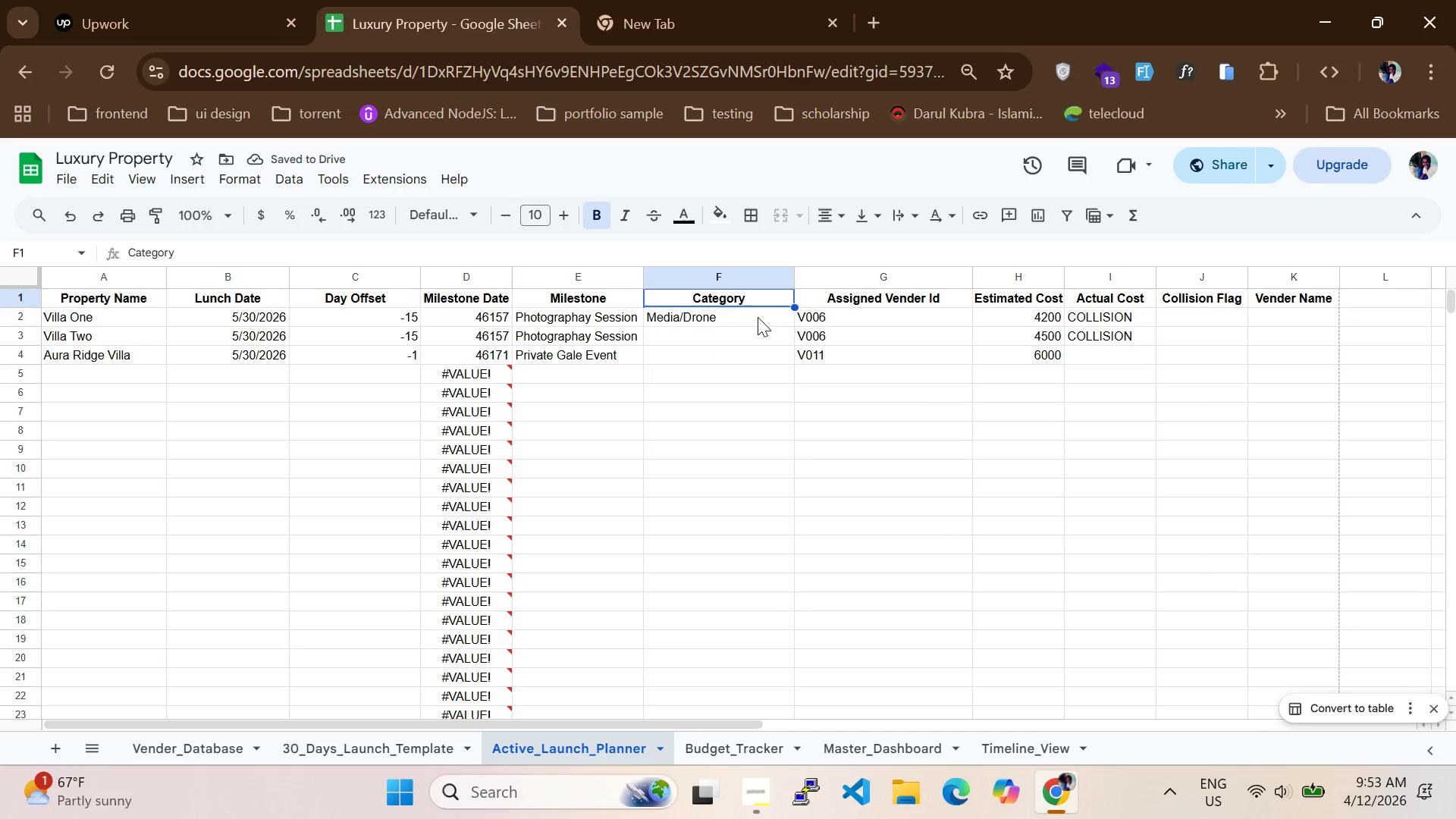 
left_click([758, 317])
 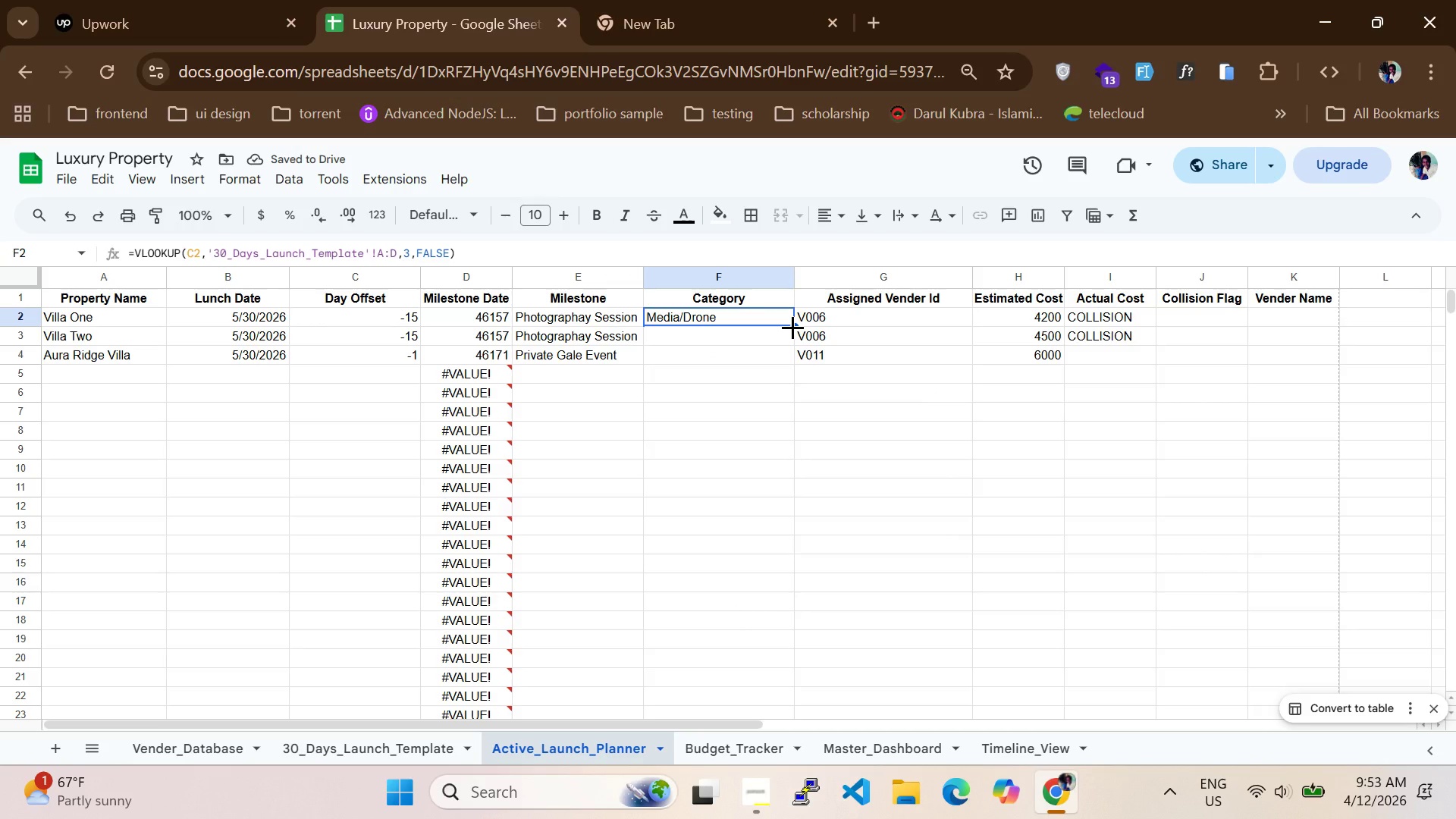 
left_click_drag(start_coordinate=[792, 327], to_coordinate=[869, 318])
 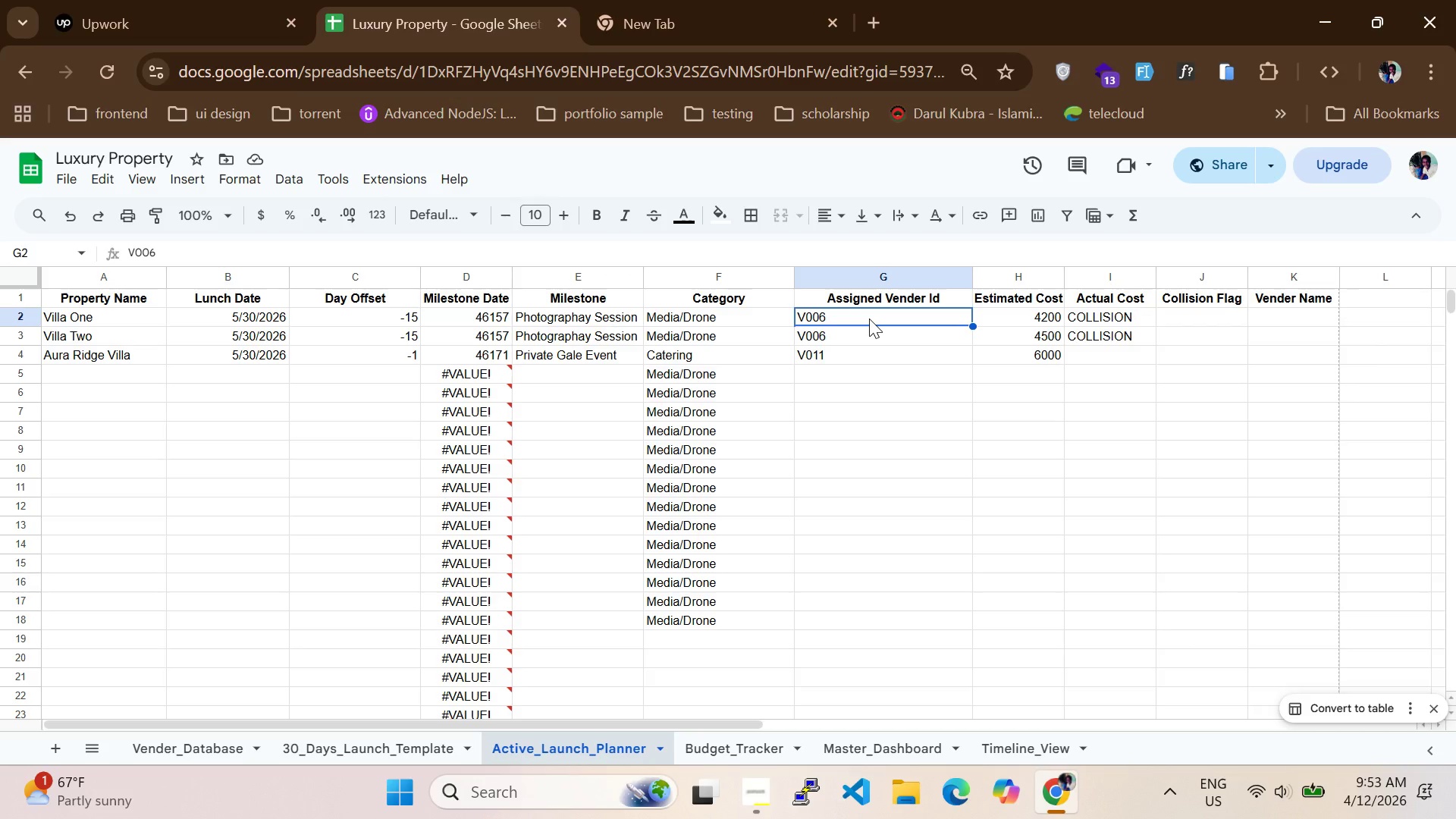 
left_click([869, 318])
 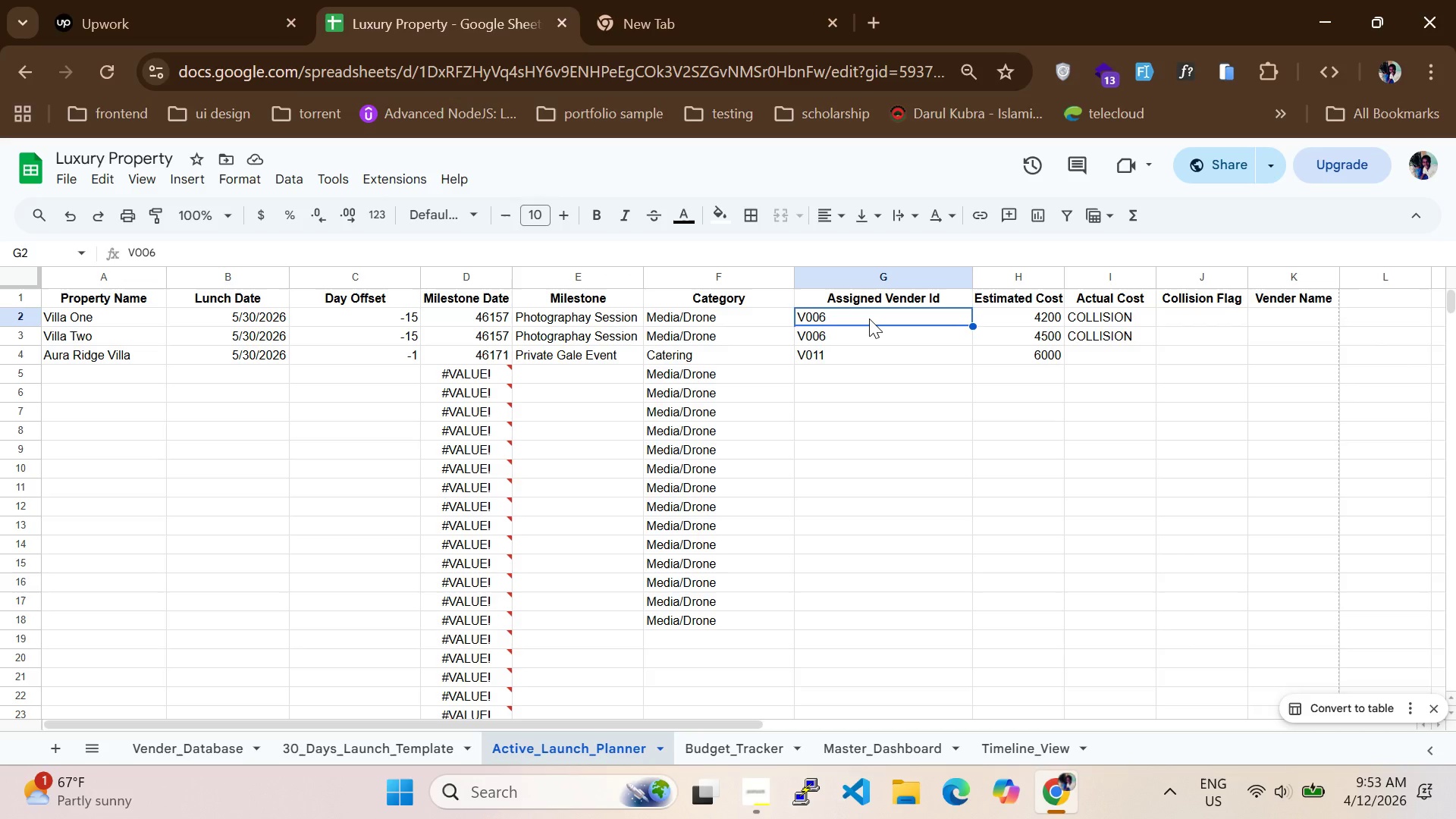 
double_click([869, 318])
 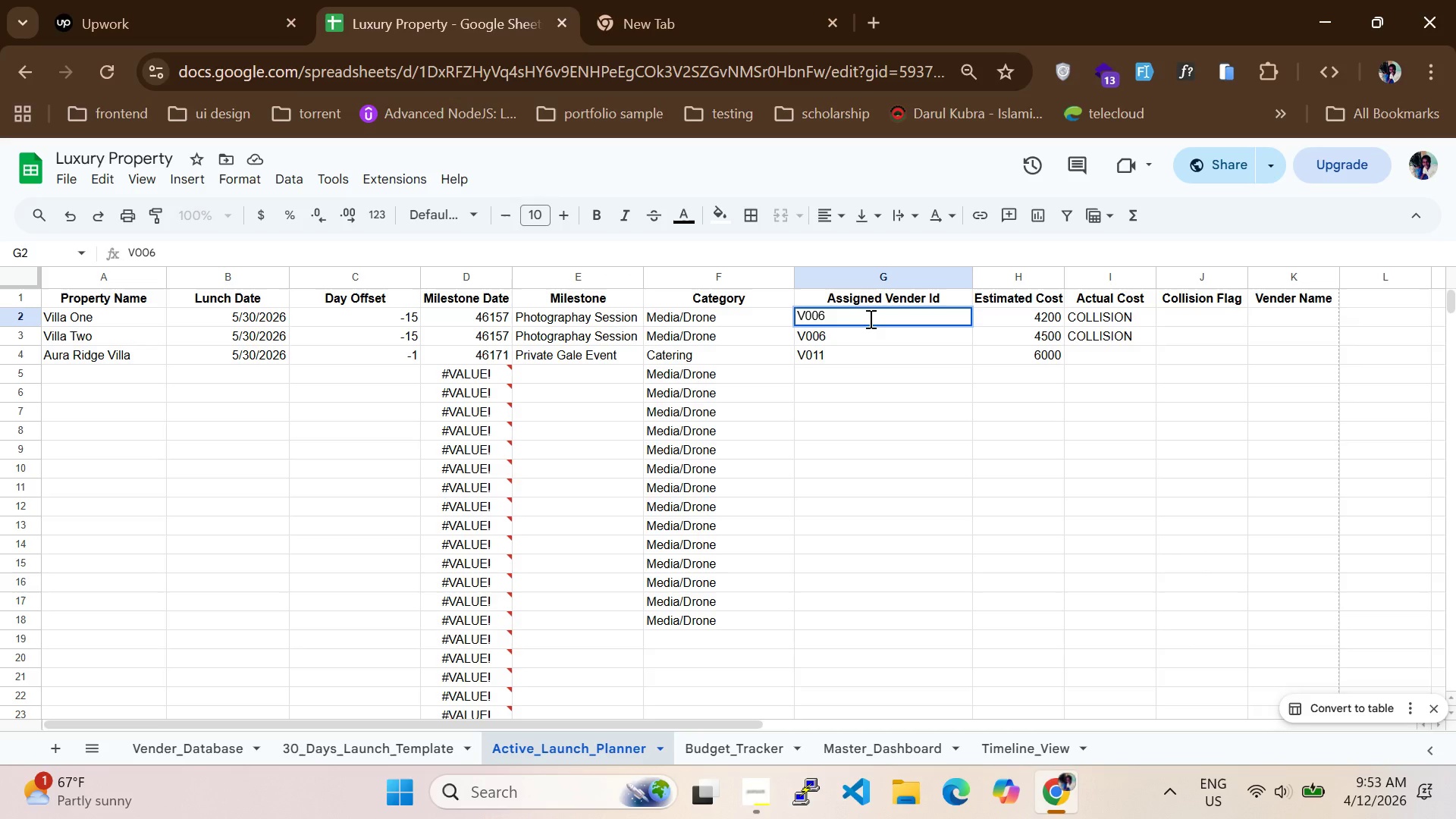 
key(Control+A)
 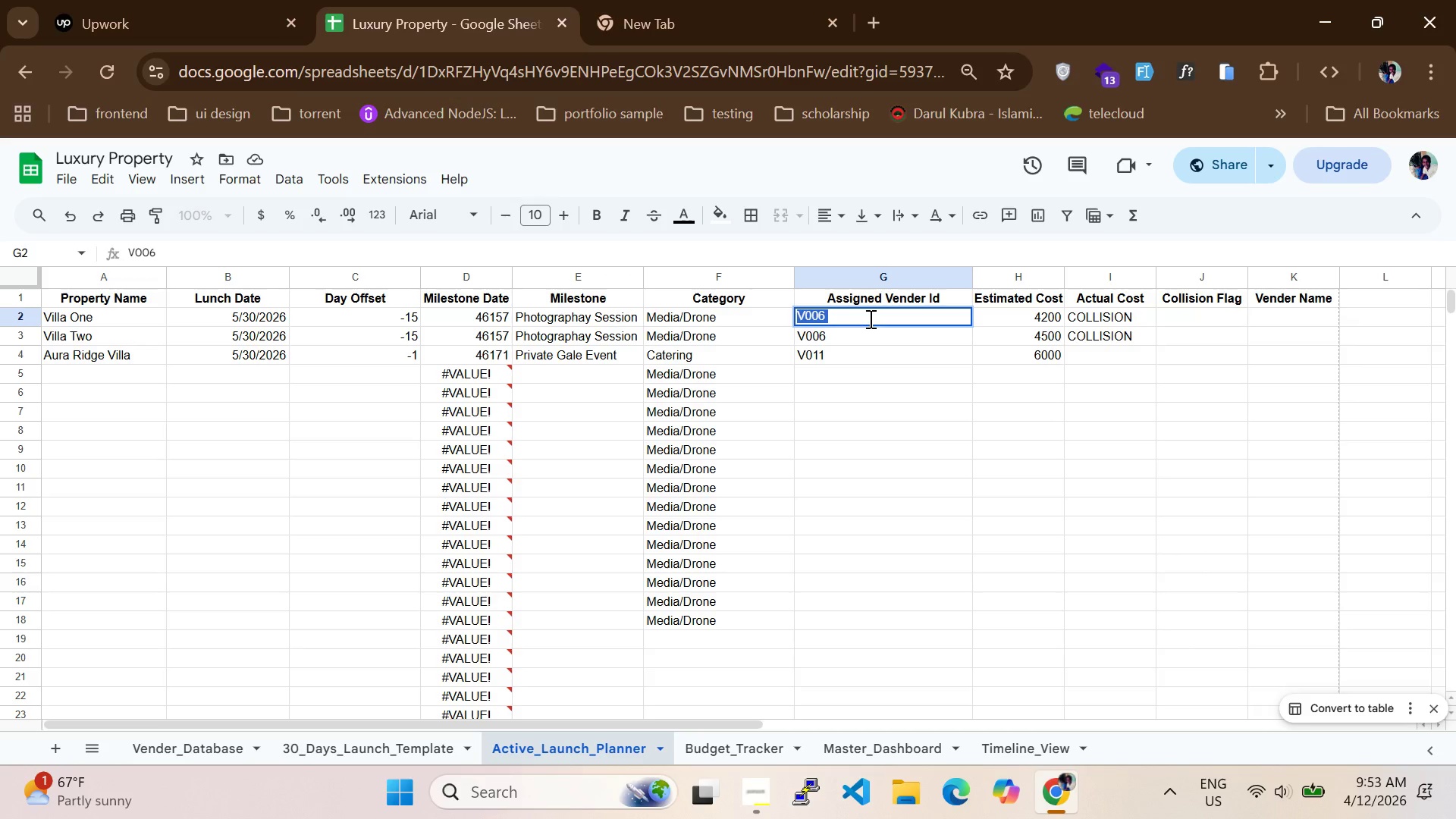 
key(Backspace)
type(=VLOO)
 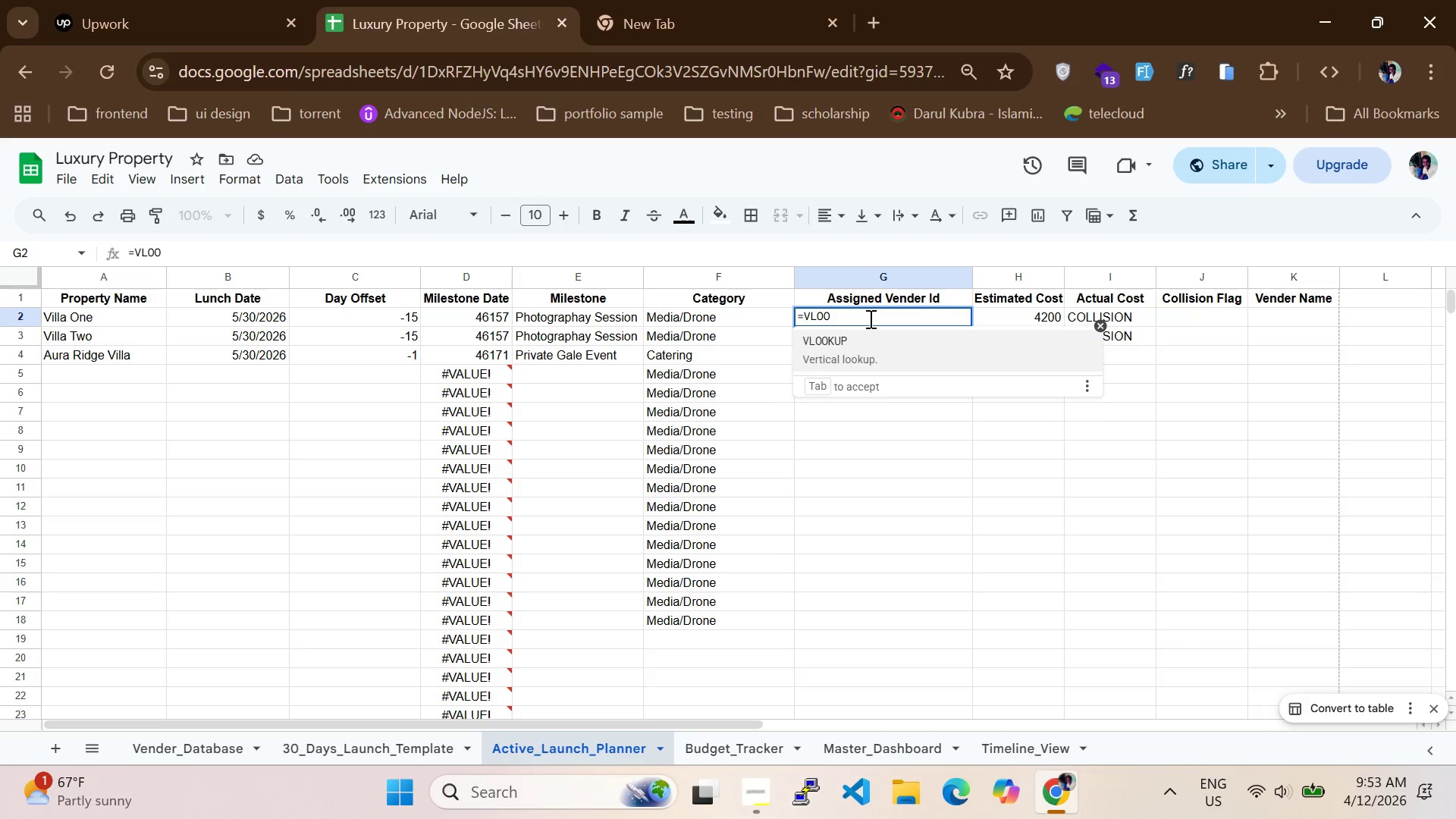 
key(Enter)
 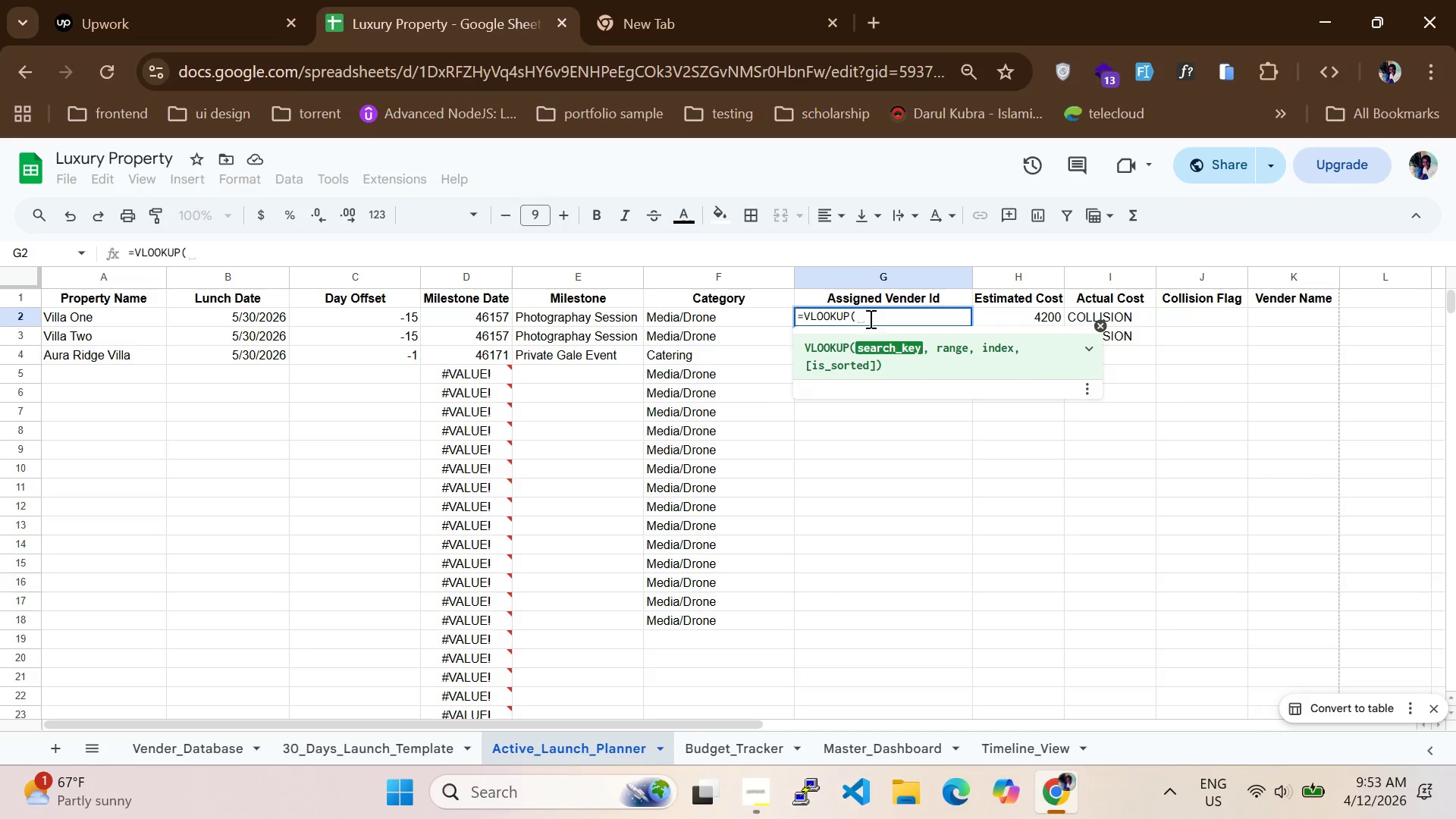 
type(C2,Vender)
 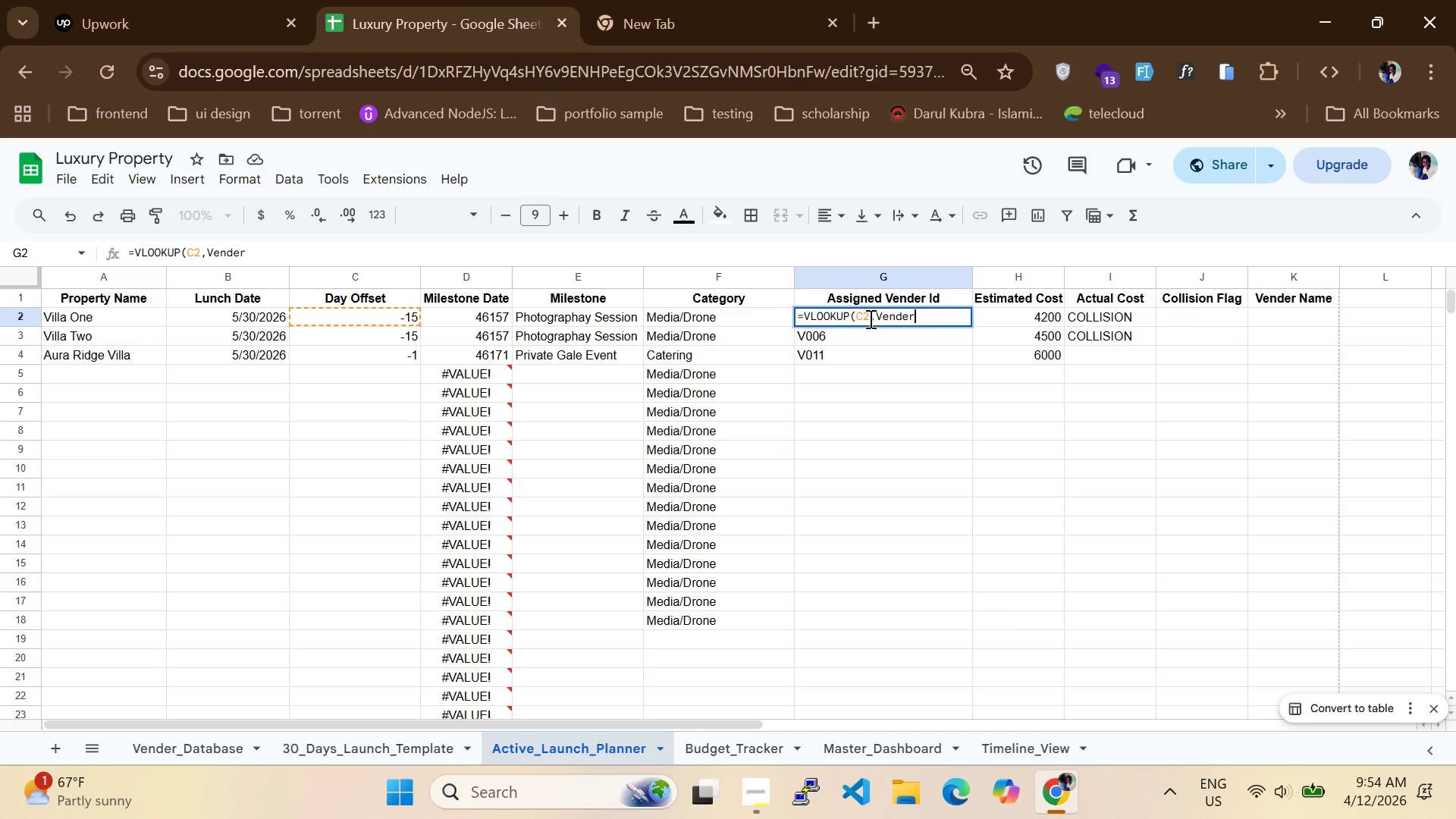 
wait(5.02)
 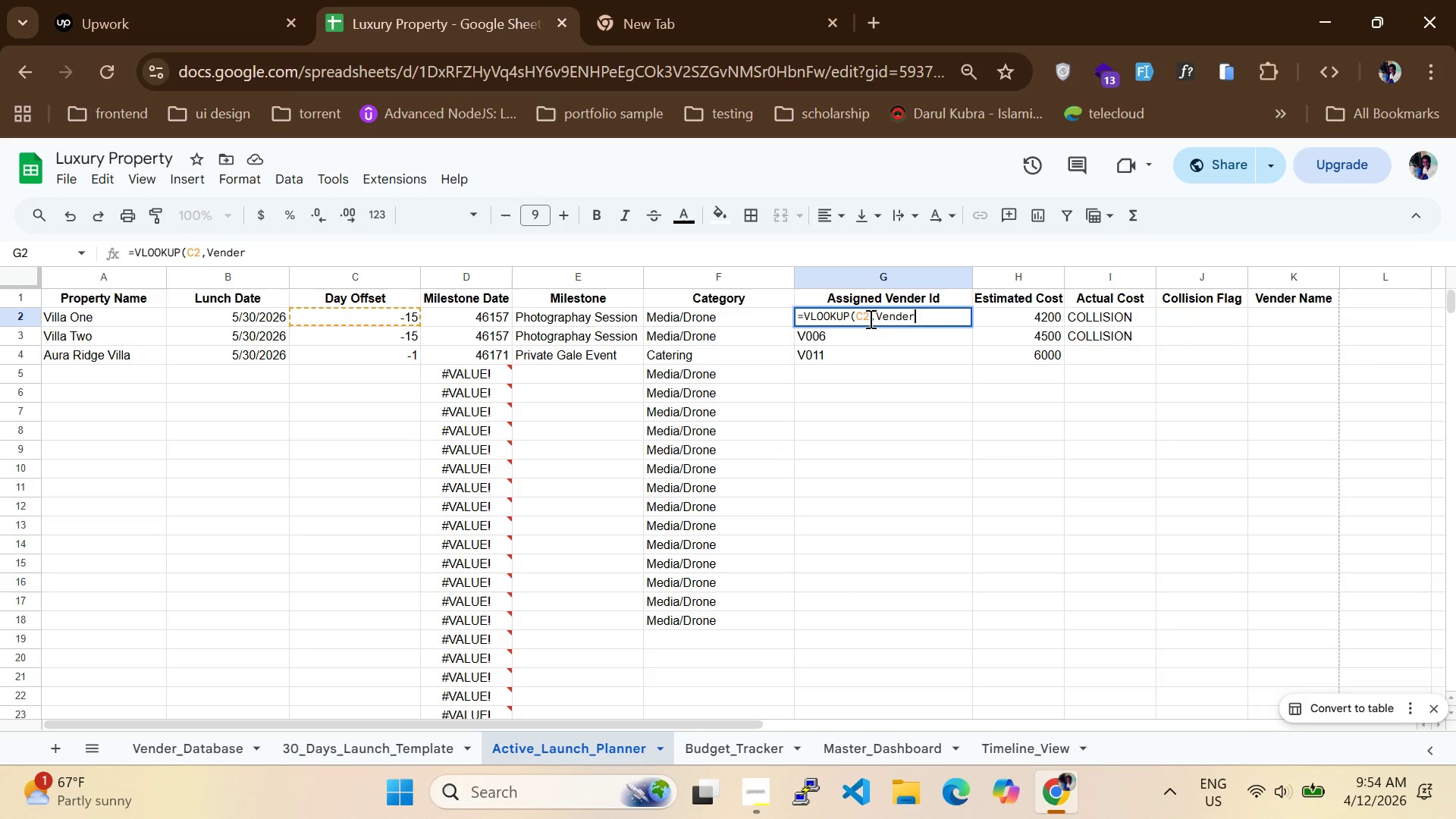 
type(_d)
key(Backspace)
type(Databse)
 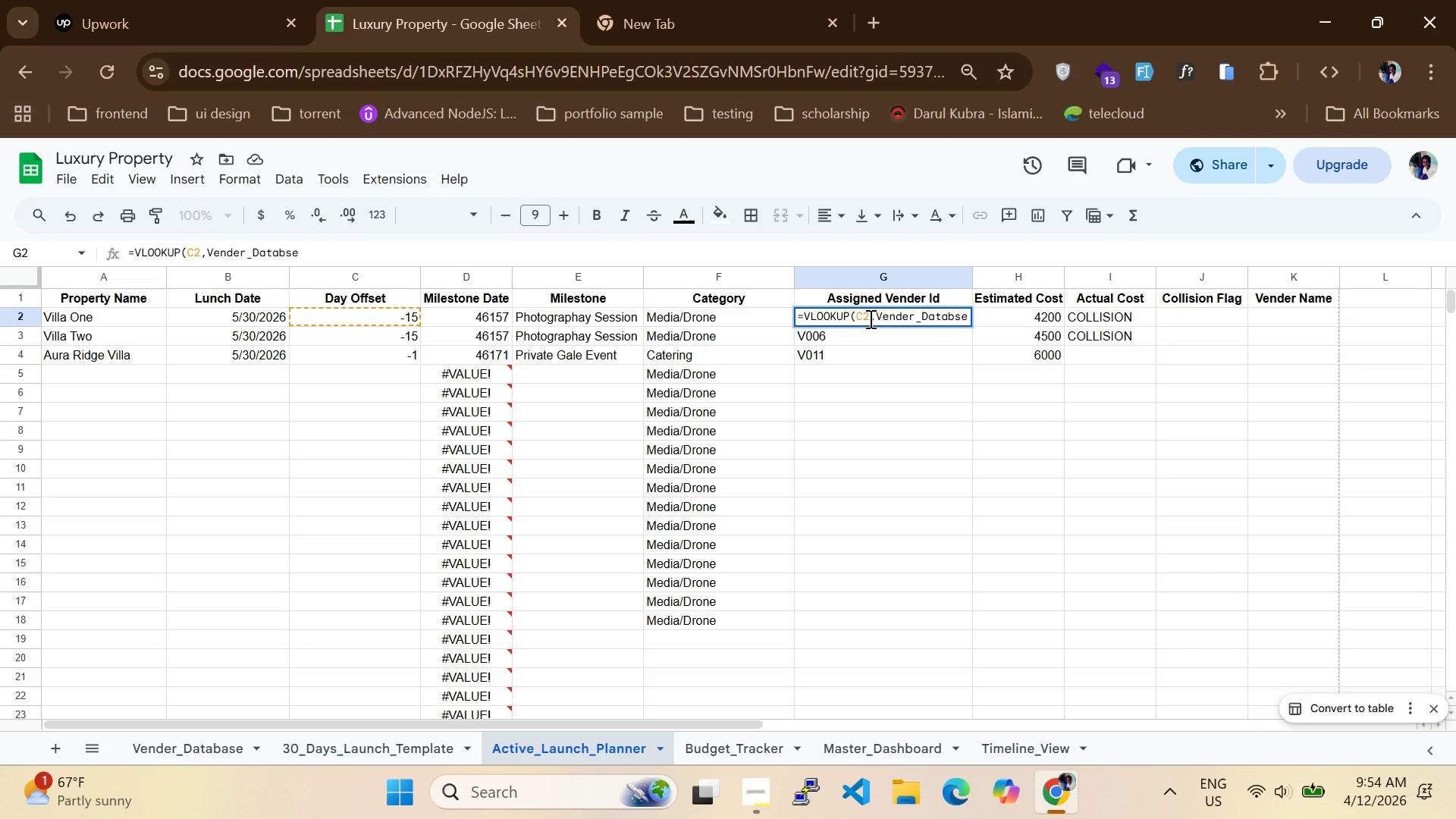 
key(Shift+1)
 